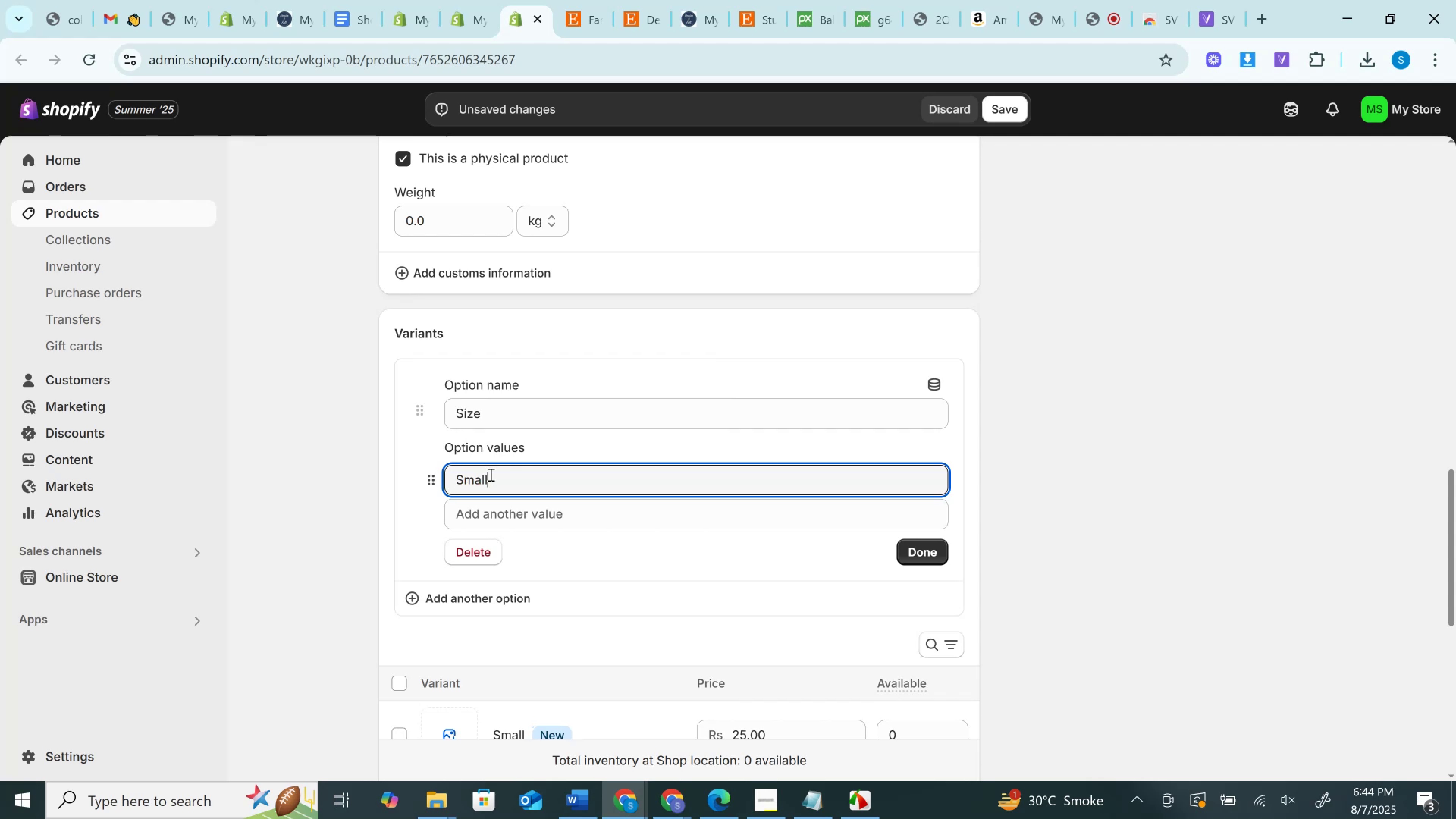 
scroll: coordinate [478, 475], scroll_direction: down, amount: 1.0
 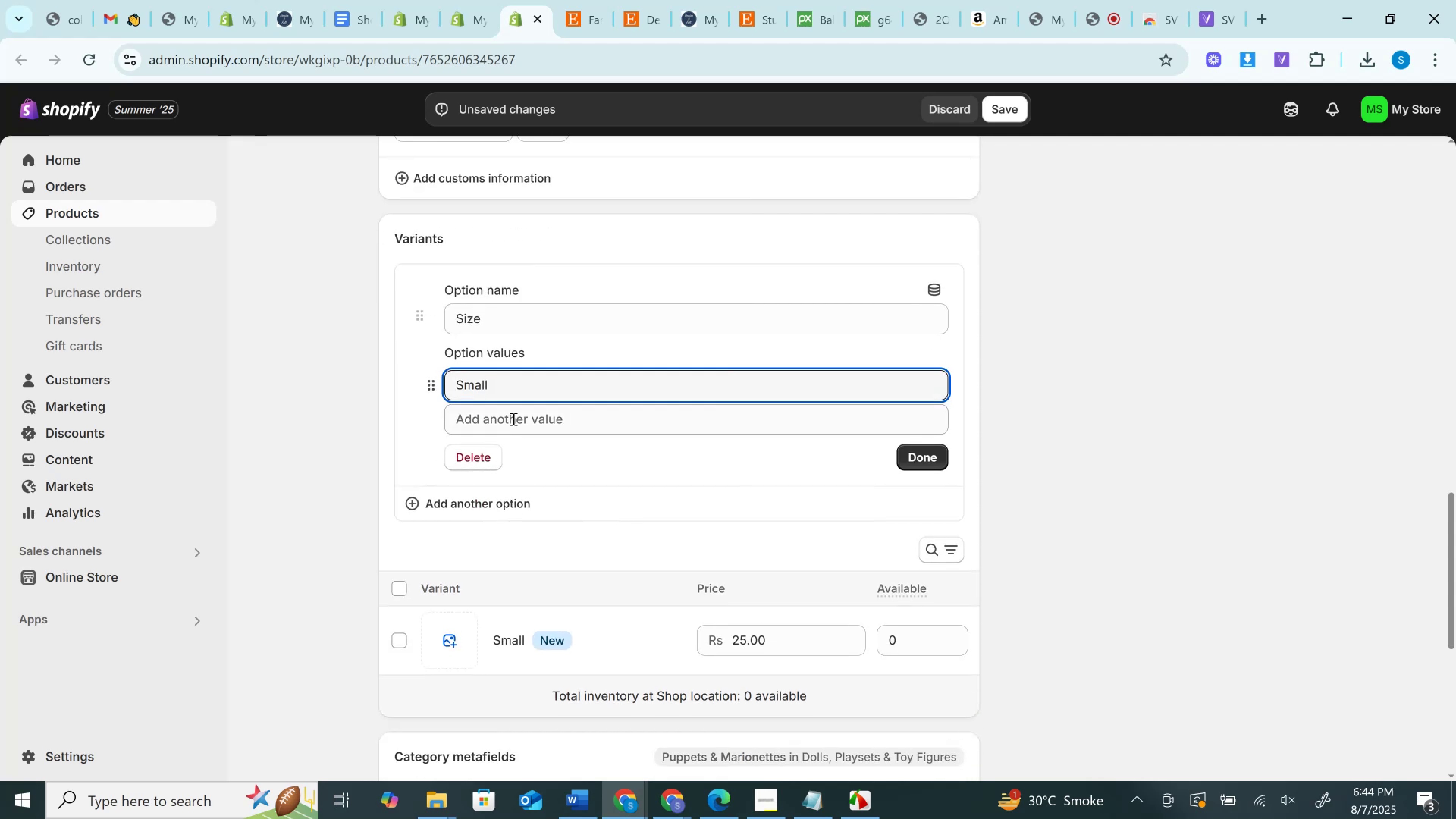 
left_click([513, 419])
 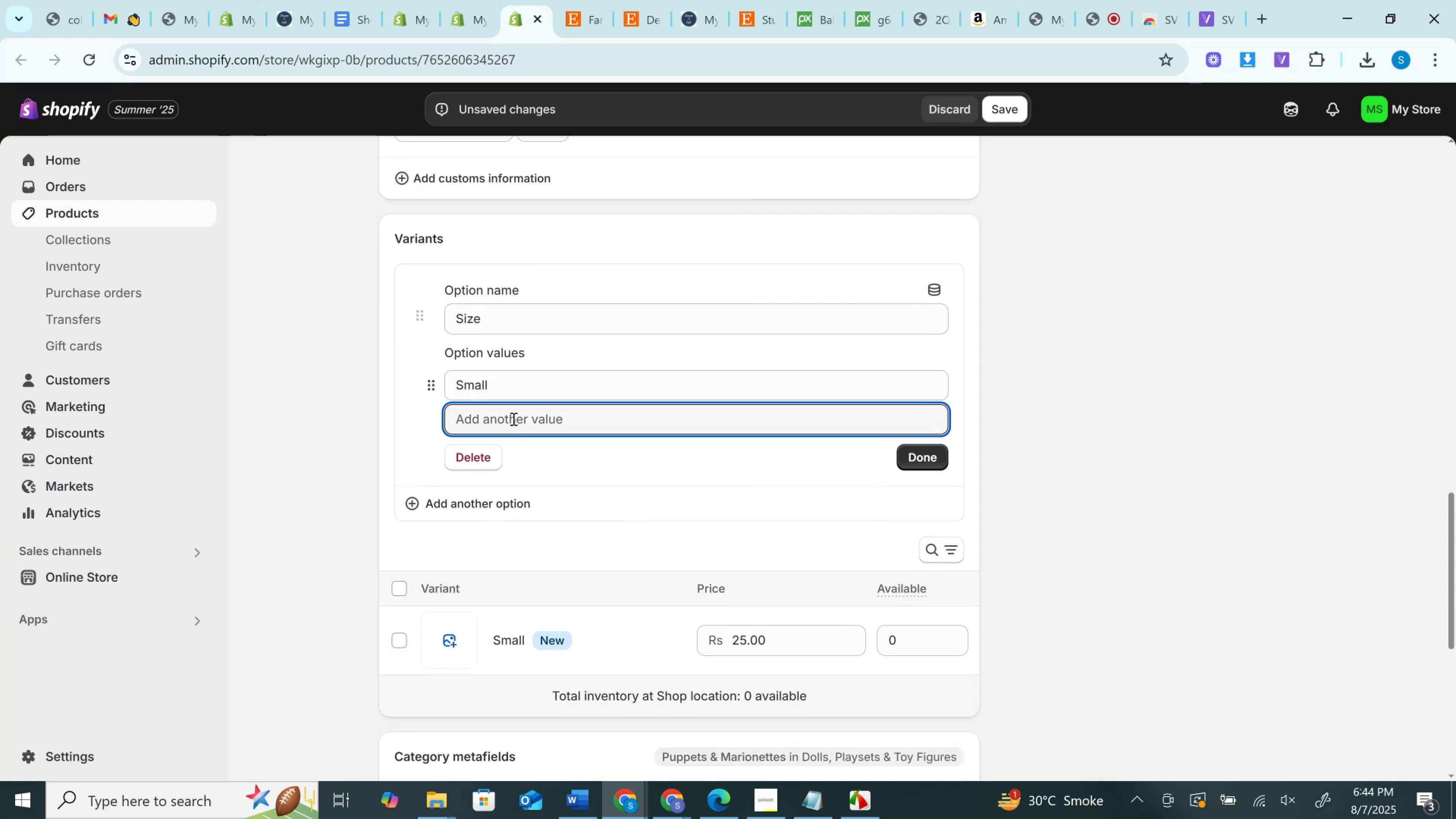 
type(Medium)
 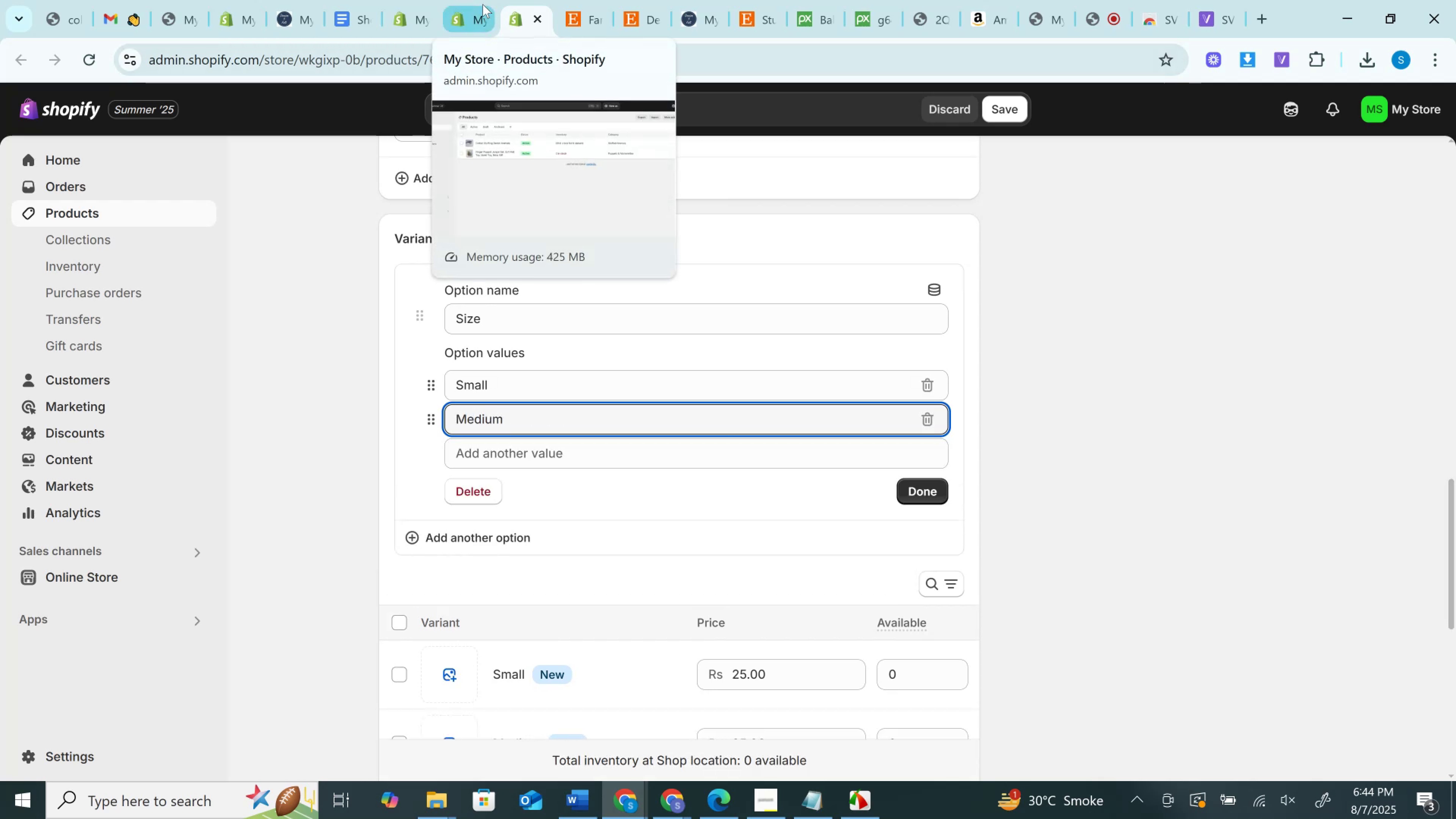 
wait(6.59)
 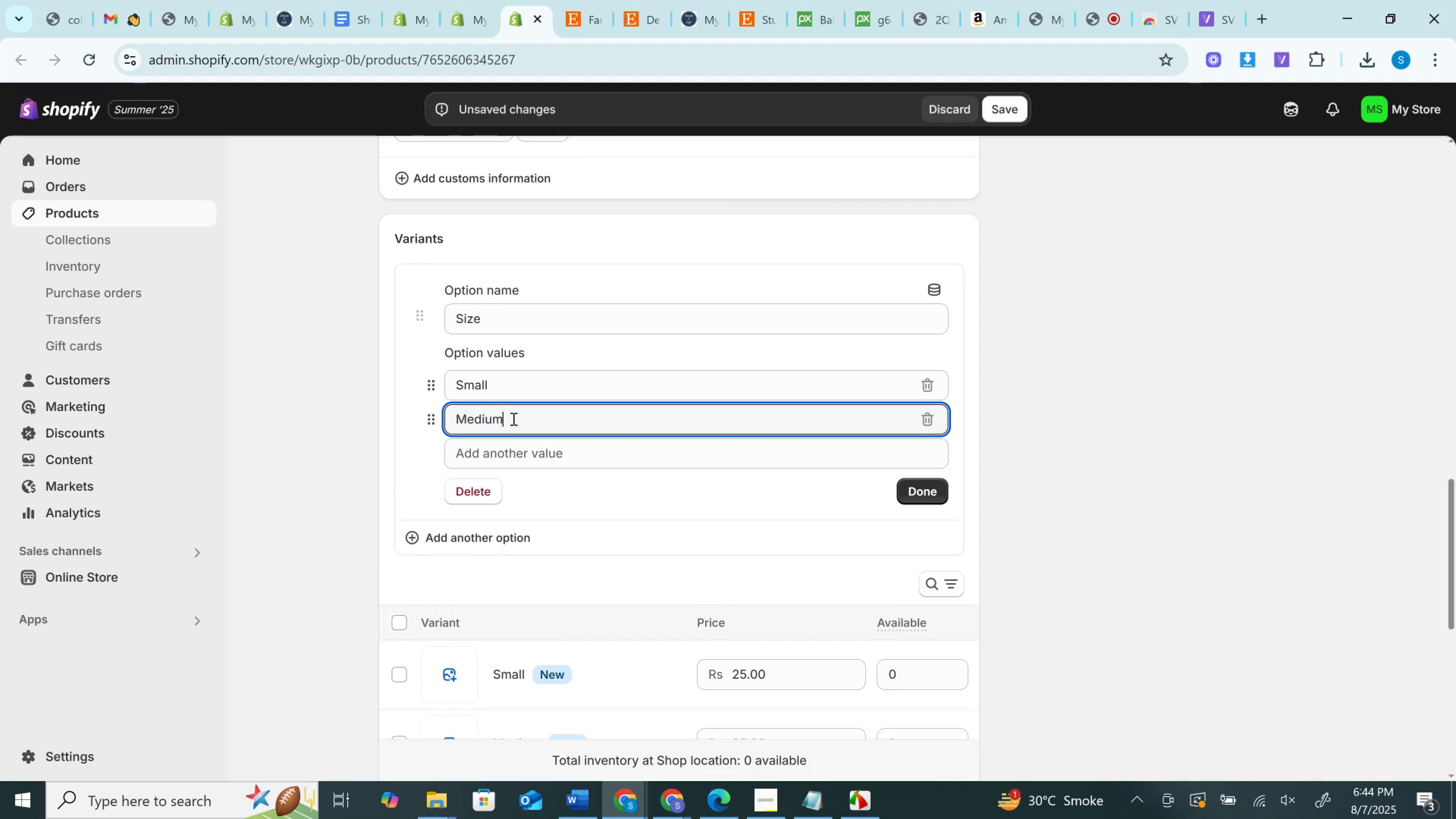 
left_click([590, 0])
 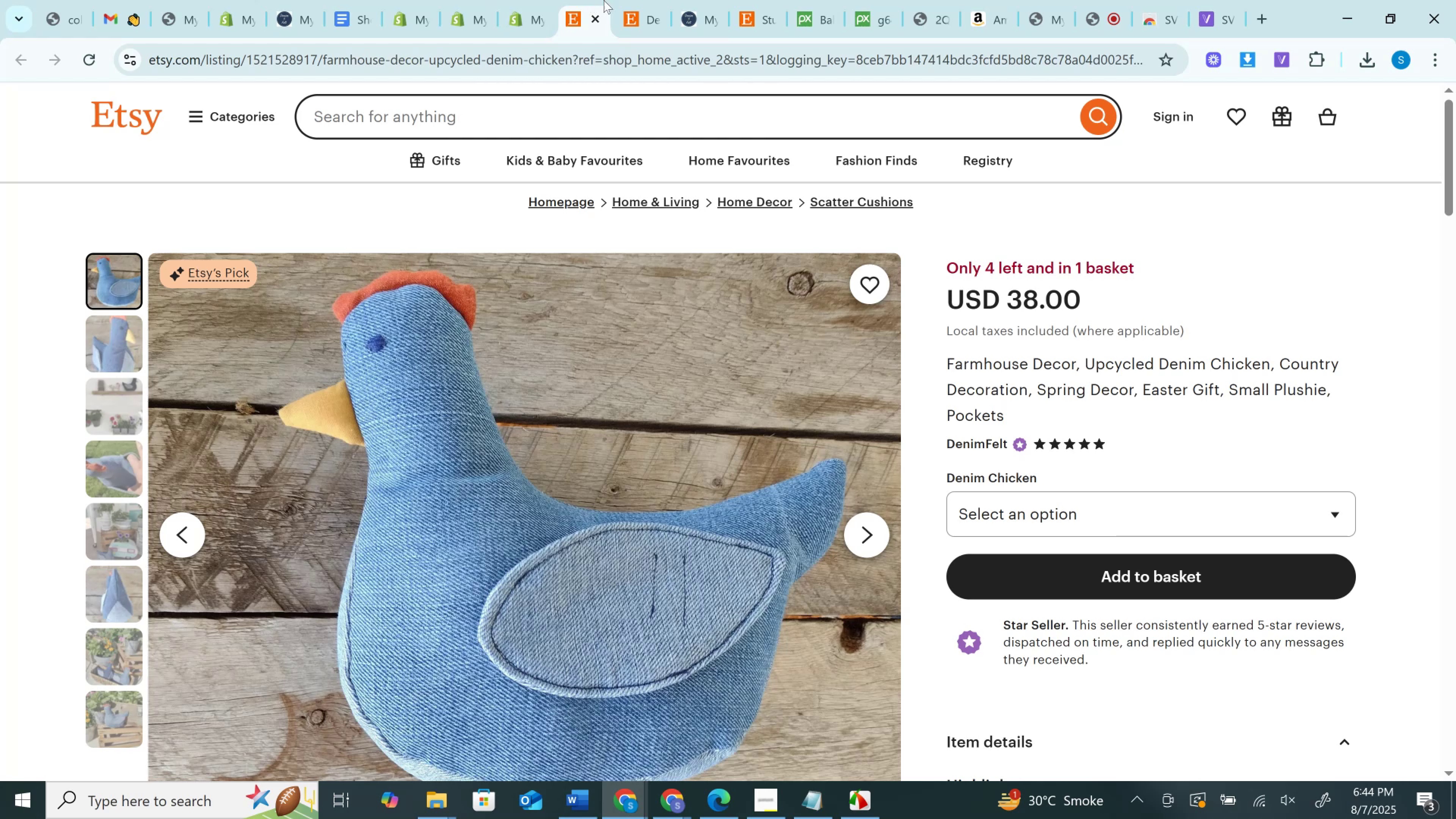 
scroll: coordinate [1233, 539], scroll_direction: down, amount: 3.0
 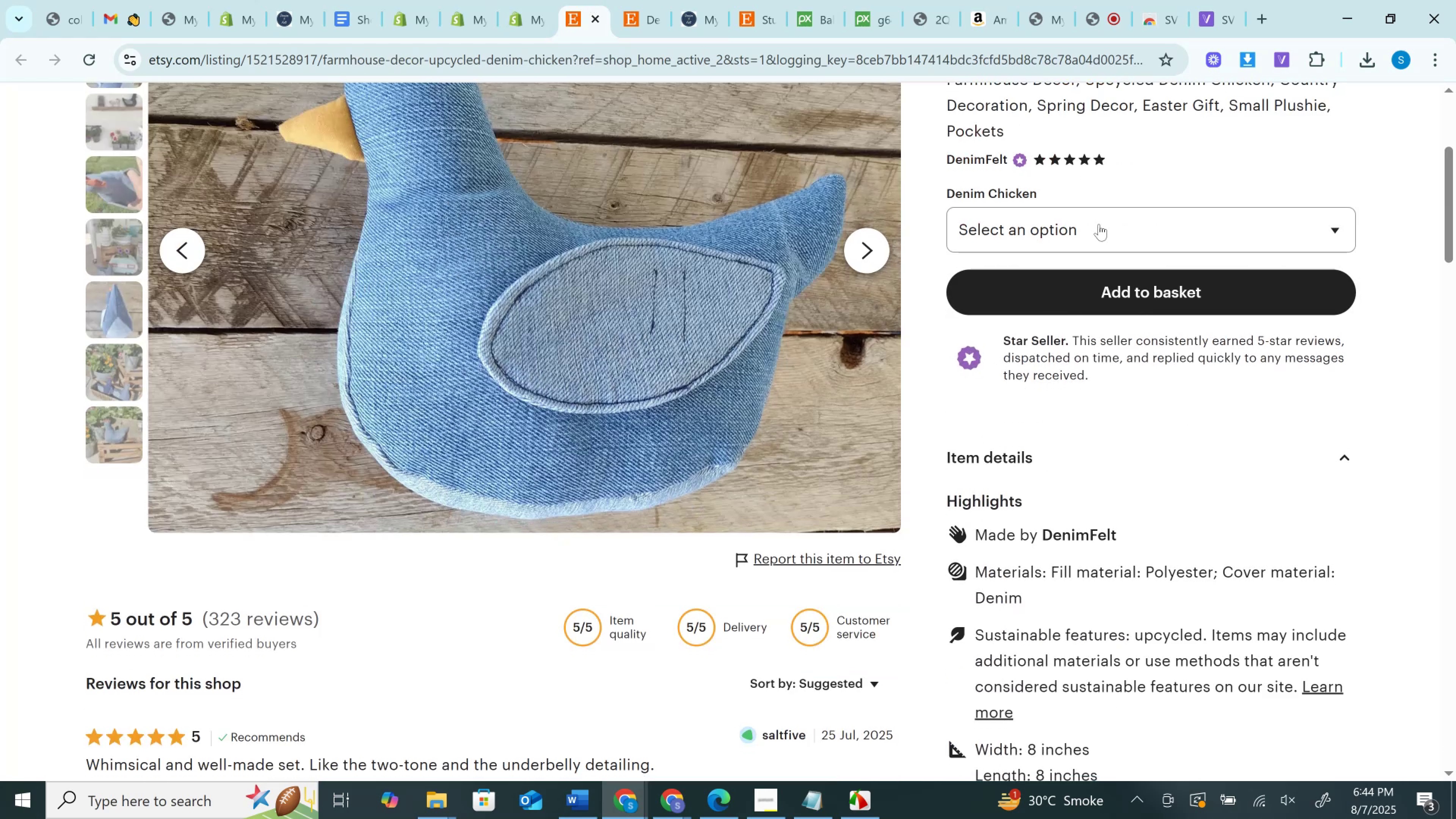 
left_click([1099, 224])
 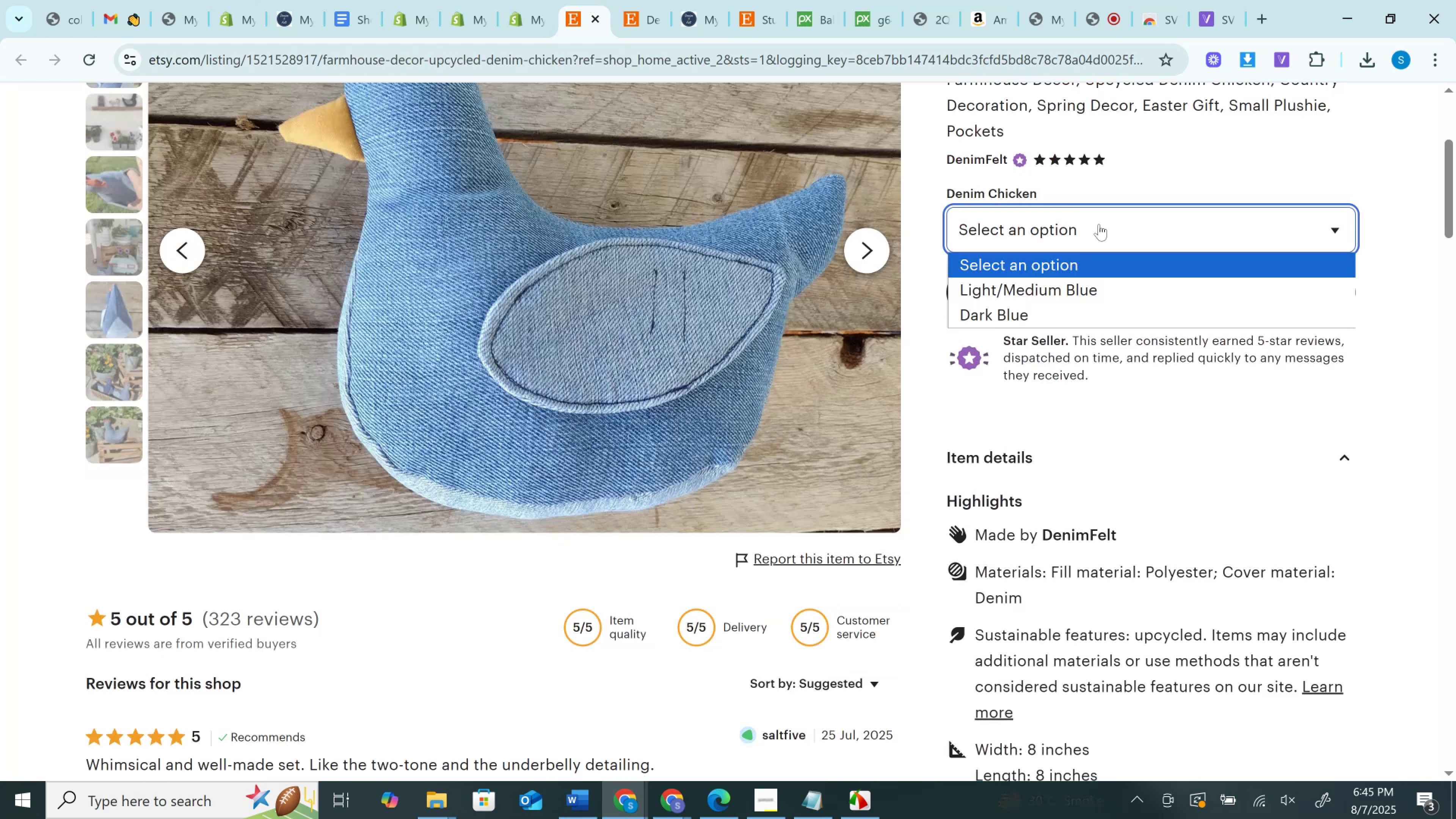 
wait(7.16)
 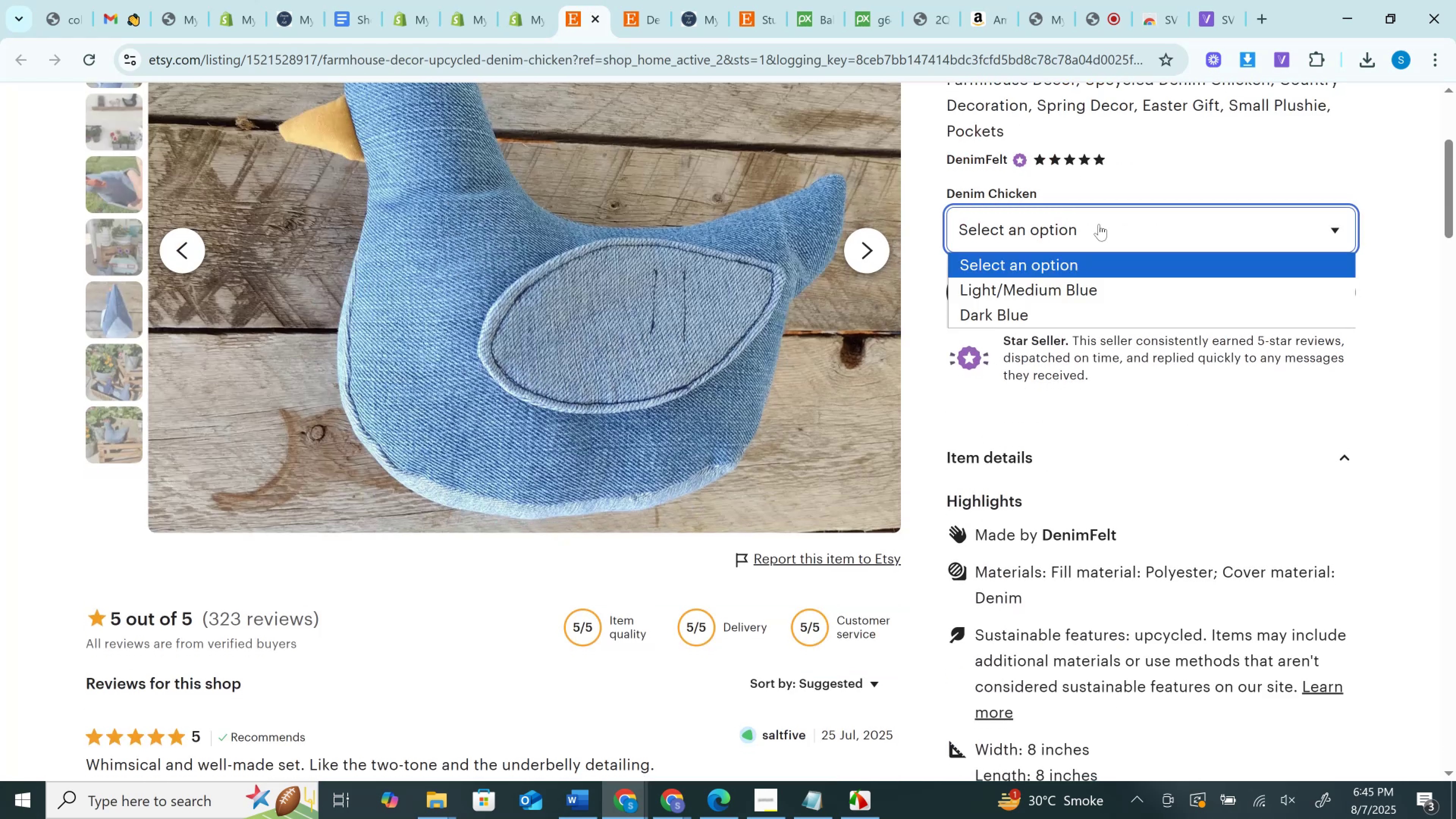 
scroll: coordinate [1099, 224], scroll_direction: up, amount: 1.0
 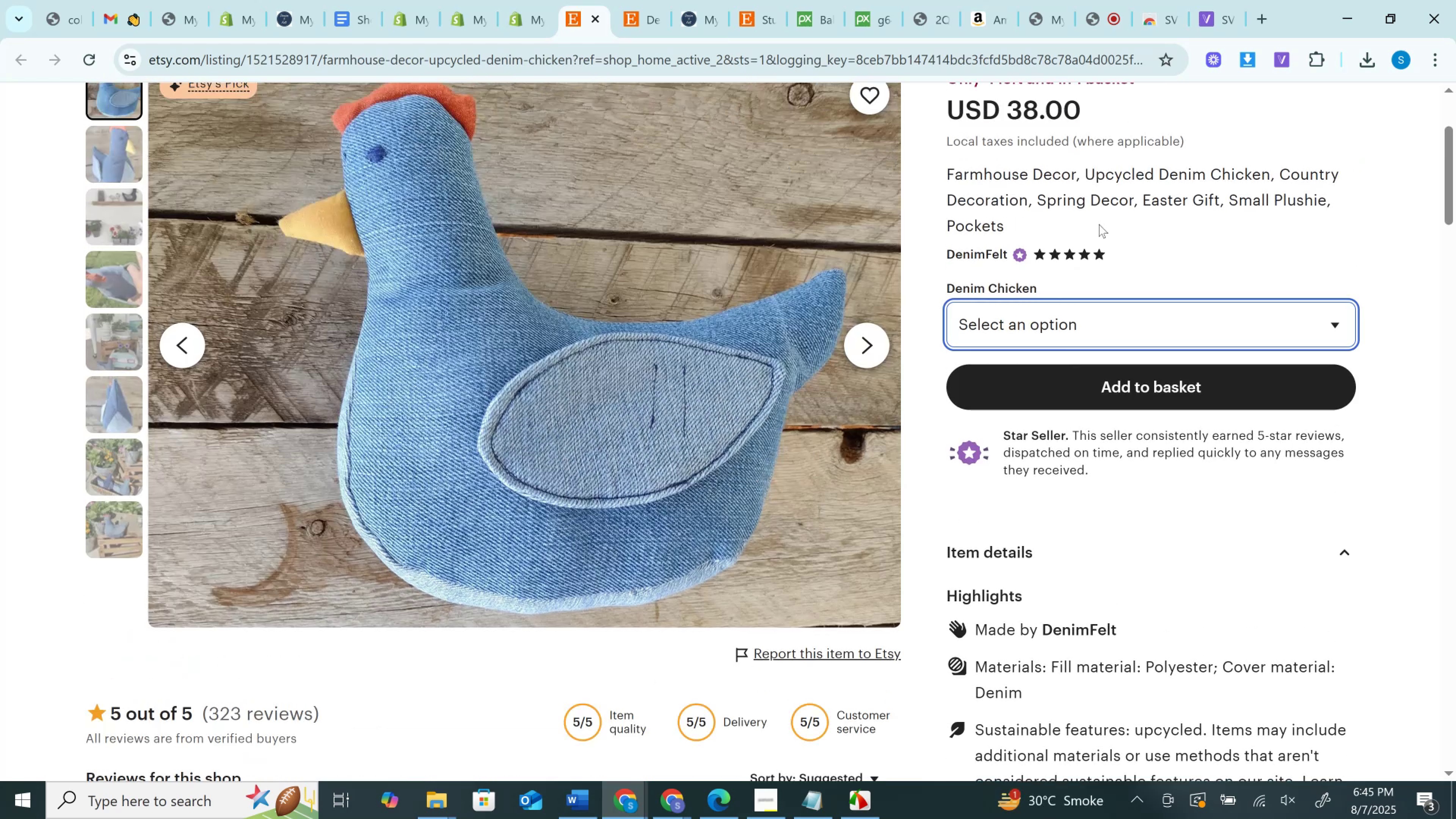 
wait(5.91)
 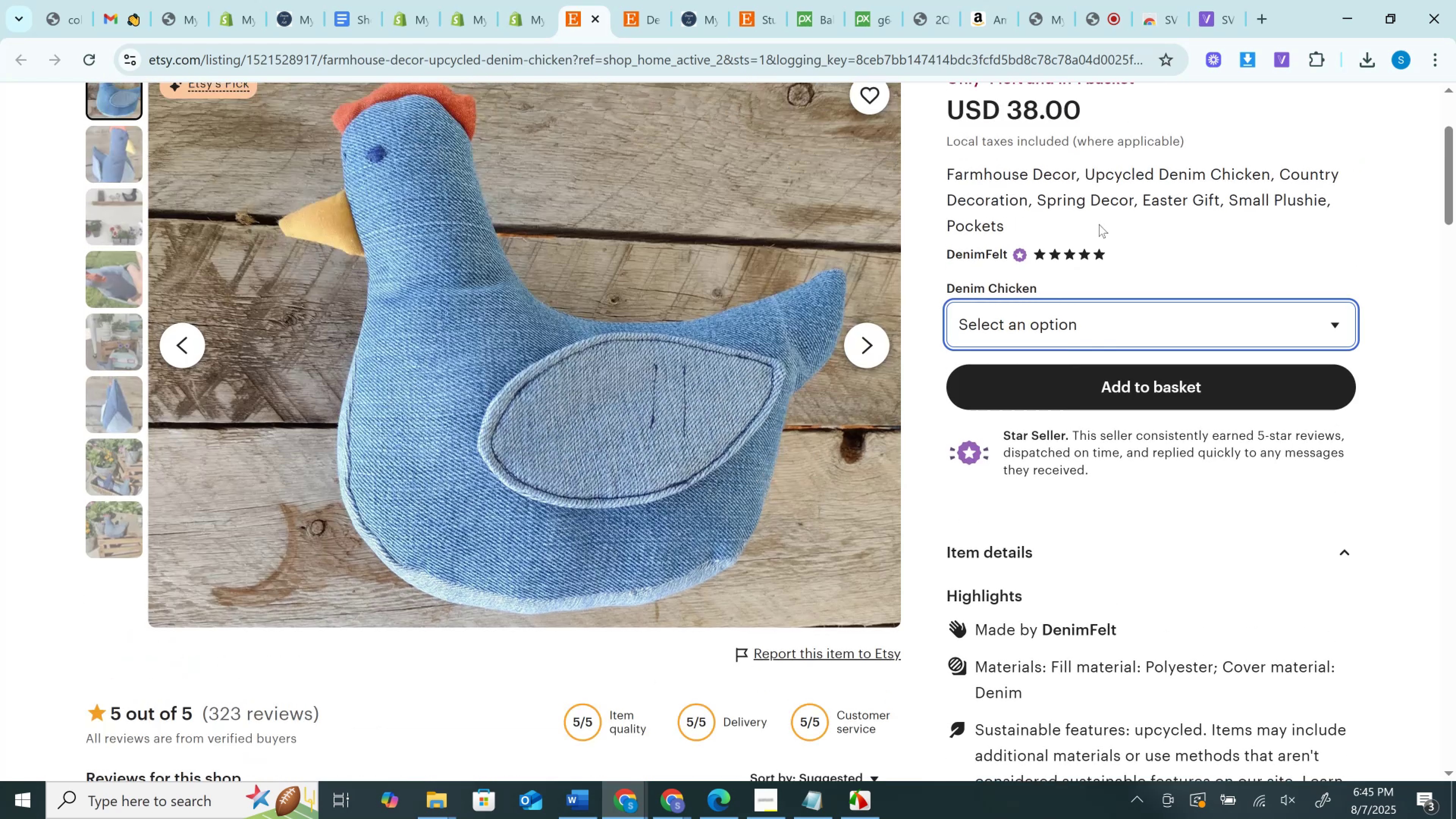 
scroll: coordinate [1098, 224], scroll_direction: down, amount: 5.0
 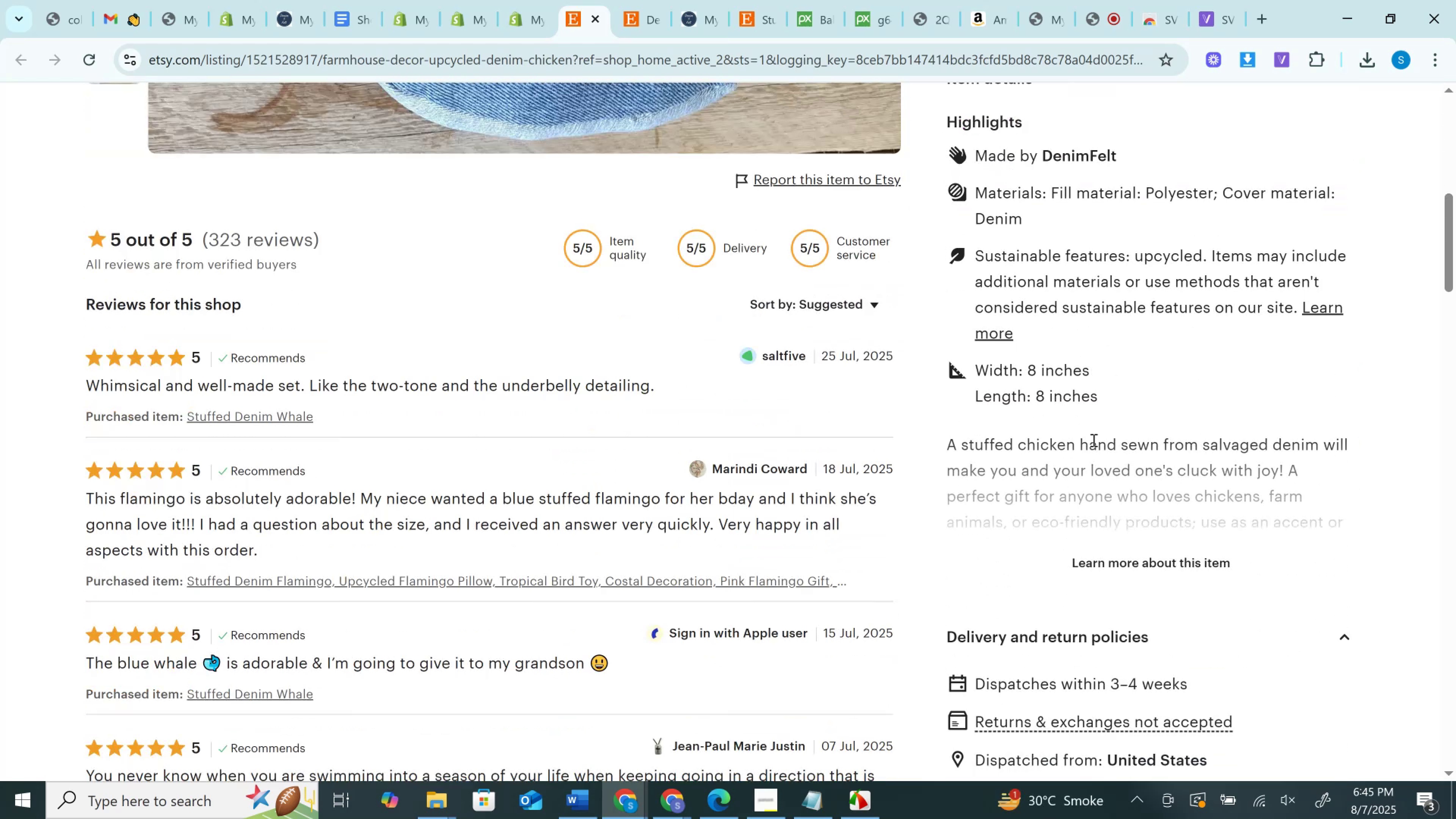 
scroll: coordinate [1125, 526], scroll_direction: up, amount: 6.0
 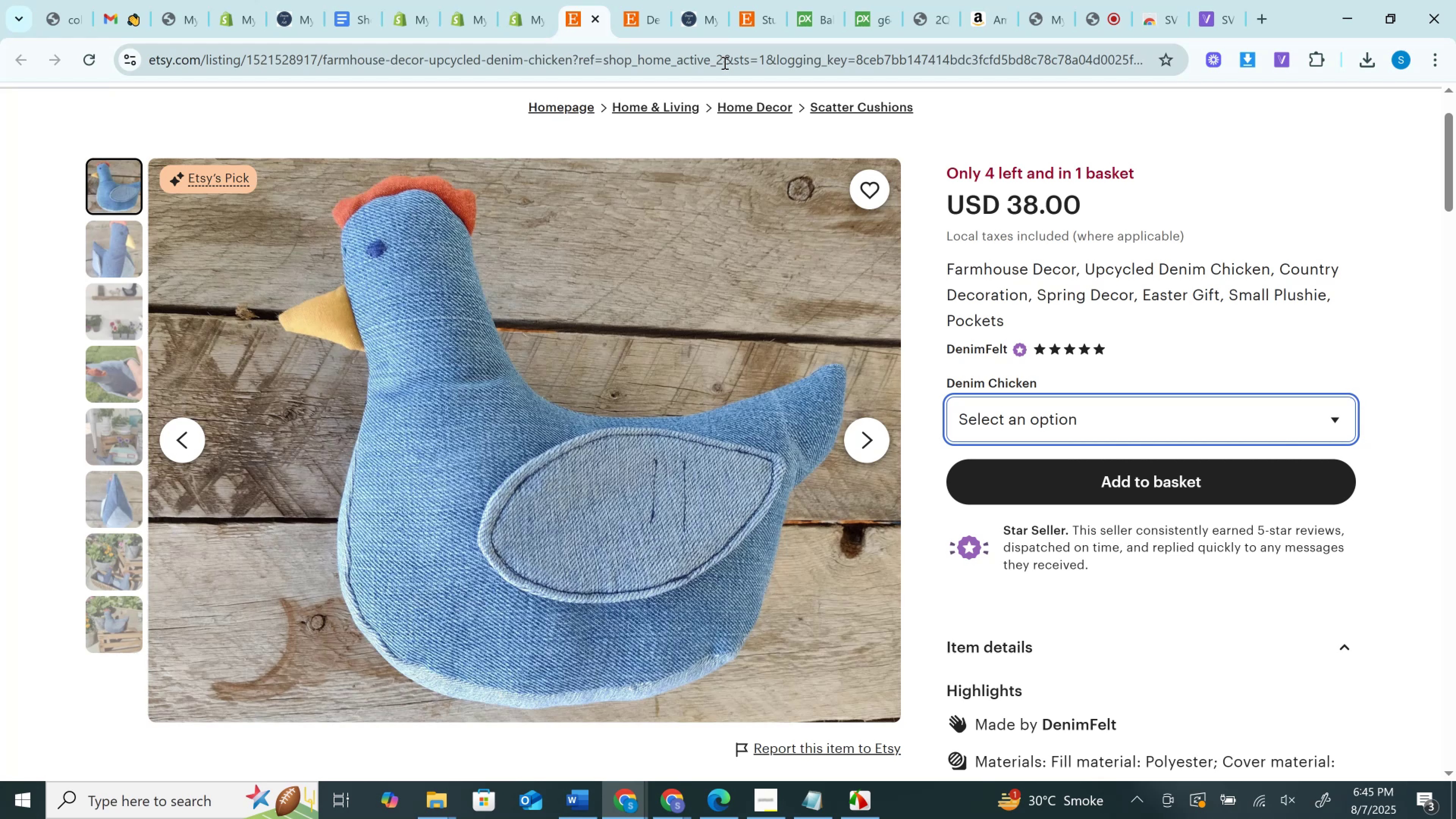 
wait(16.02)
 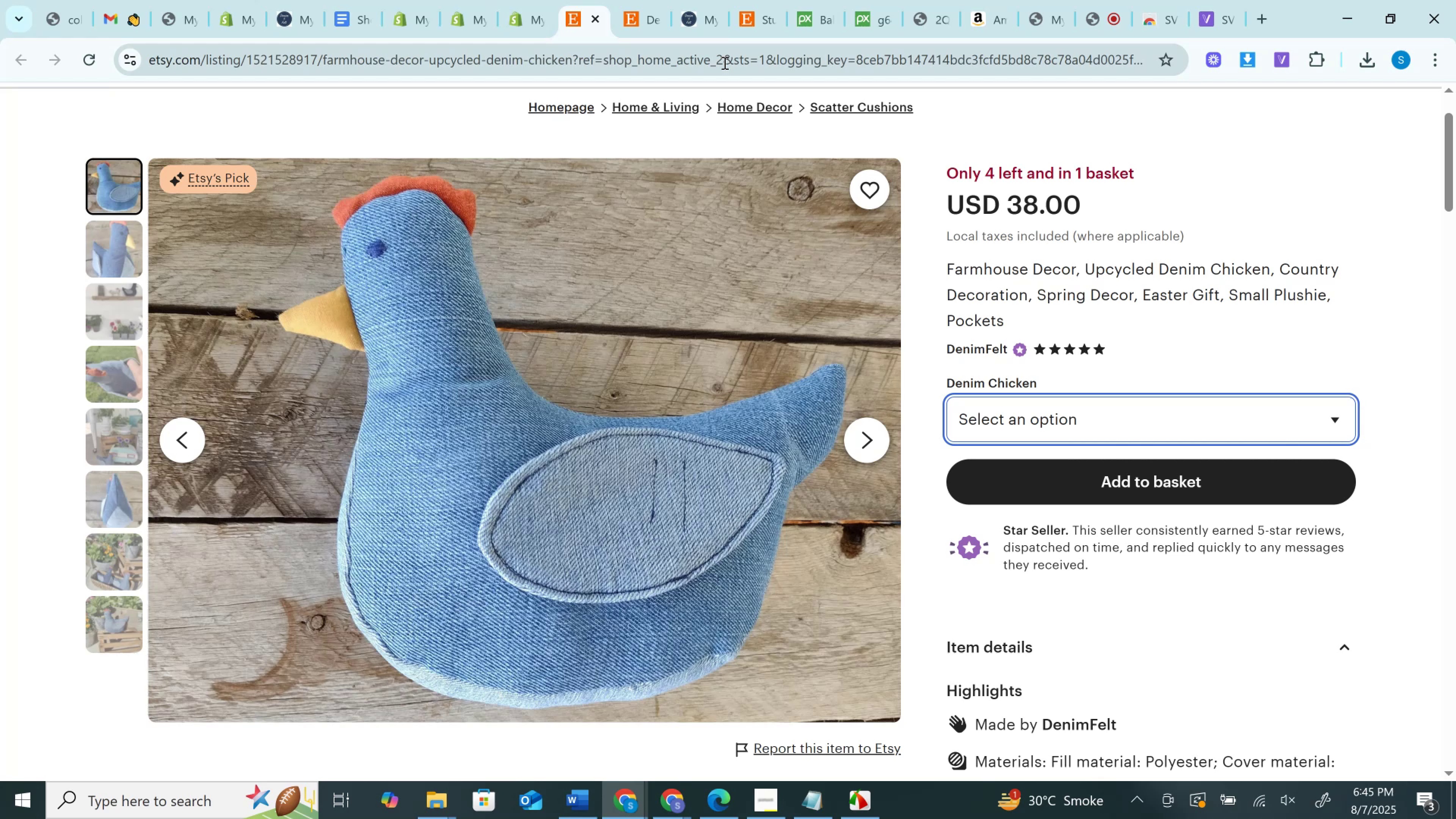 
left_click([526, 1])
 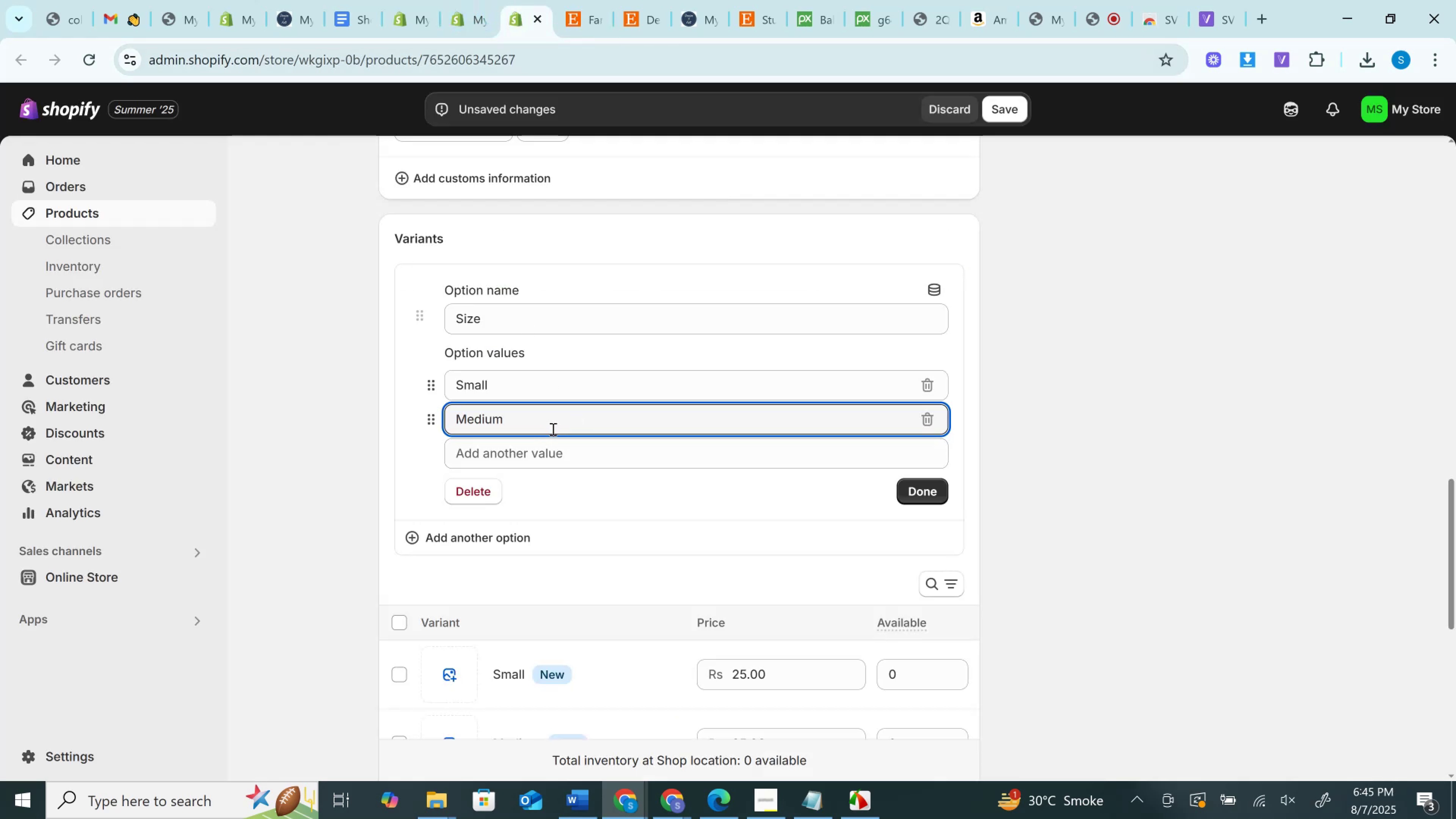 
left_click([541, 458])
 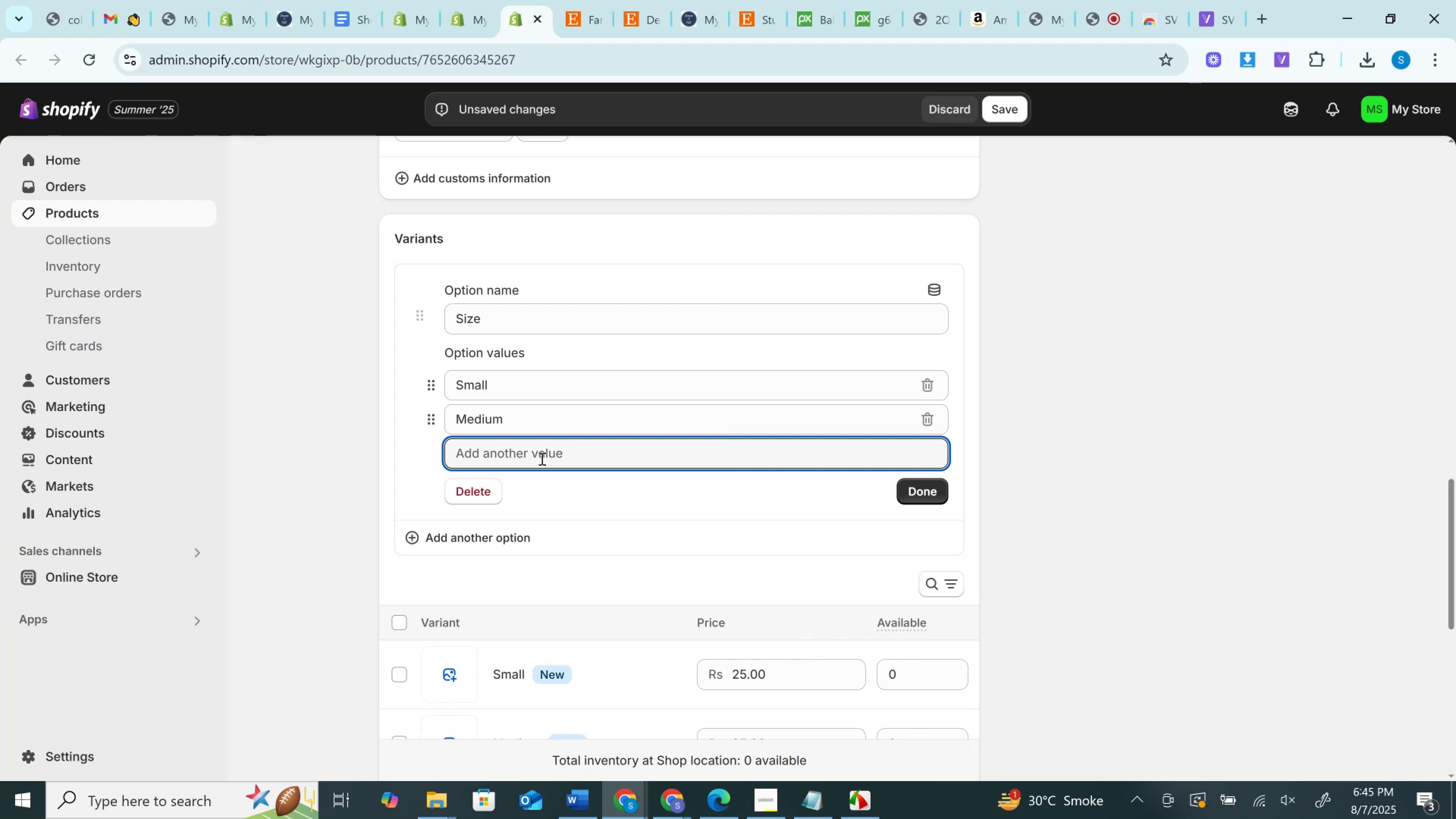 
type(Large)
 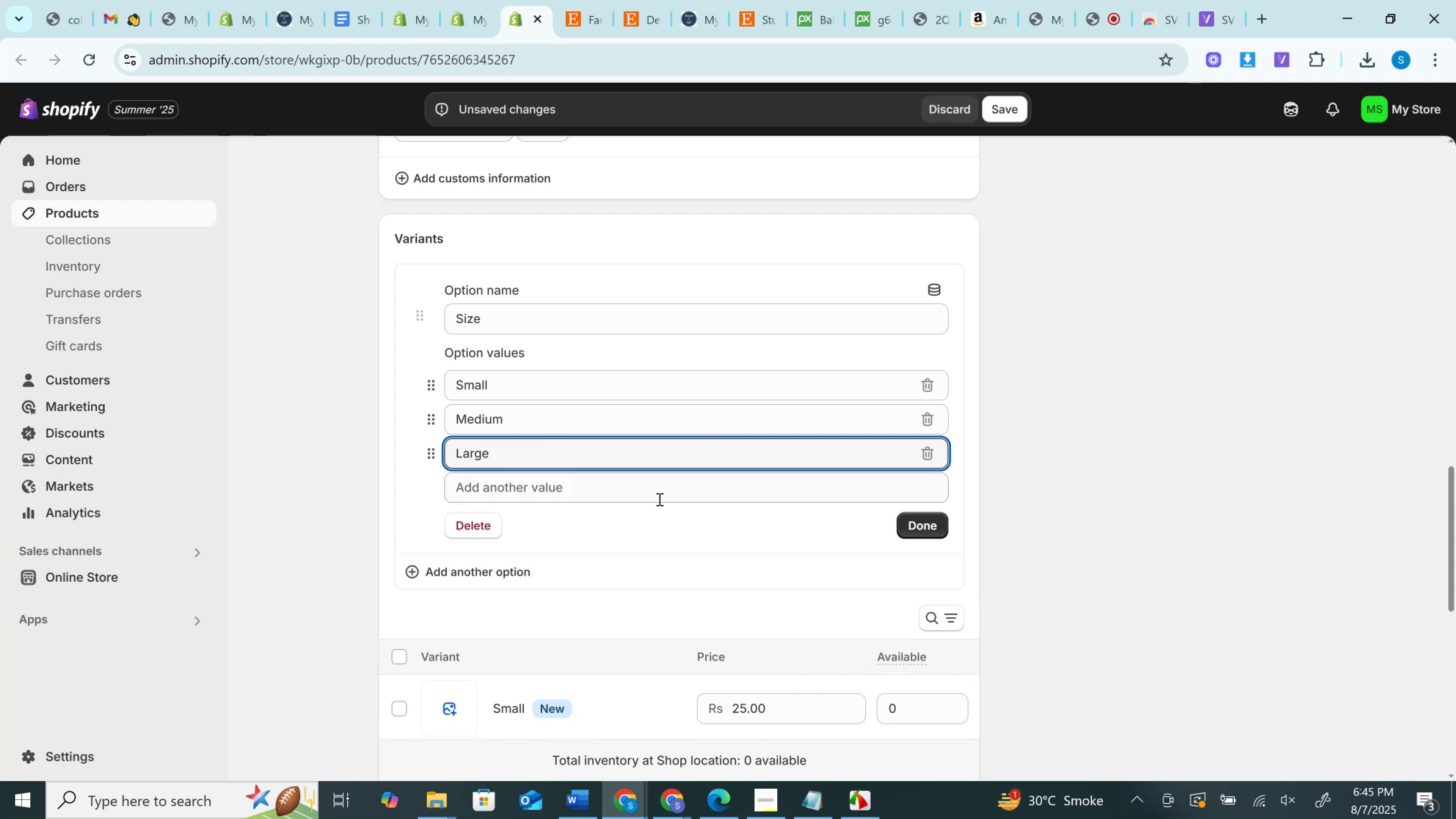 
wait(5.25)
 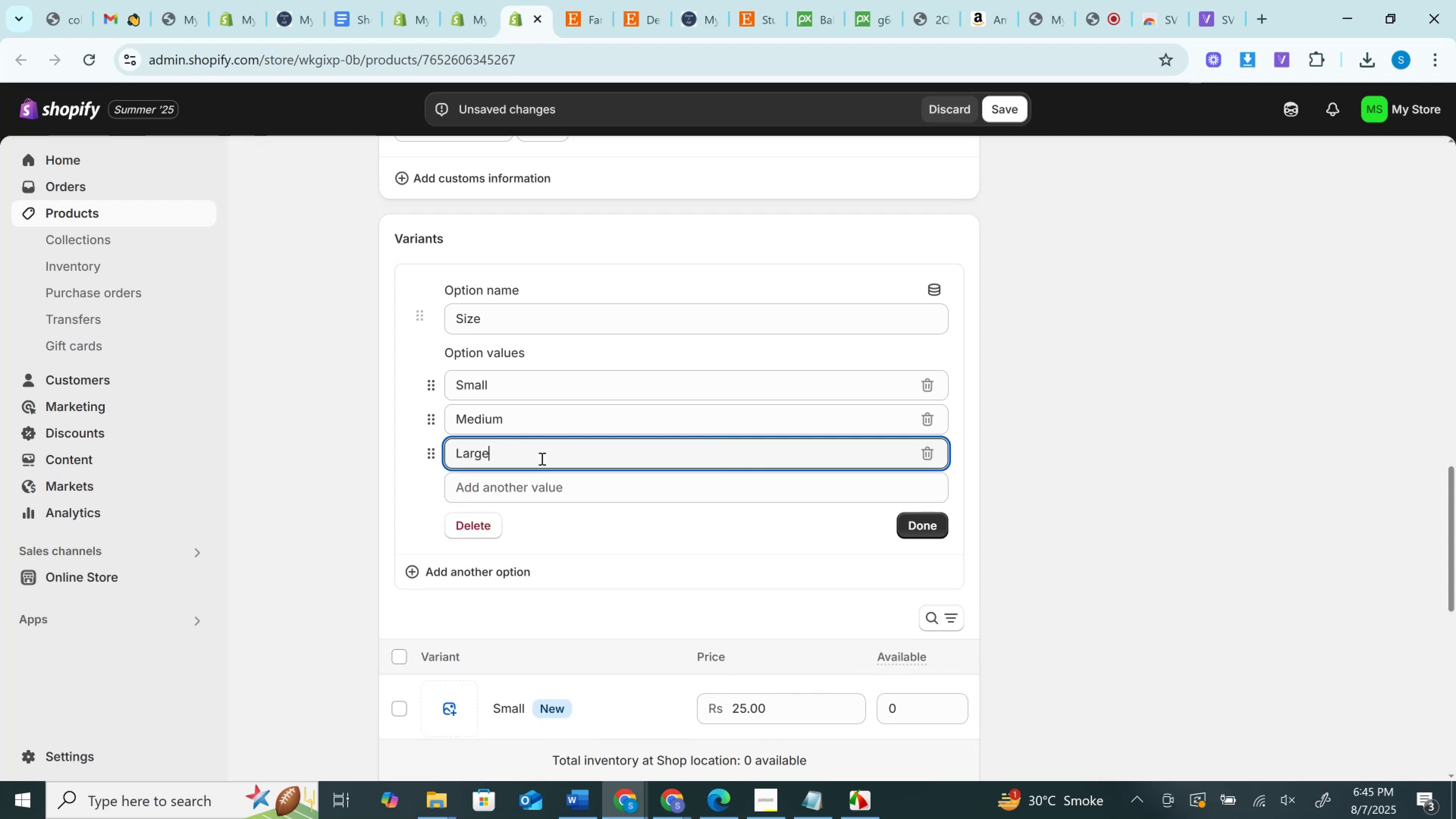 
left_click([927, 518])
 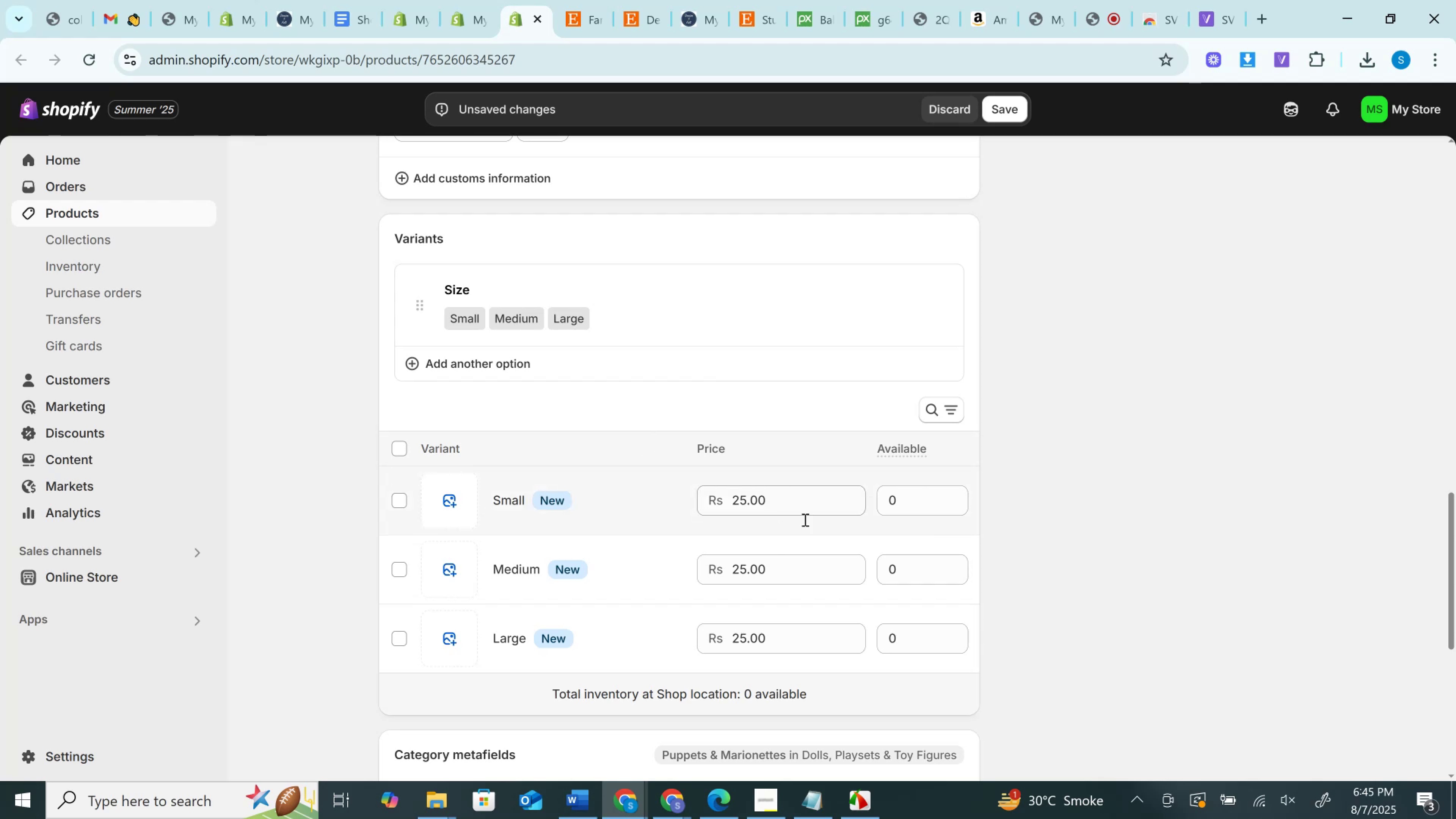 
left_click([879, 503])
 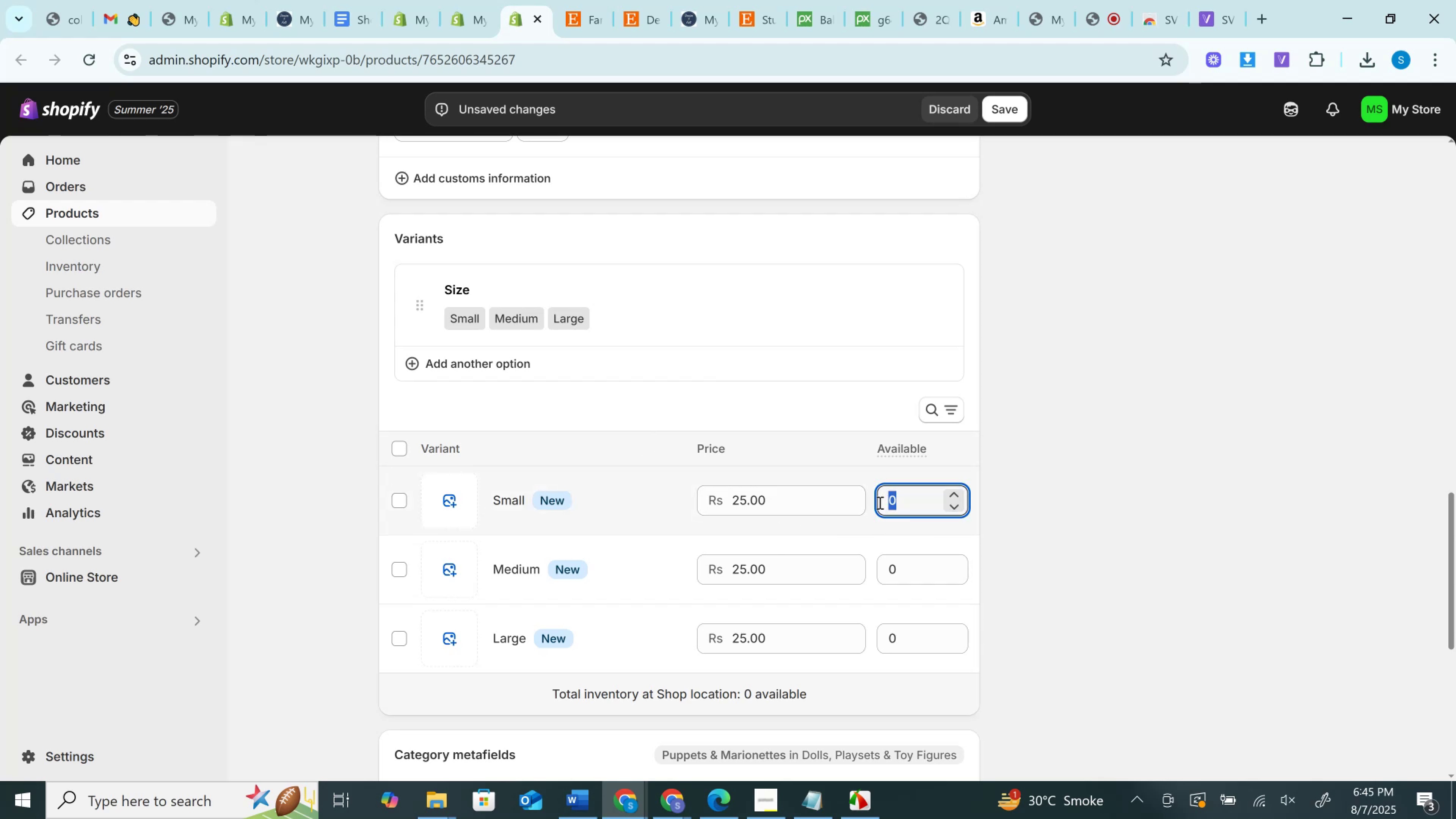 
type(20)
 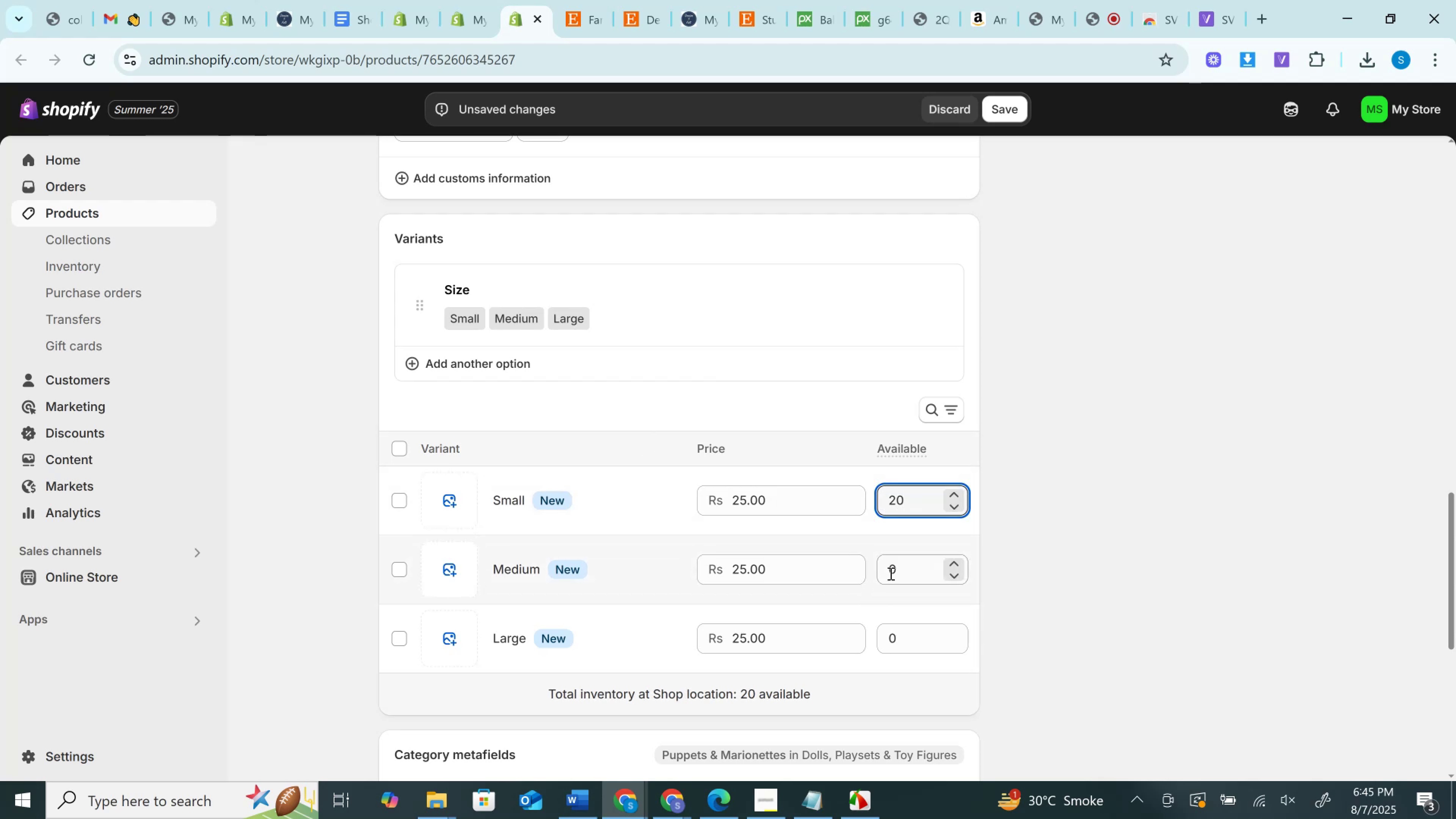 
left_click([890, 572])
 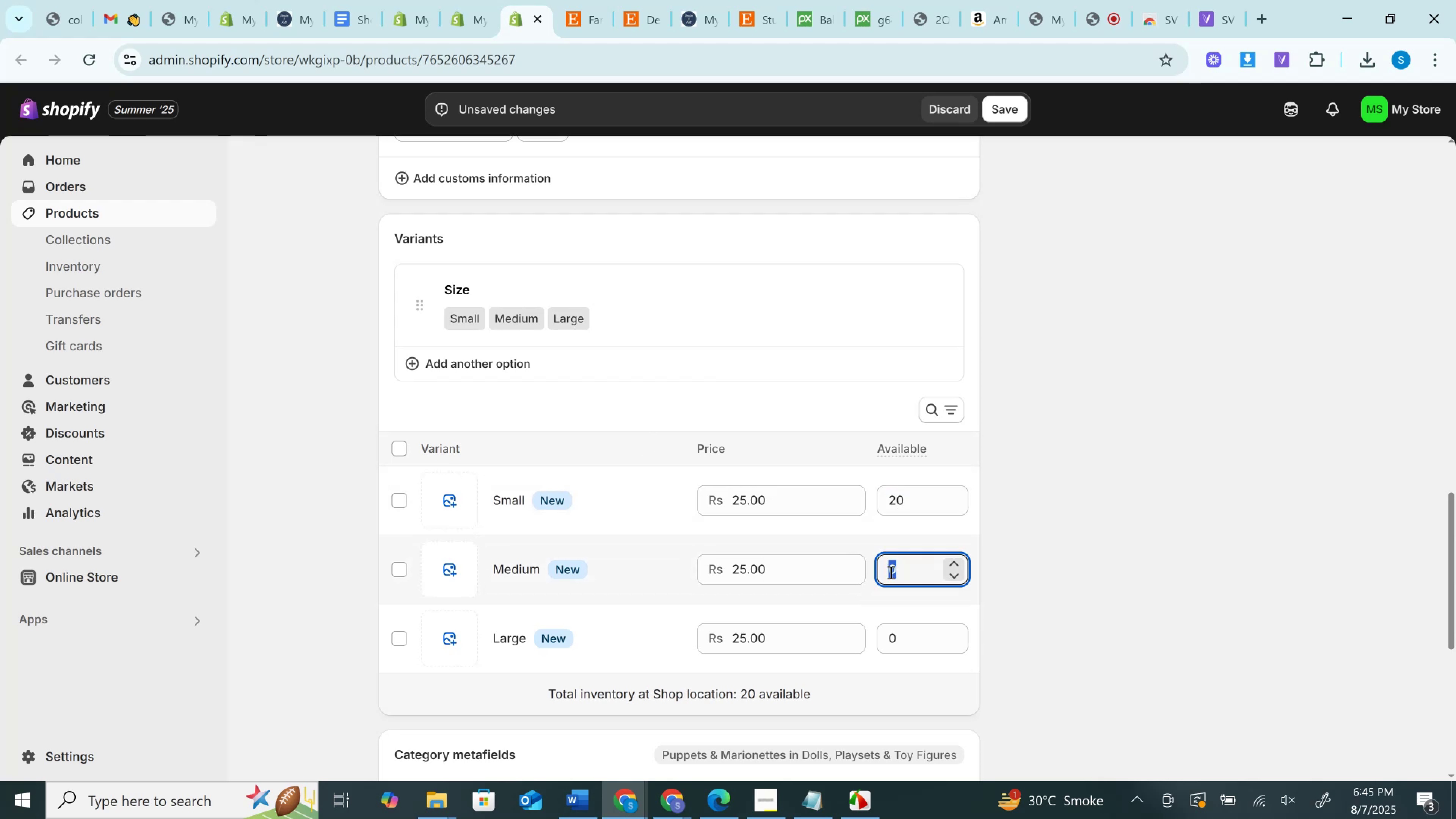 
type(20)
 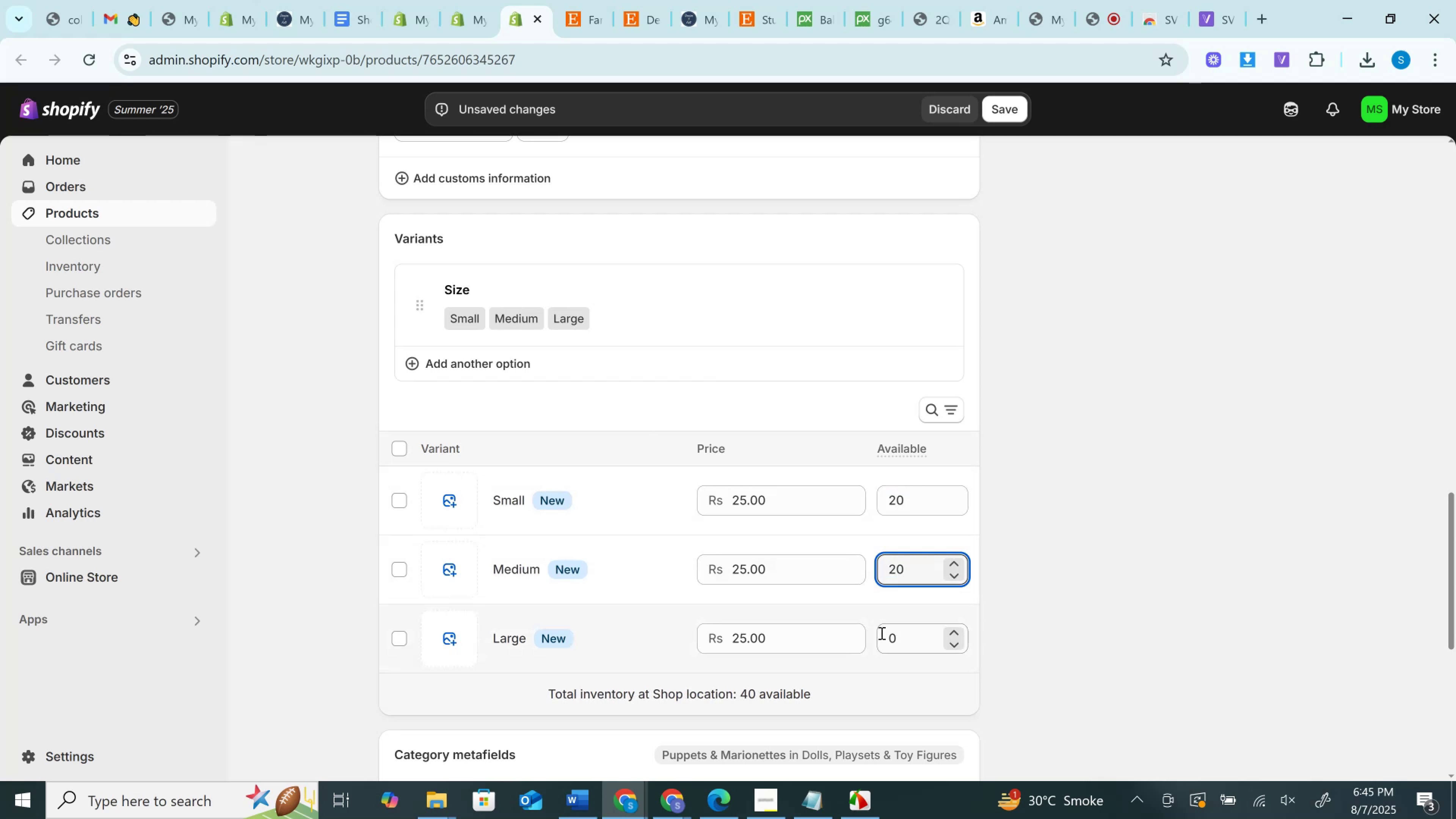 
left_click([881, 633])
 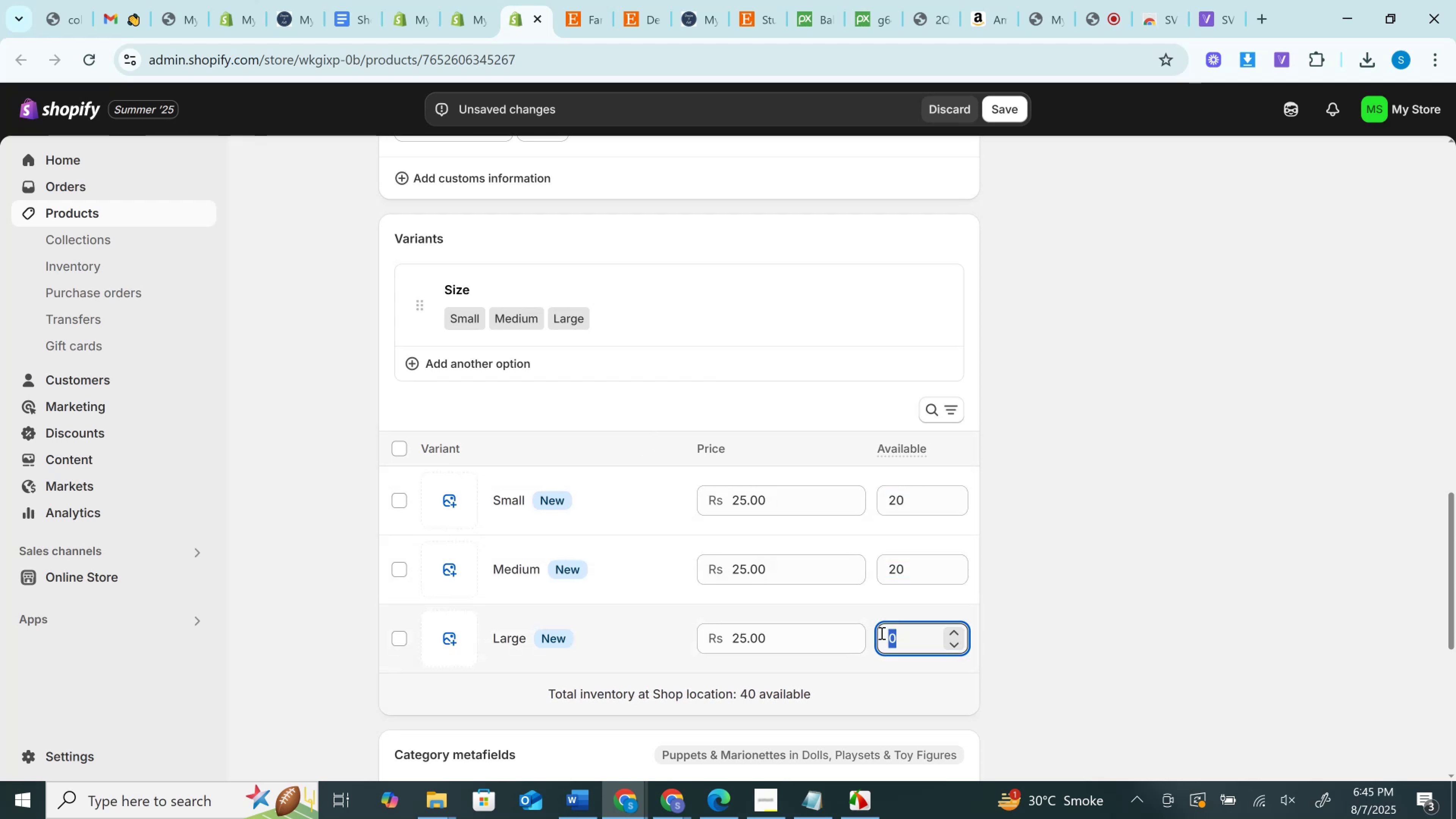 
type(20)
 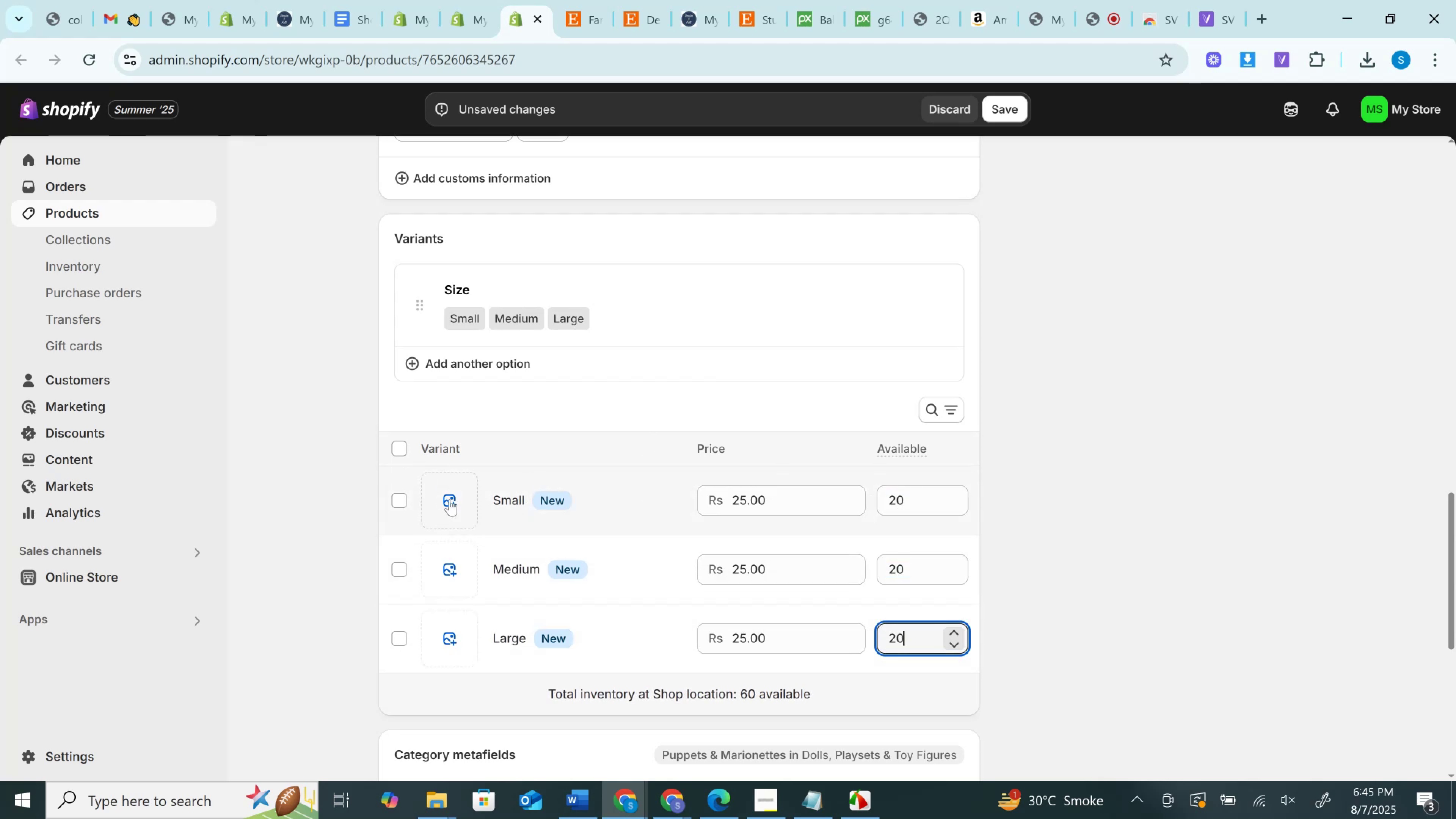 
scroll: coordinate [537, 597], scroll_direction: down, amount: 3.0
 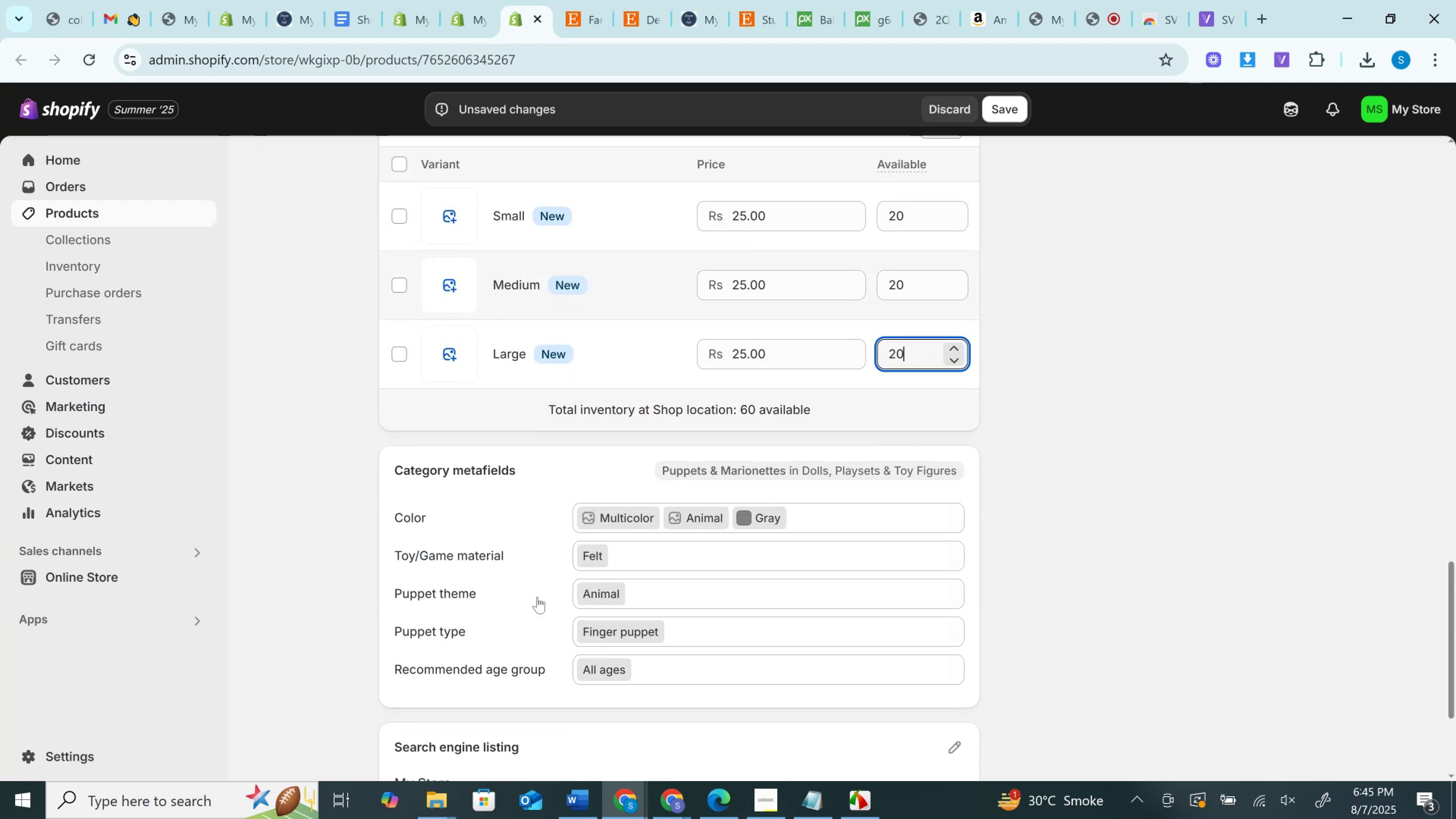 
scroll: coordinate [552, 598], scroll_direction: up, amount: 21.0
 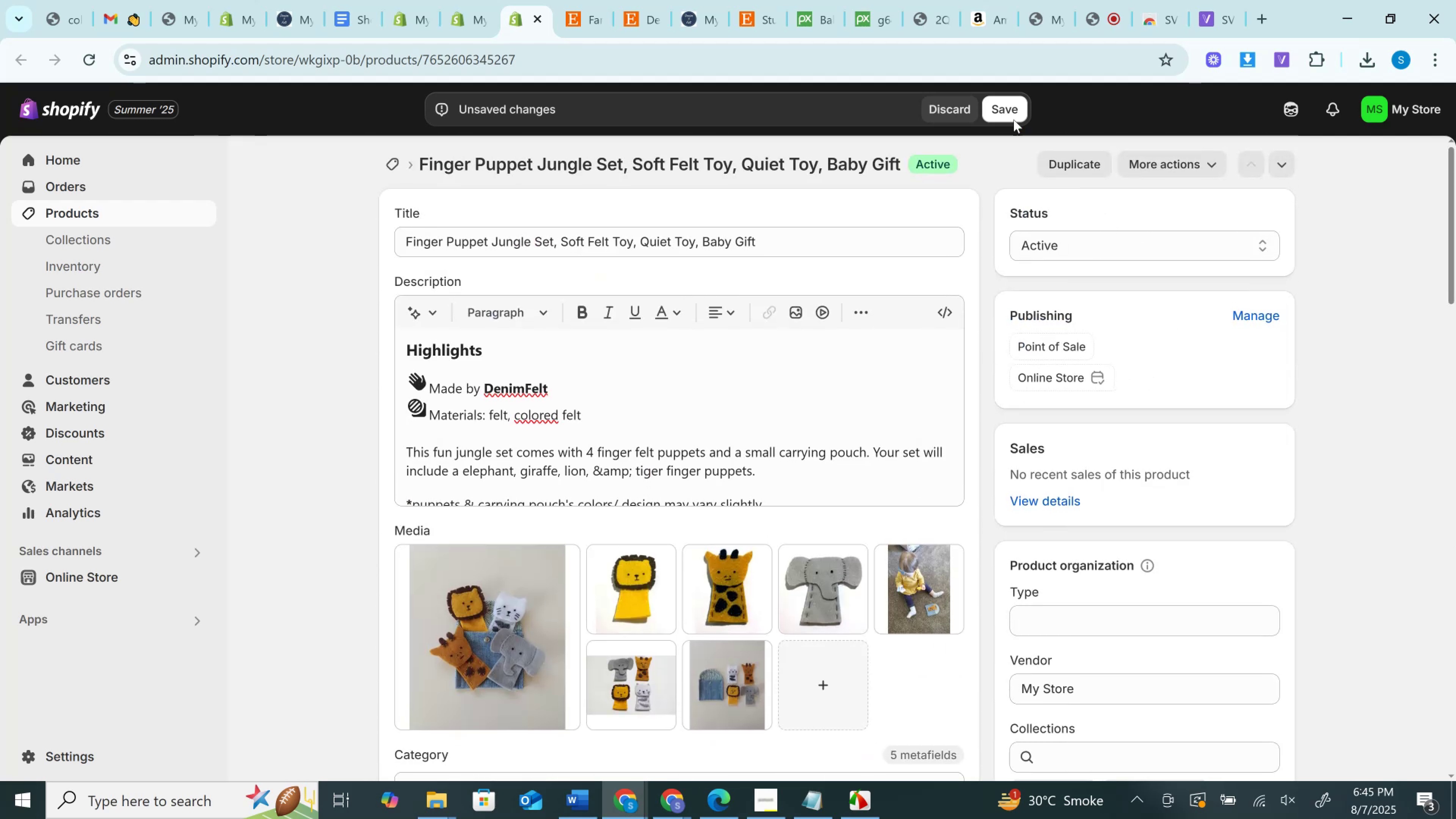 
left_click([1012, 110])
 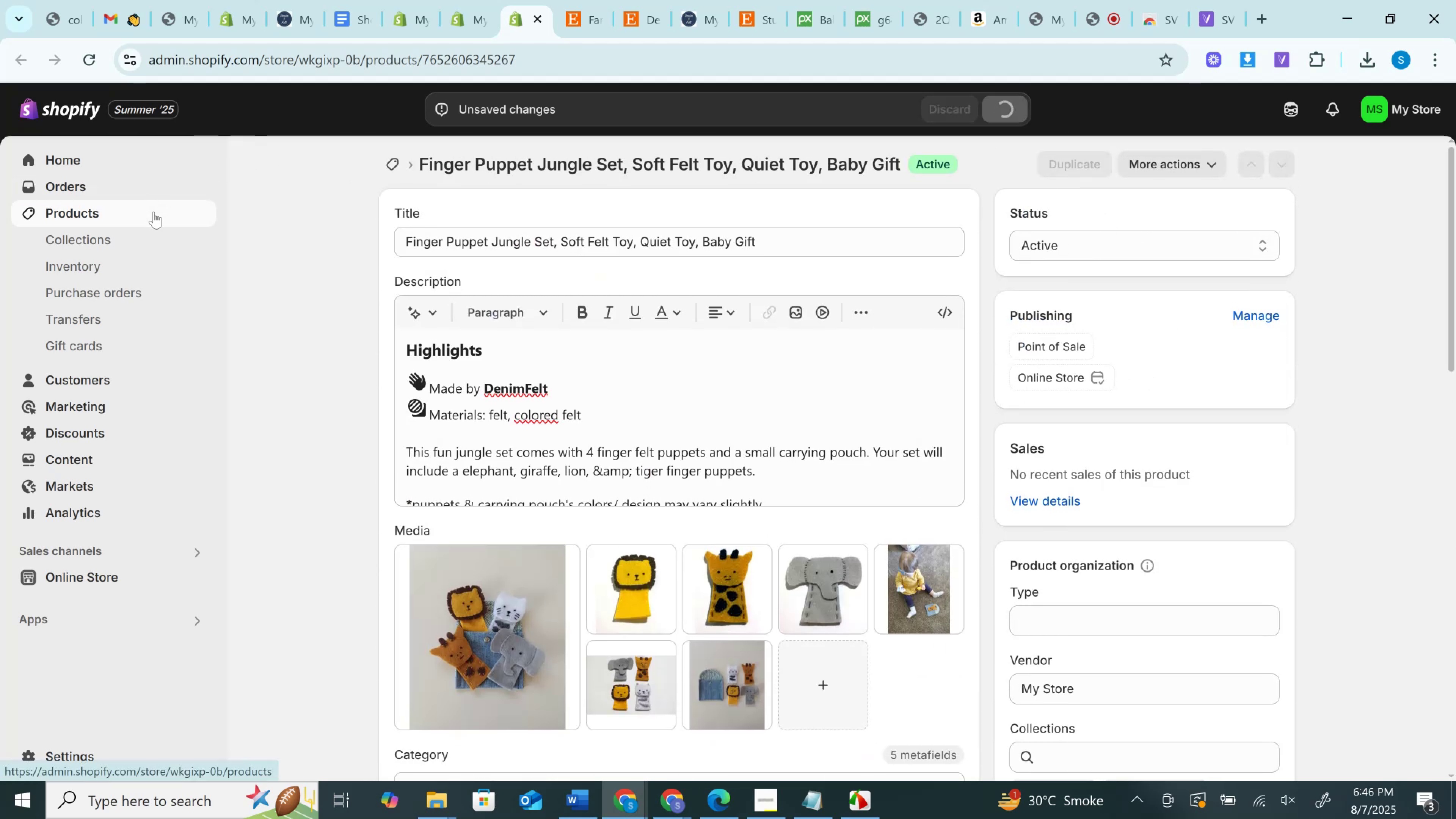 
wait(5.57)
 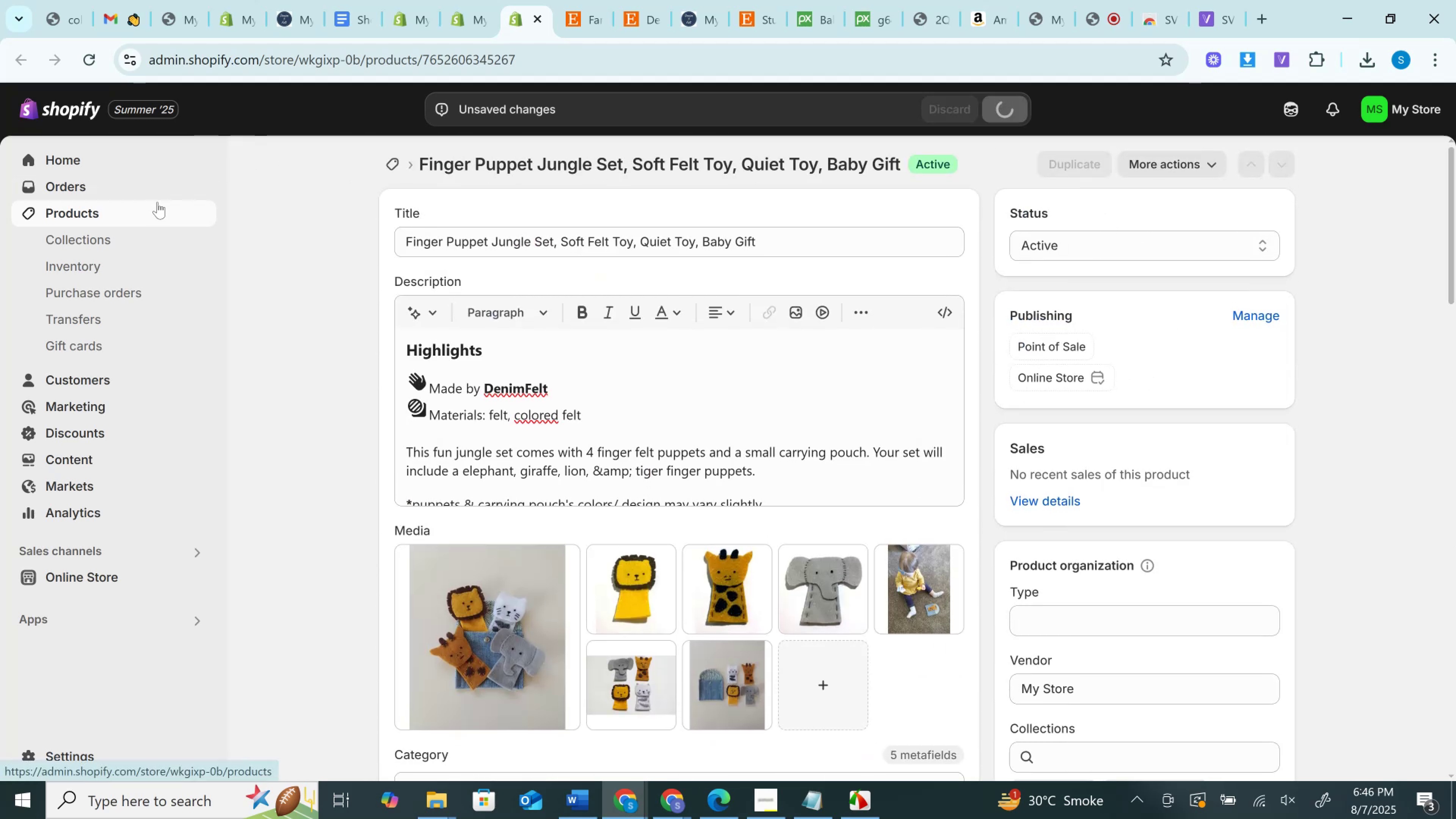 
left_click([154, 212])
 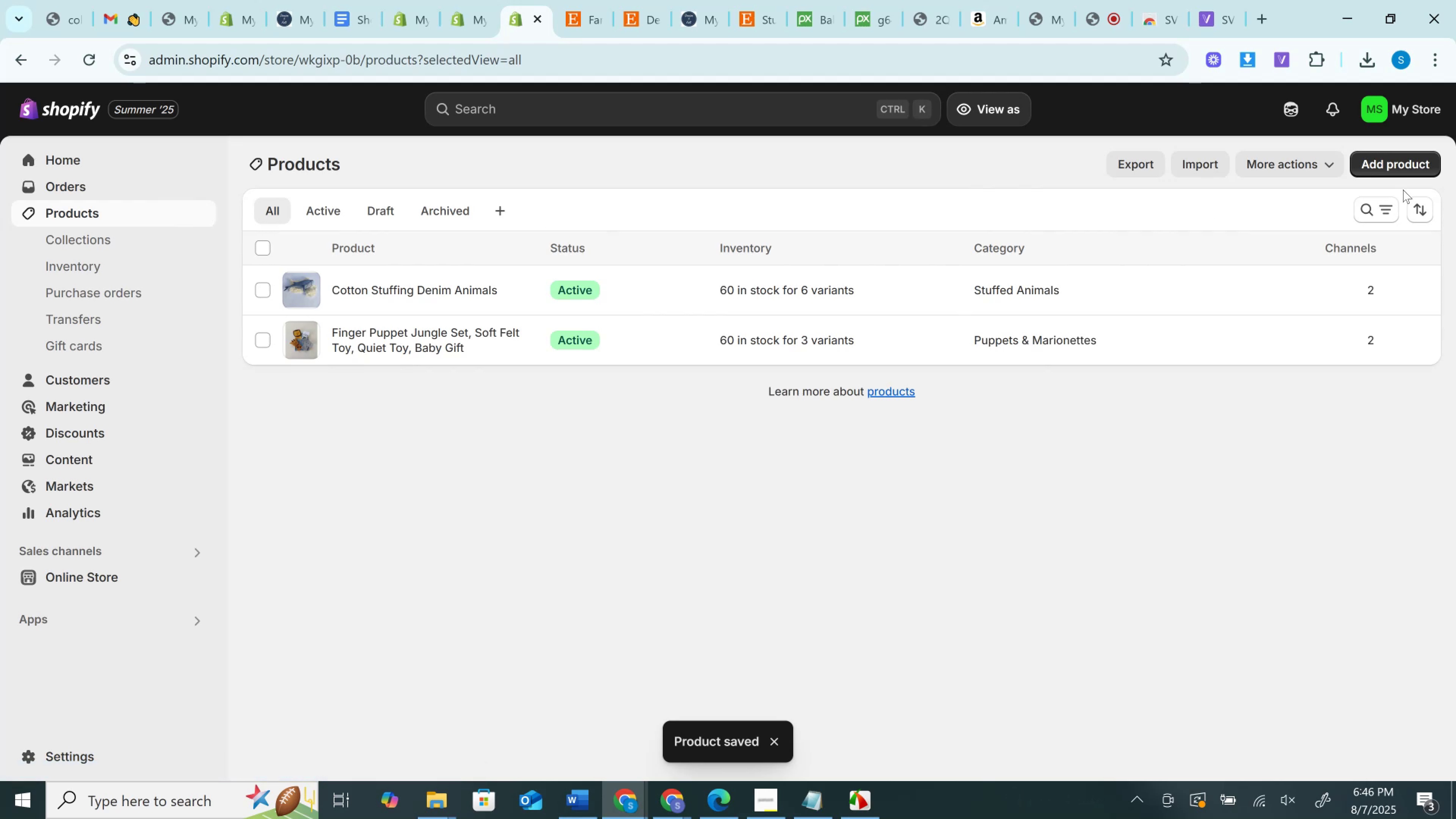 
left_click([1394, 170])
 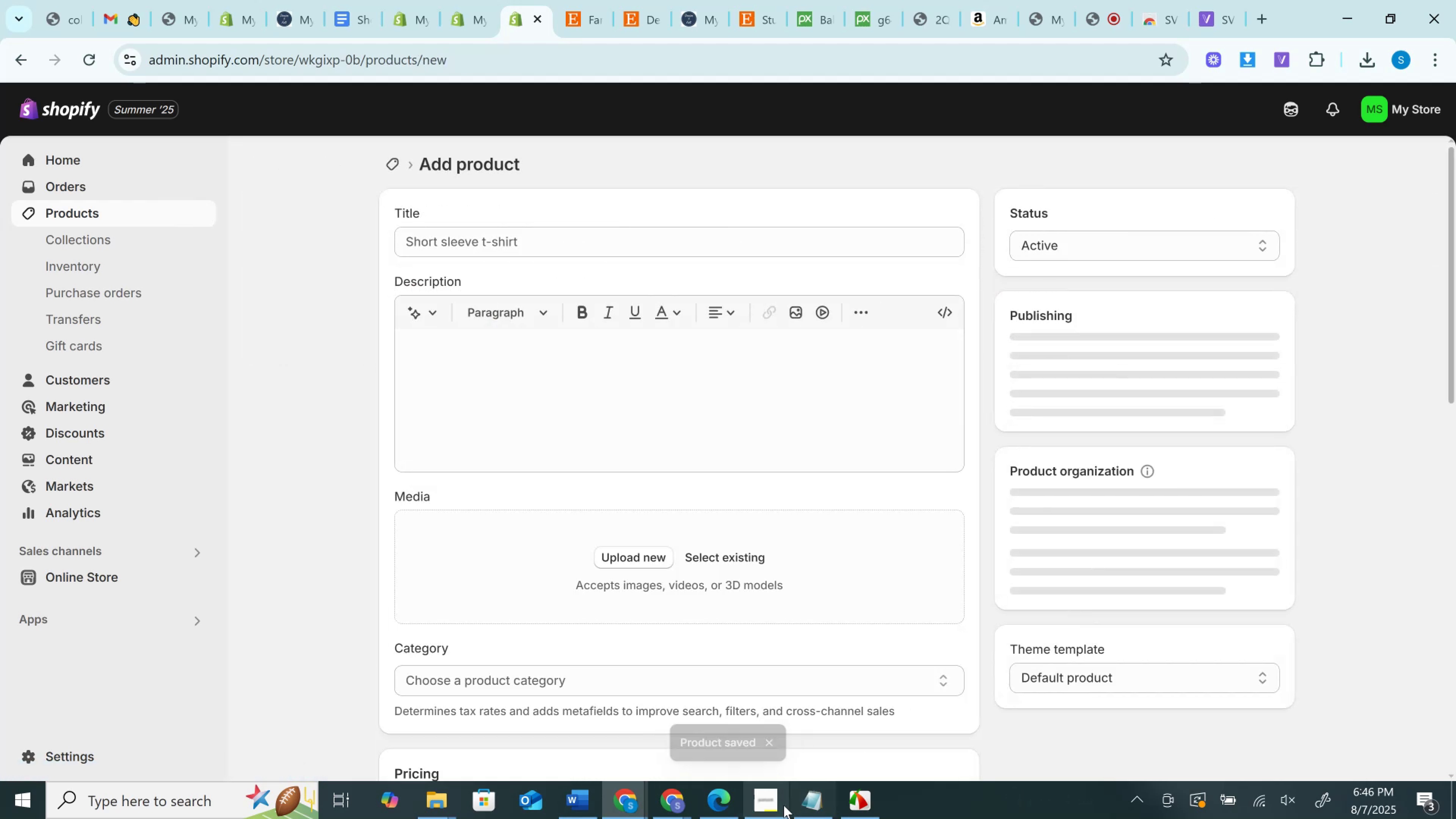 
left_click([780, 810])
 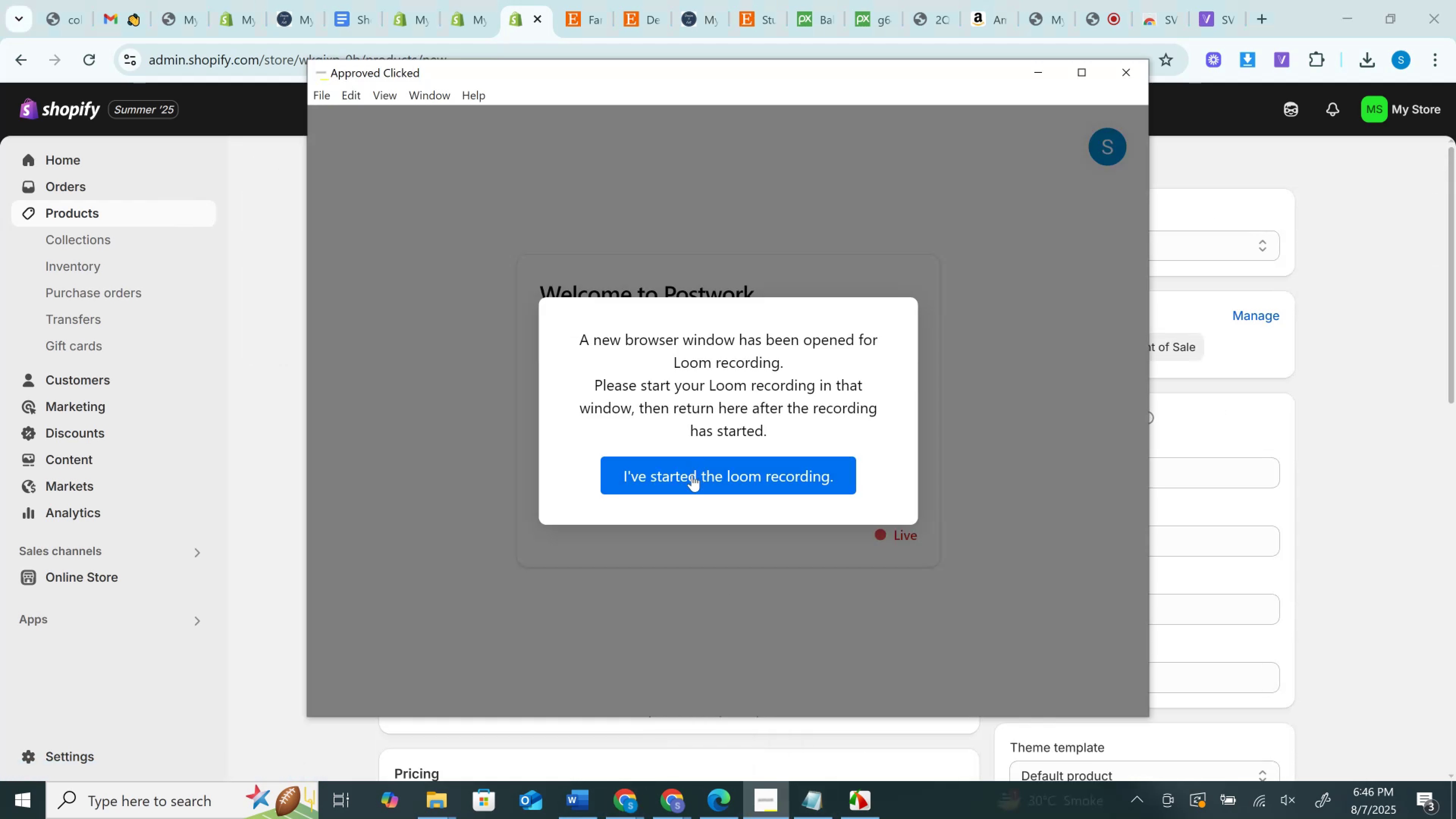 
left_click([692, 475])
 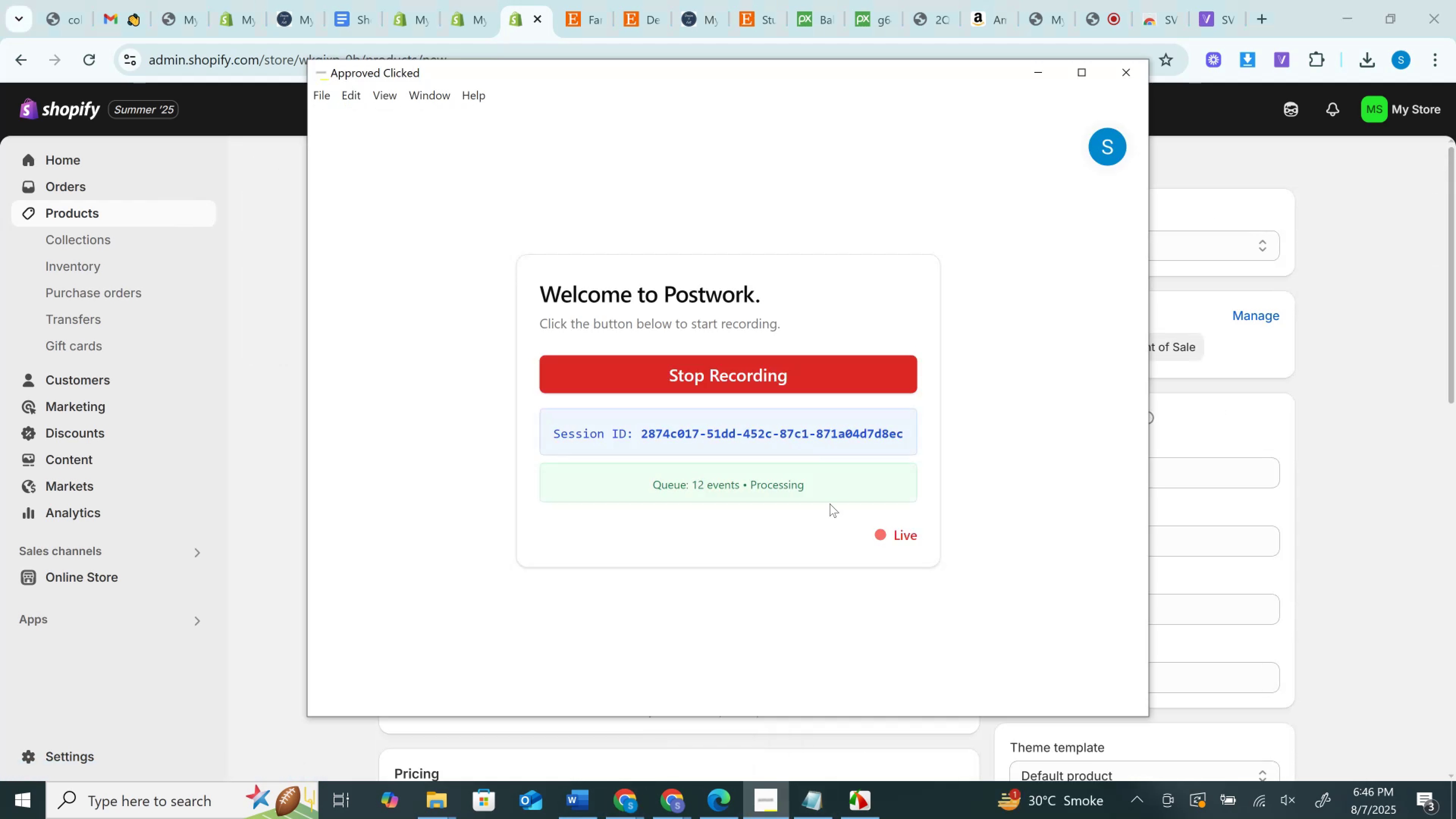 
wait(5.21)
 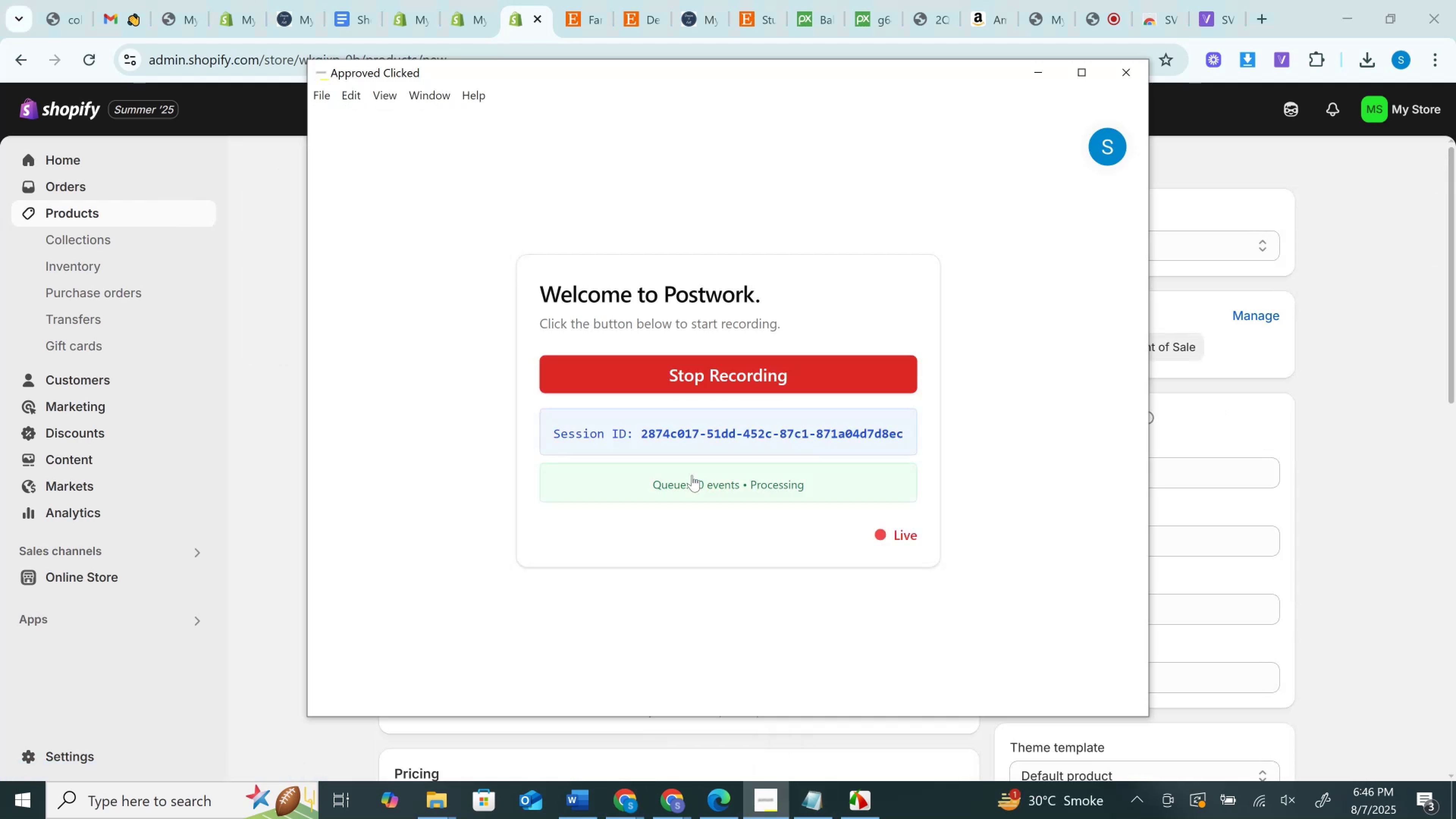 
left_click([1340, 394])
 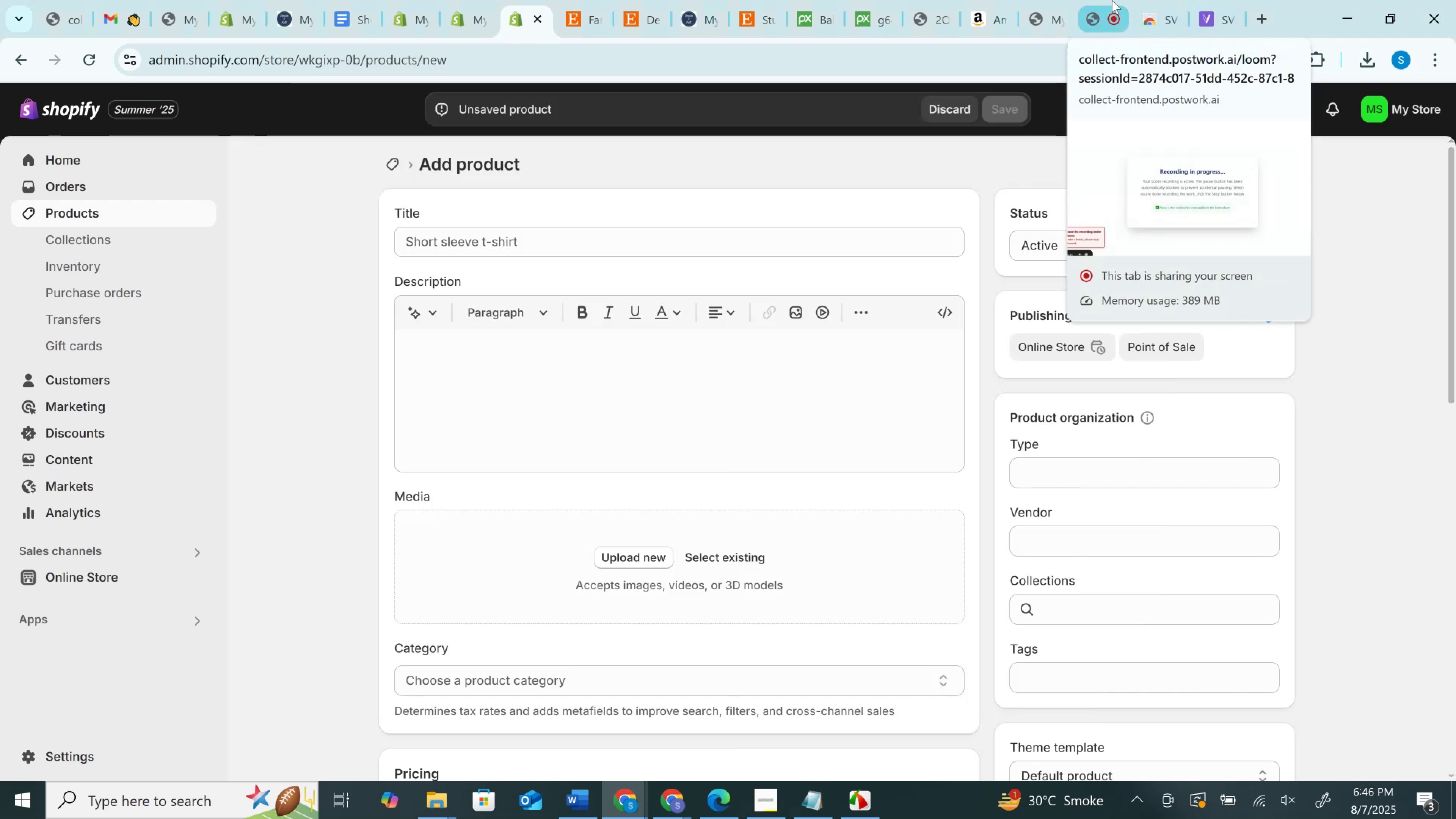 
left_click([1112, 0])
 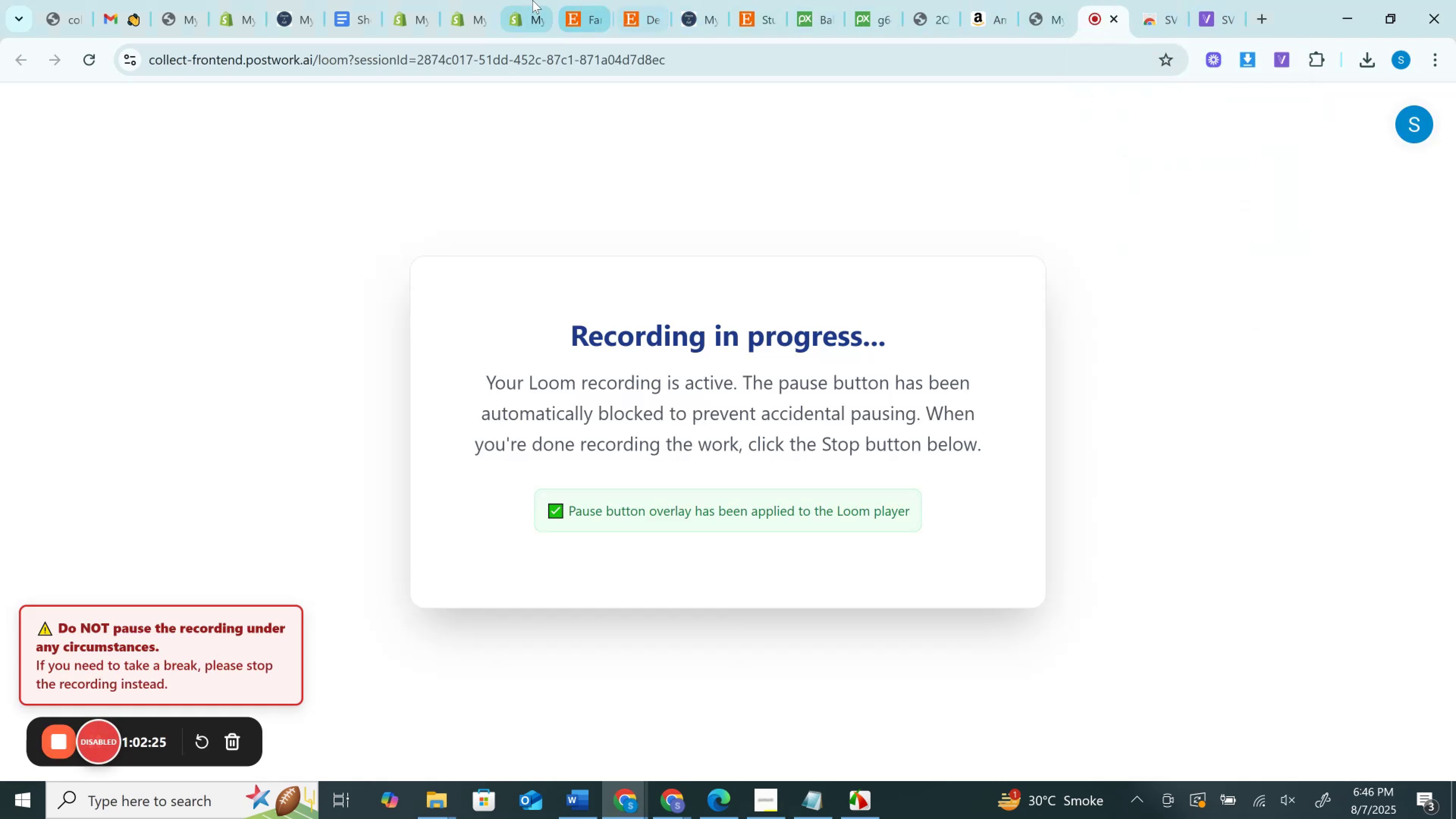 
left_click([588, 0])
 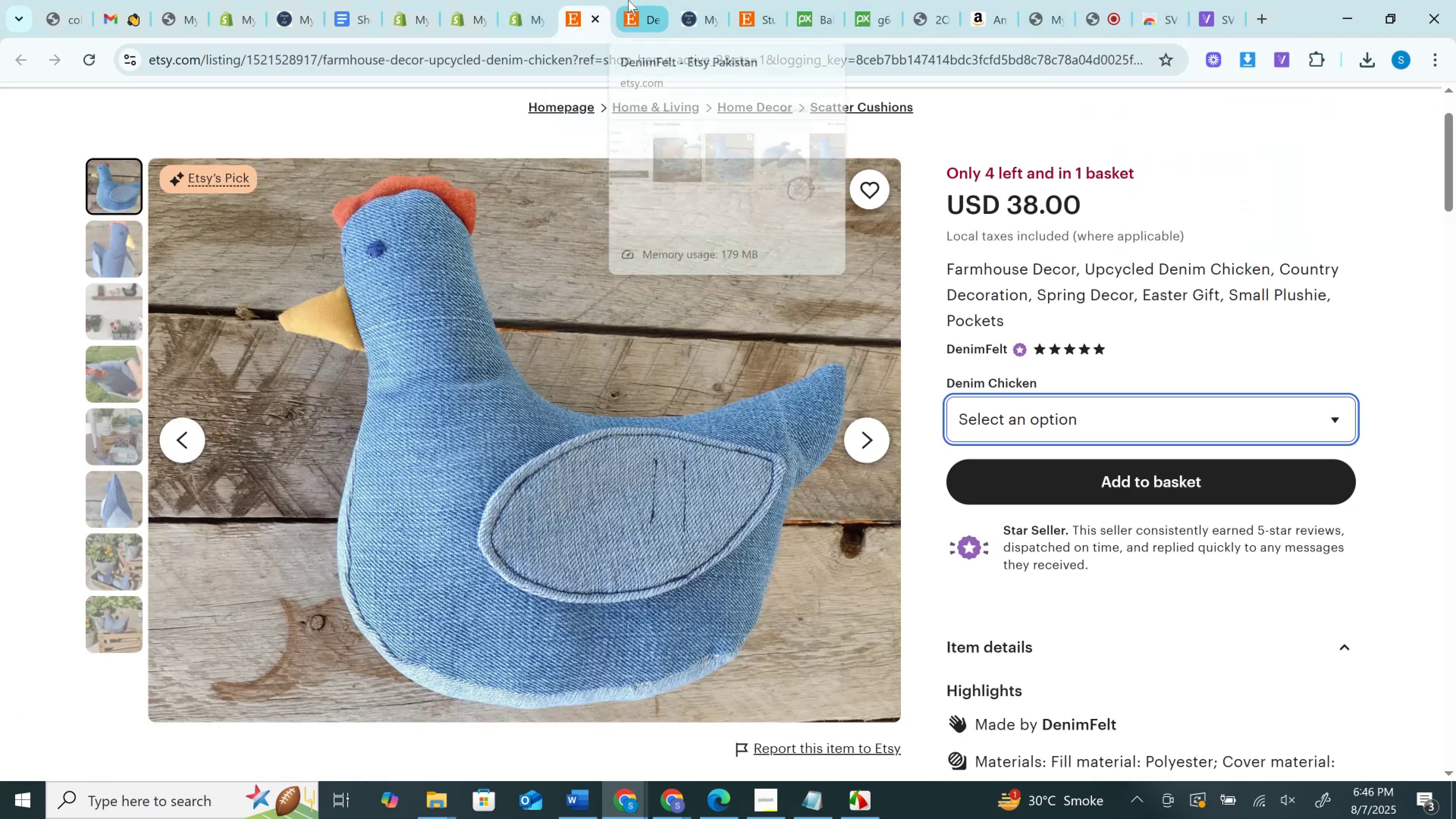 
left_click([628, 0])
 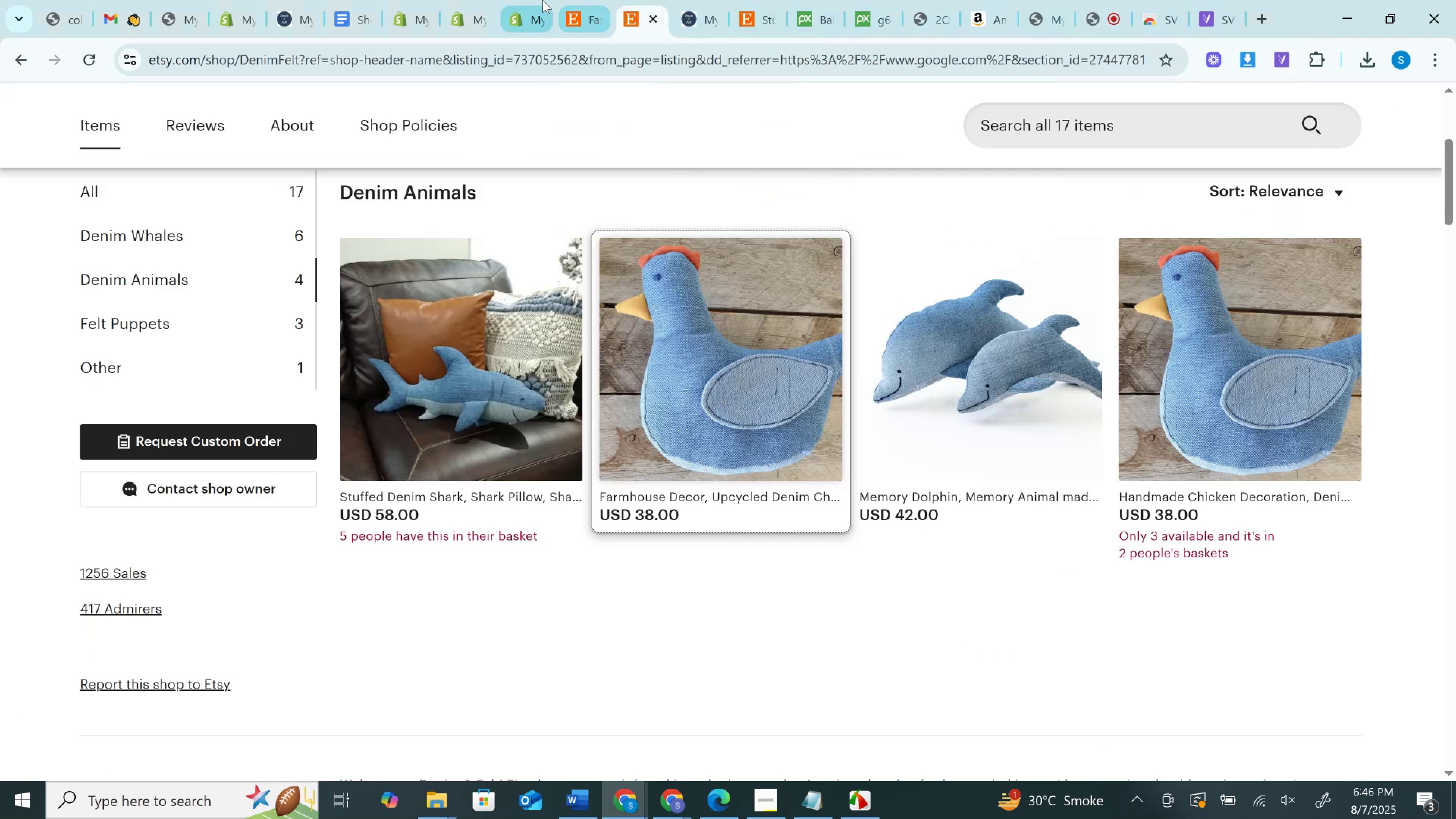 
left_click([543, 0])
 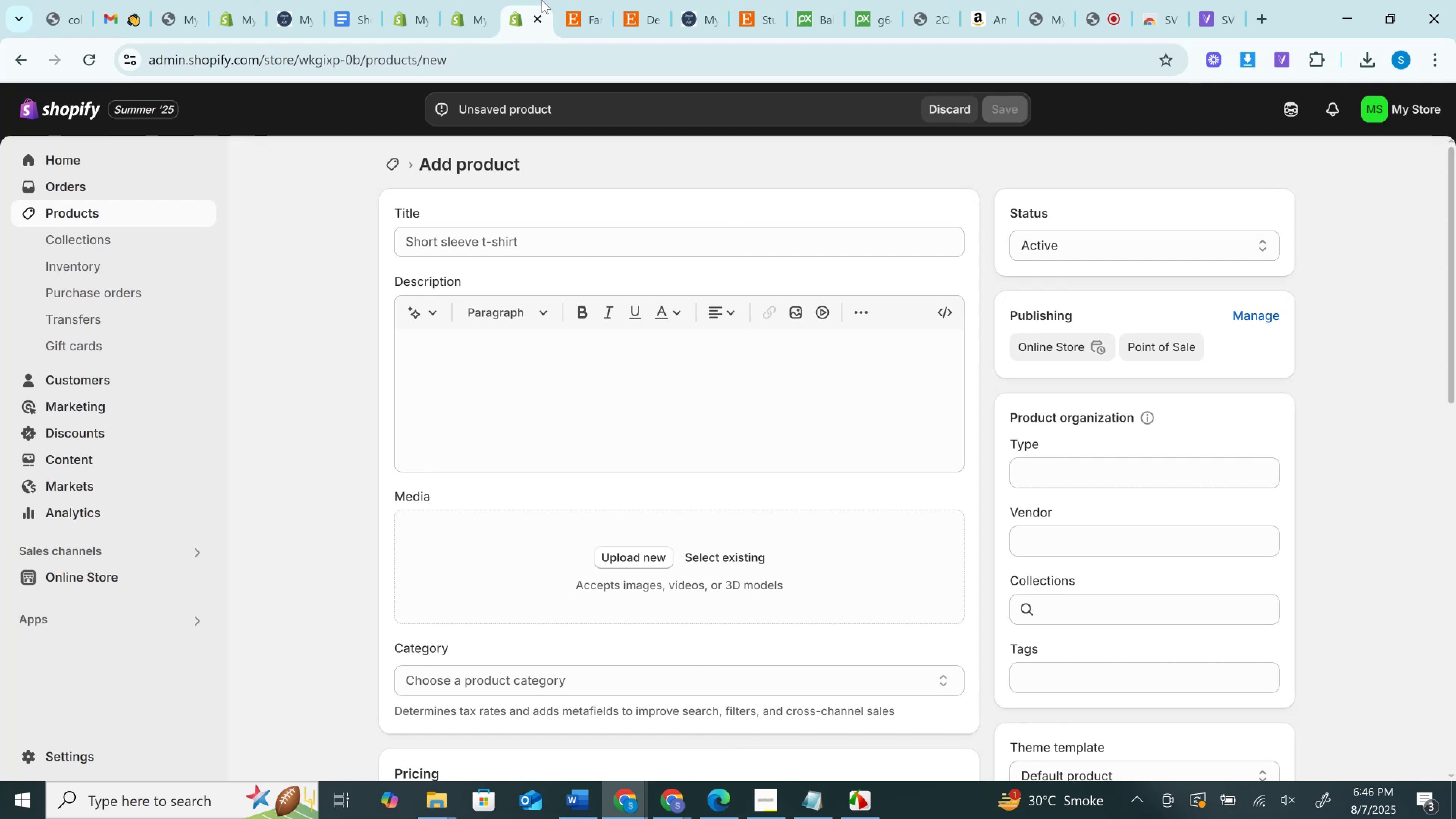 
left_click([563, 0])
 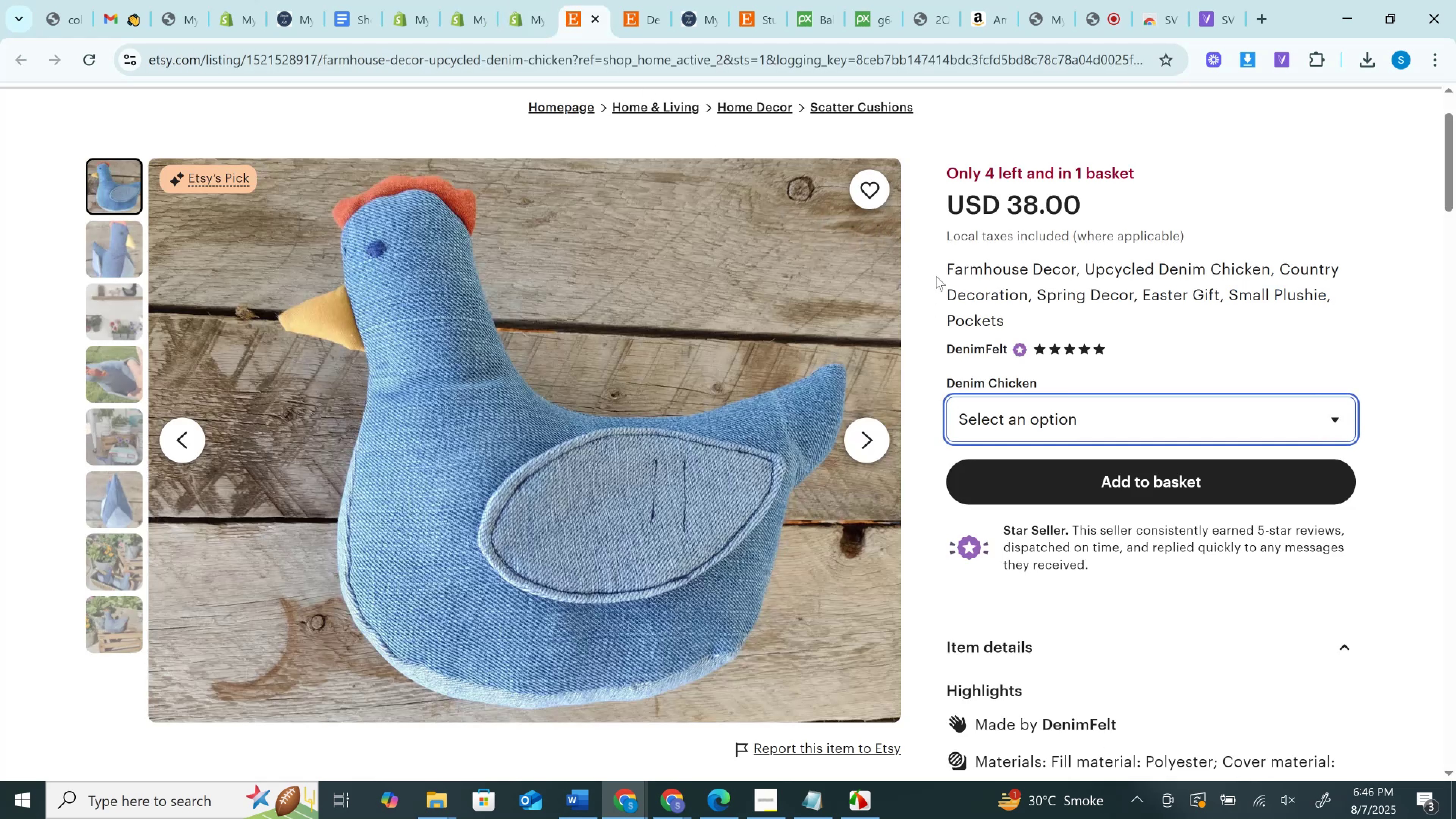 
left_click_drag(start_coordinate=[941, 270], to_coordinate=[1064, 281])
 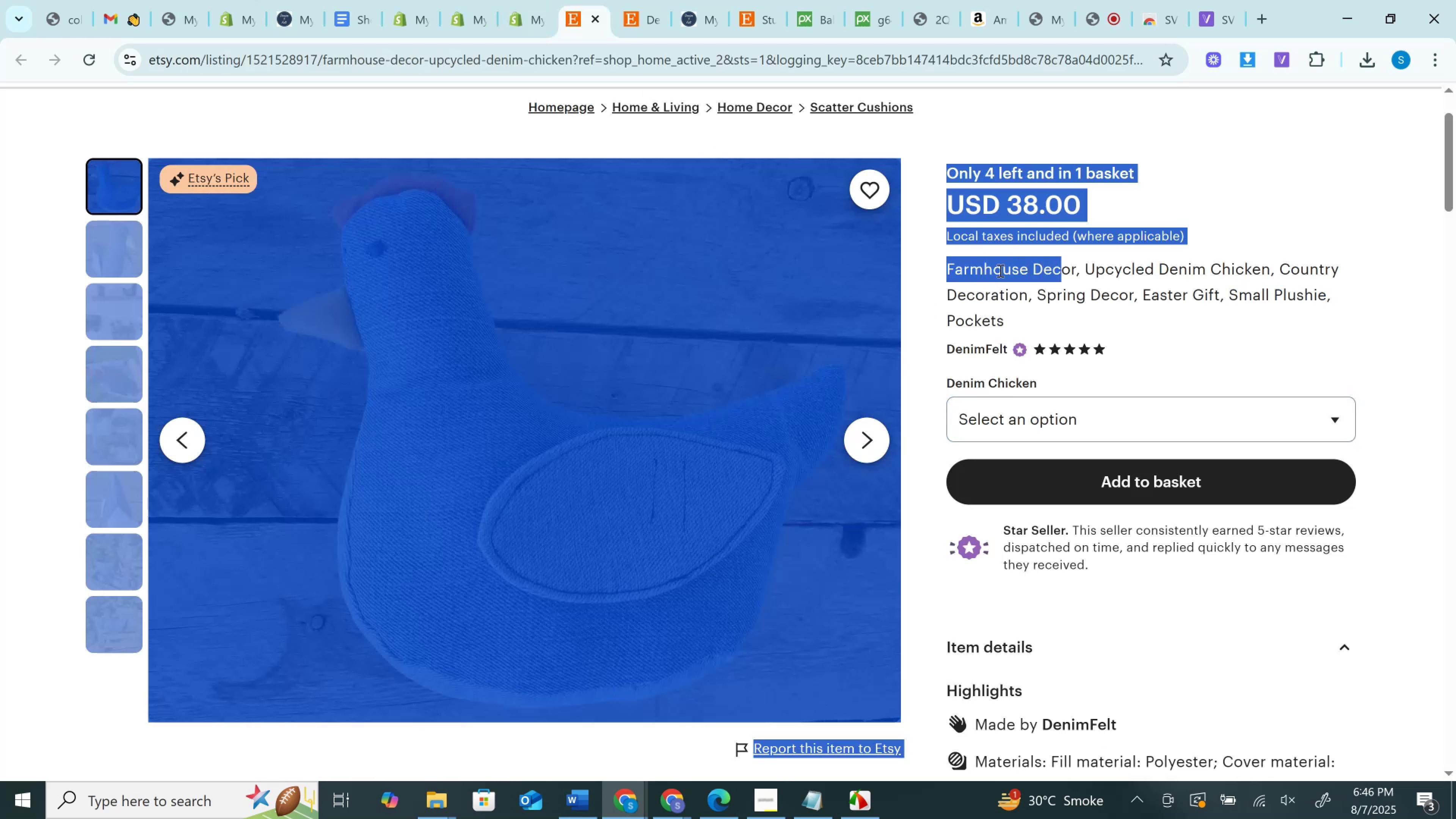 
left_click([999, 270])
 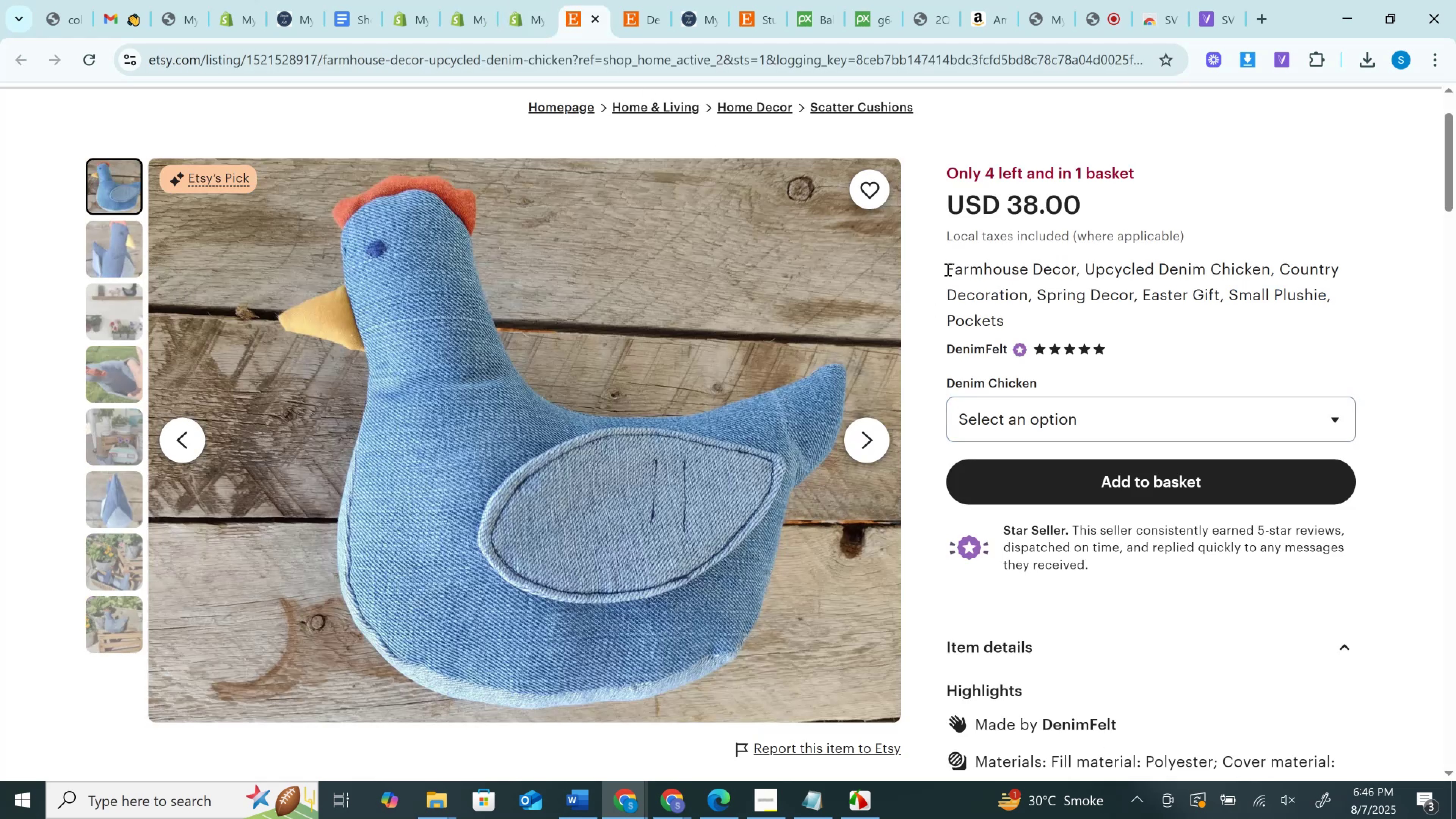 
left_click_drag(start_coordinate=[947, 269], to_coordinate=[1072, 272])
 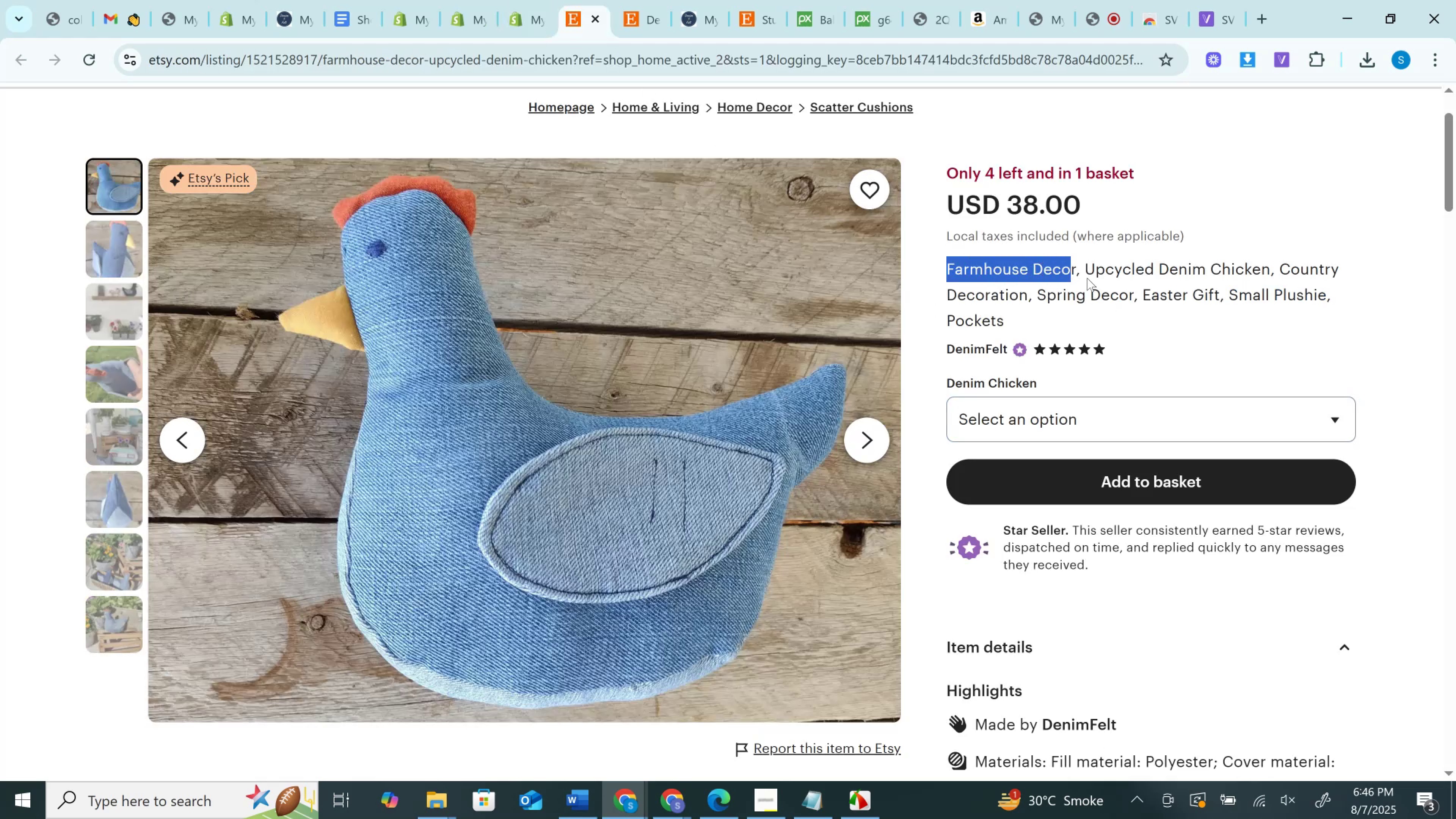 
left_click_drag(start_coordinate=[1078, 268], to_coordinate=[947, 269])
 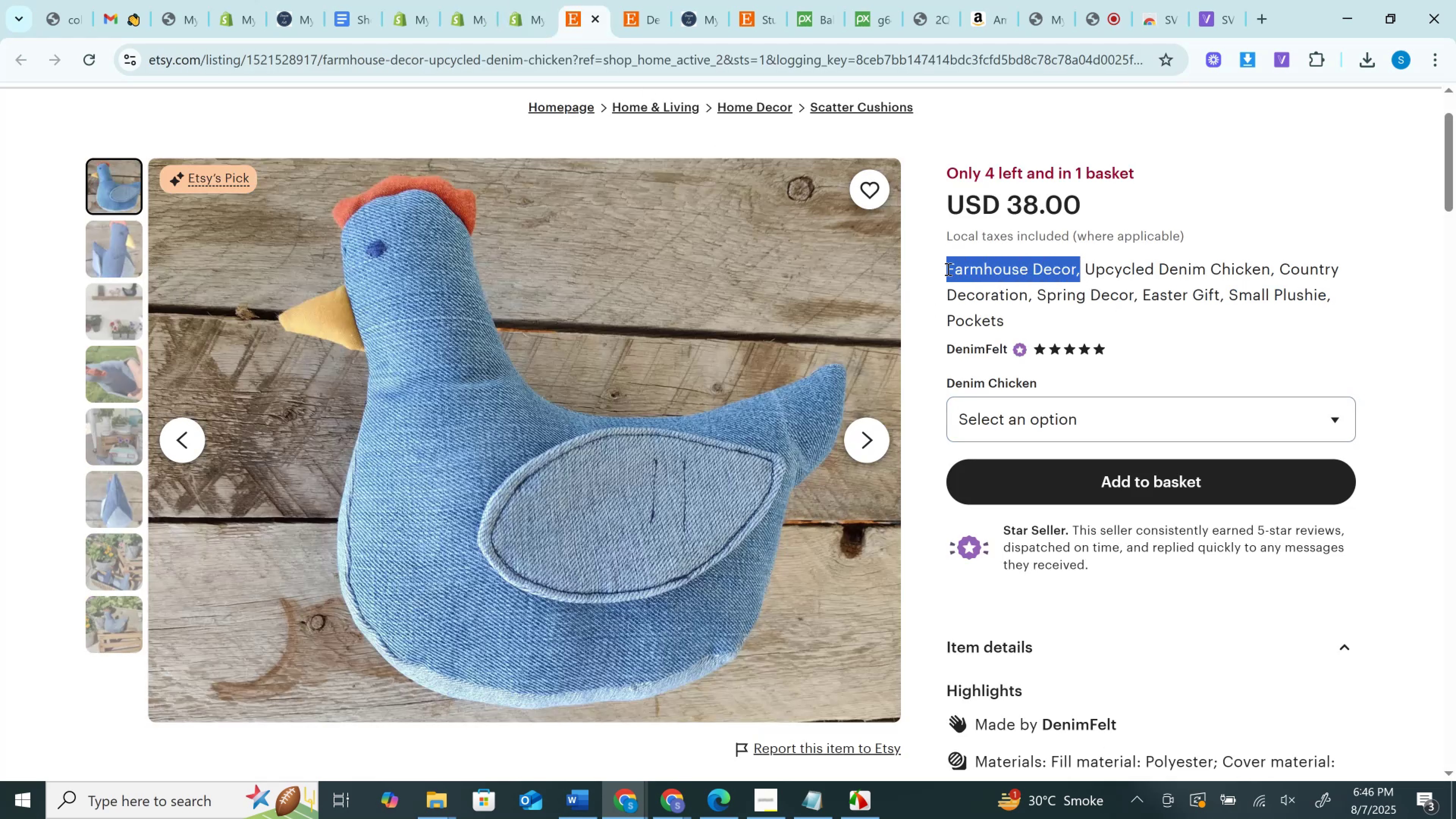 
hold_key(key=ControlLeft, duration=1.11)
 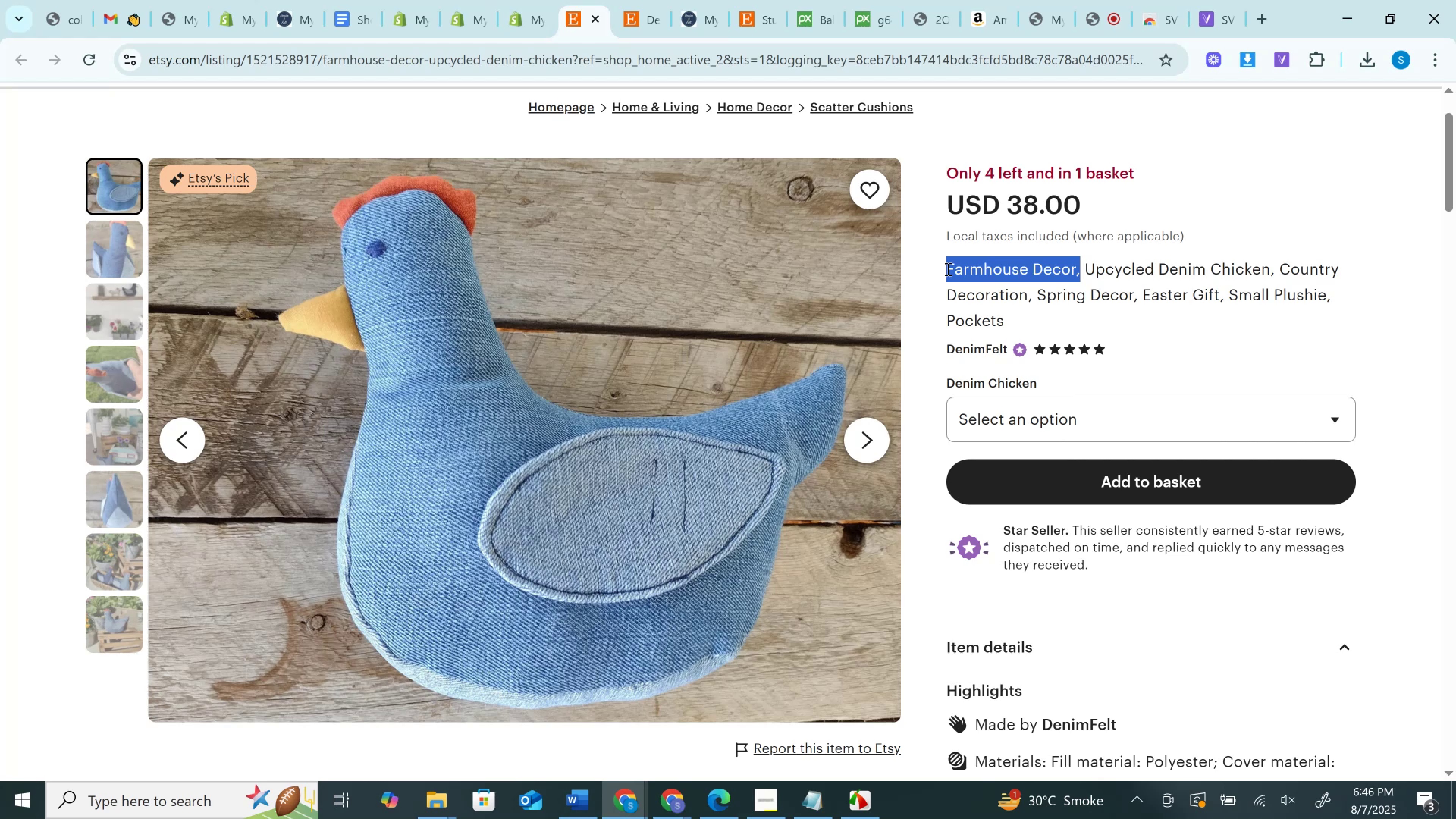 
key(Control+C)
 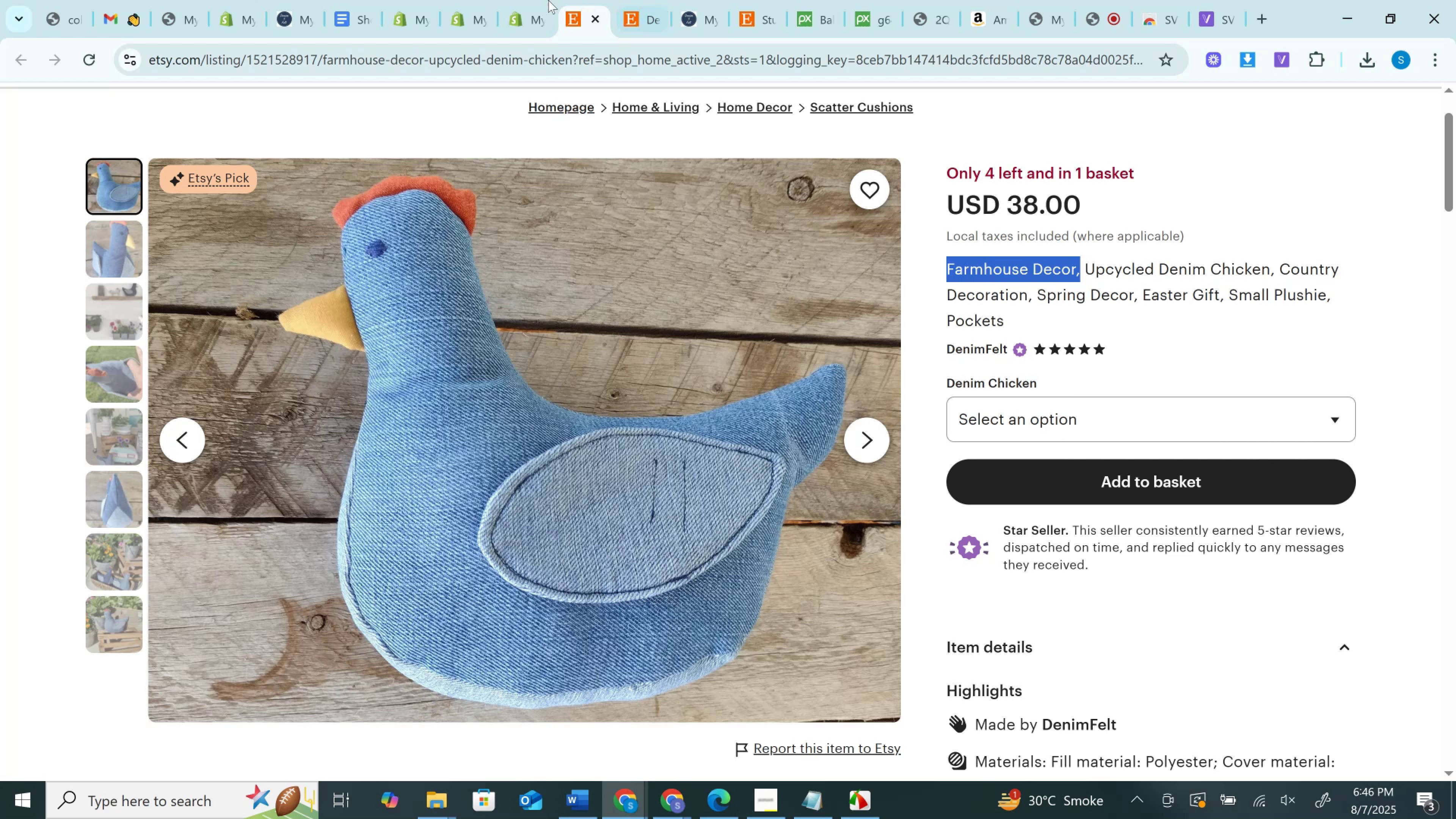 
left_click([531, 0])
 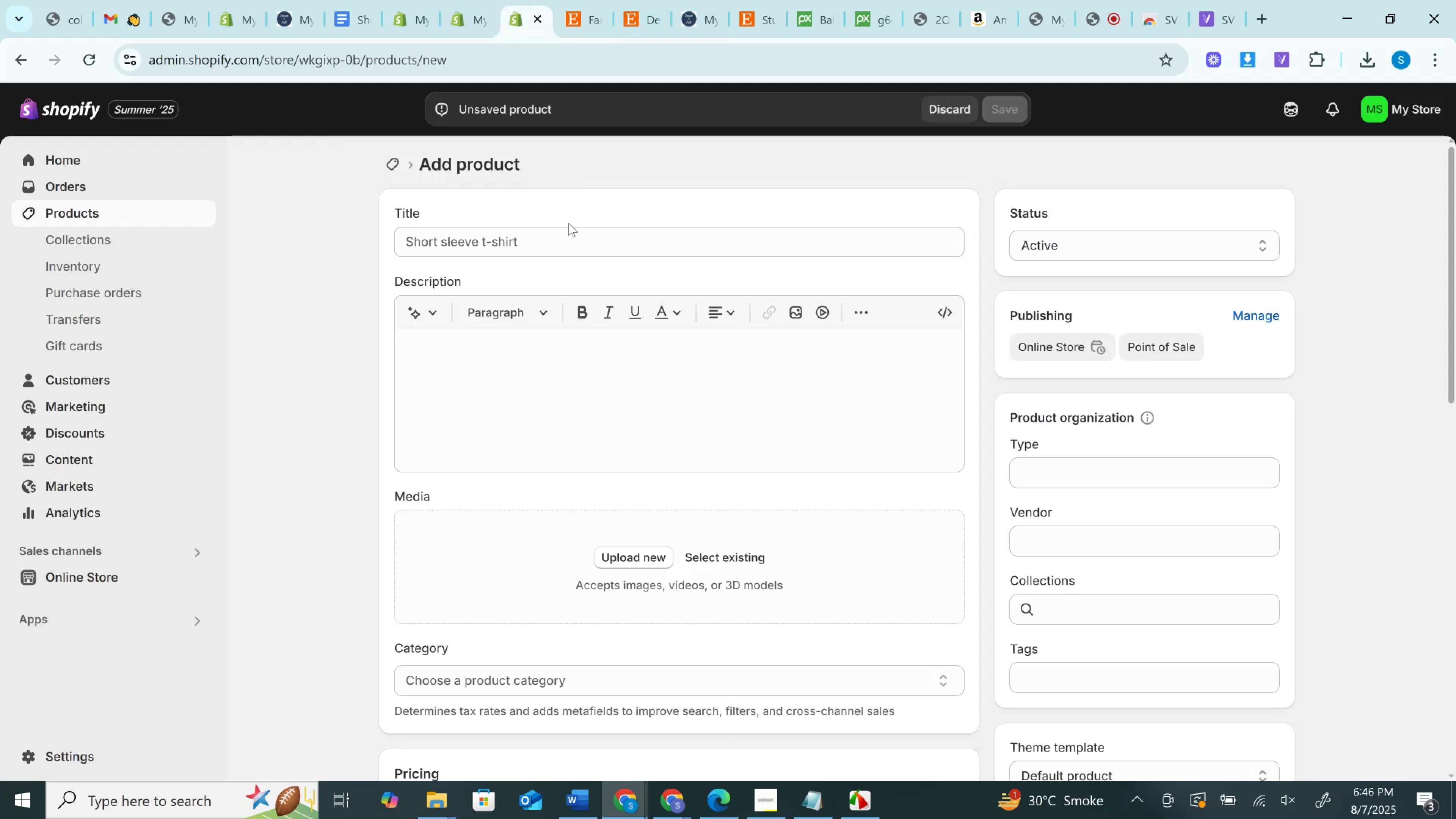 
left_click_drag(start_coordinate=[562, 243], to_coordinate=[562, 246])
 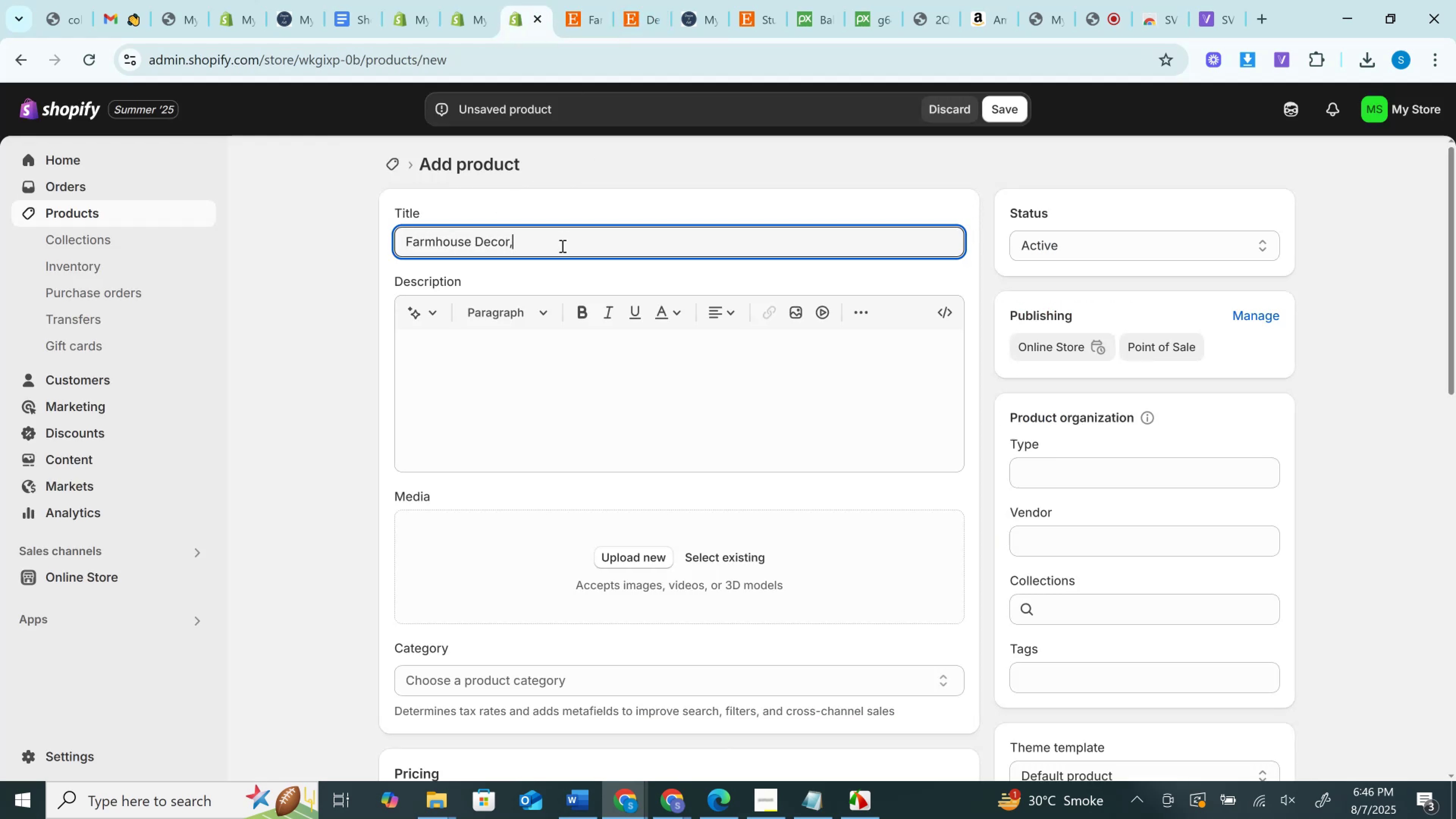 
key(Control+V)
 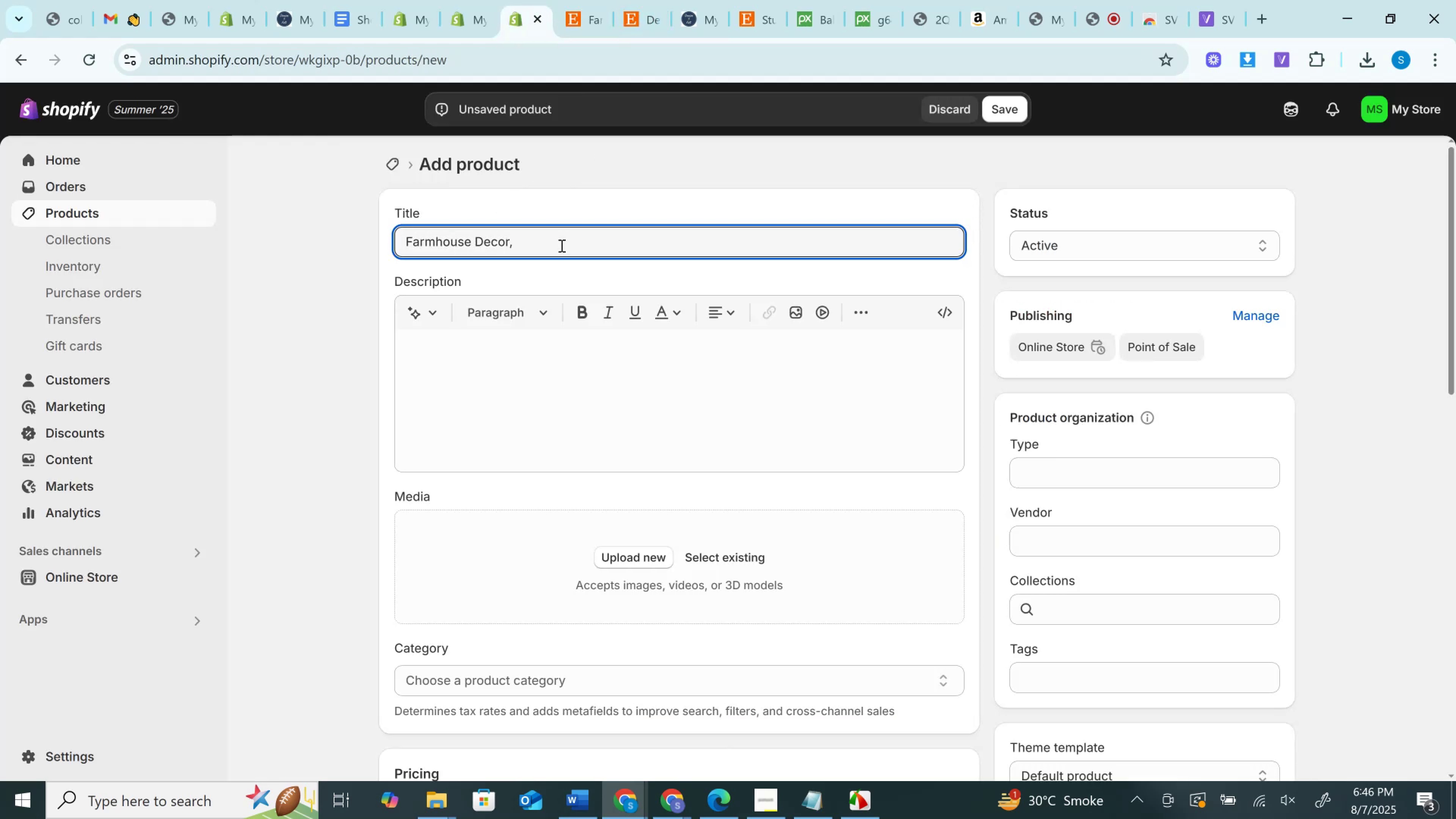 
key(Backspace)
 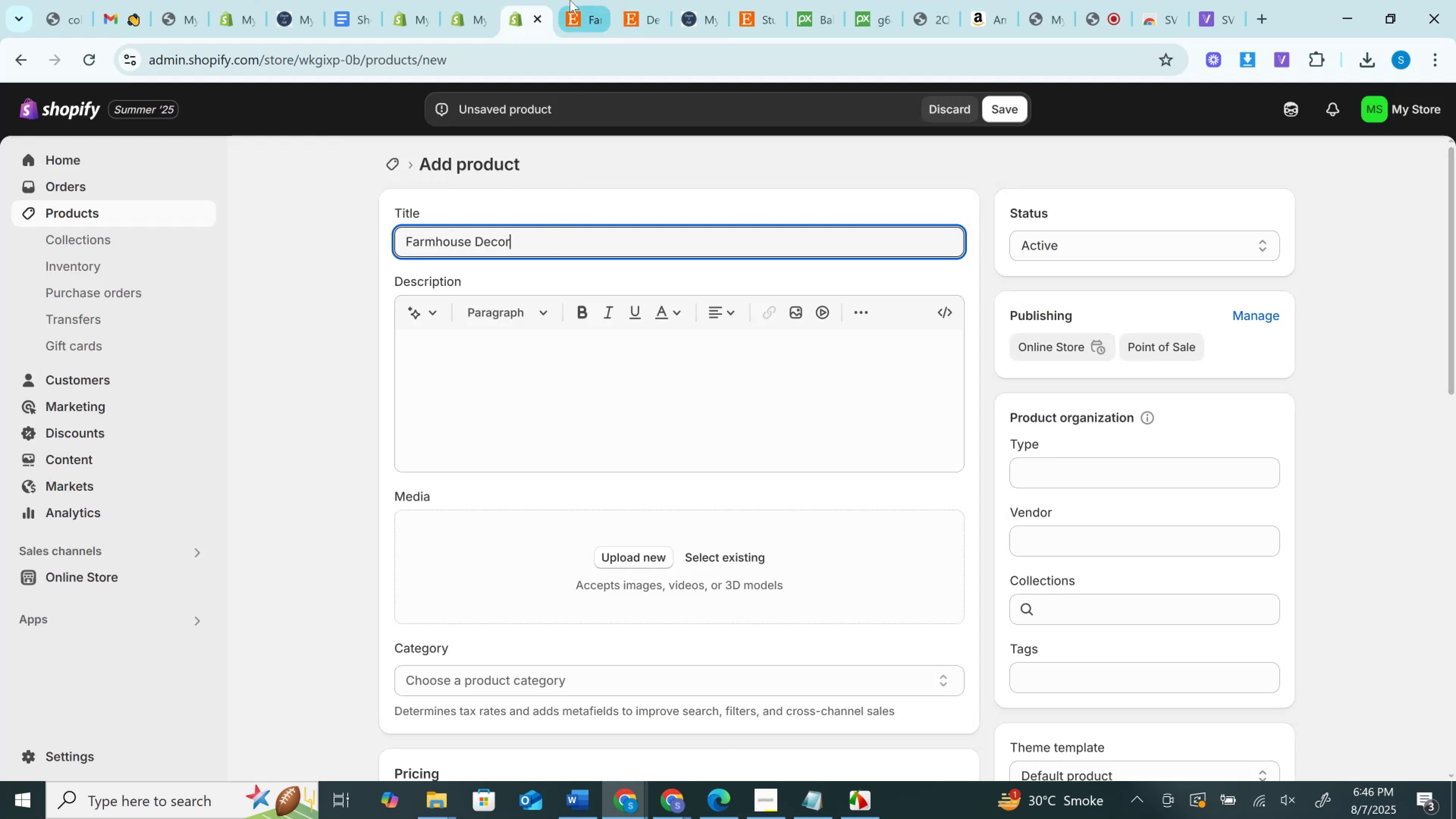 
left_click([570, 0])
 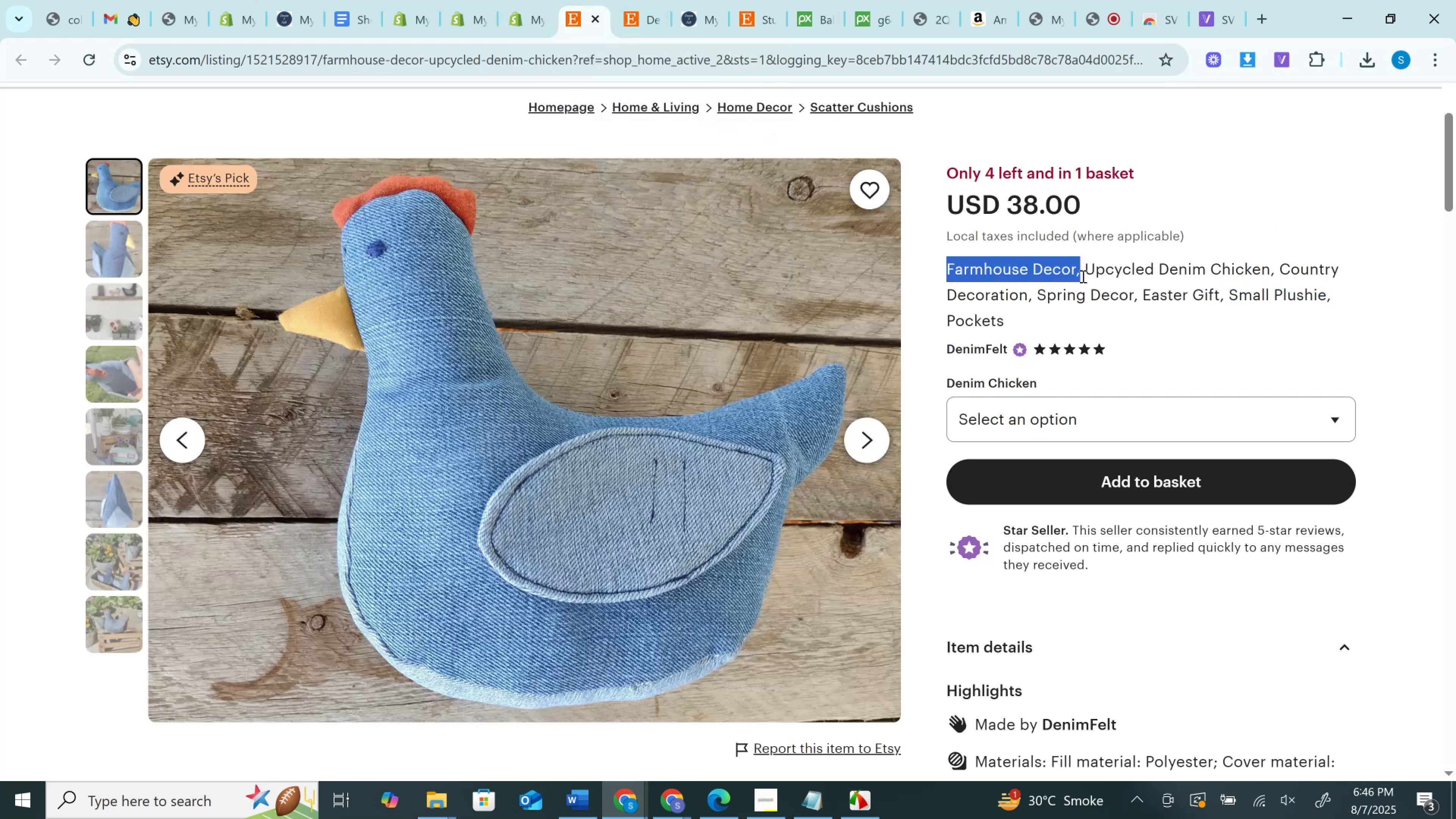 
scroll: coordinate [1117, 254], scroll_direction: down, amount: 2.0
 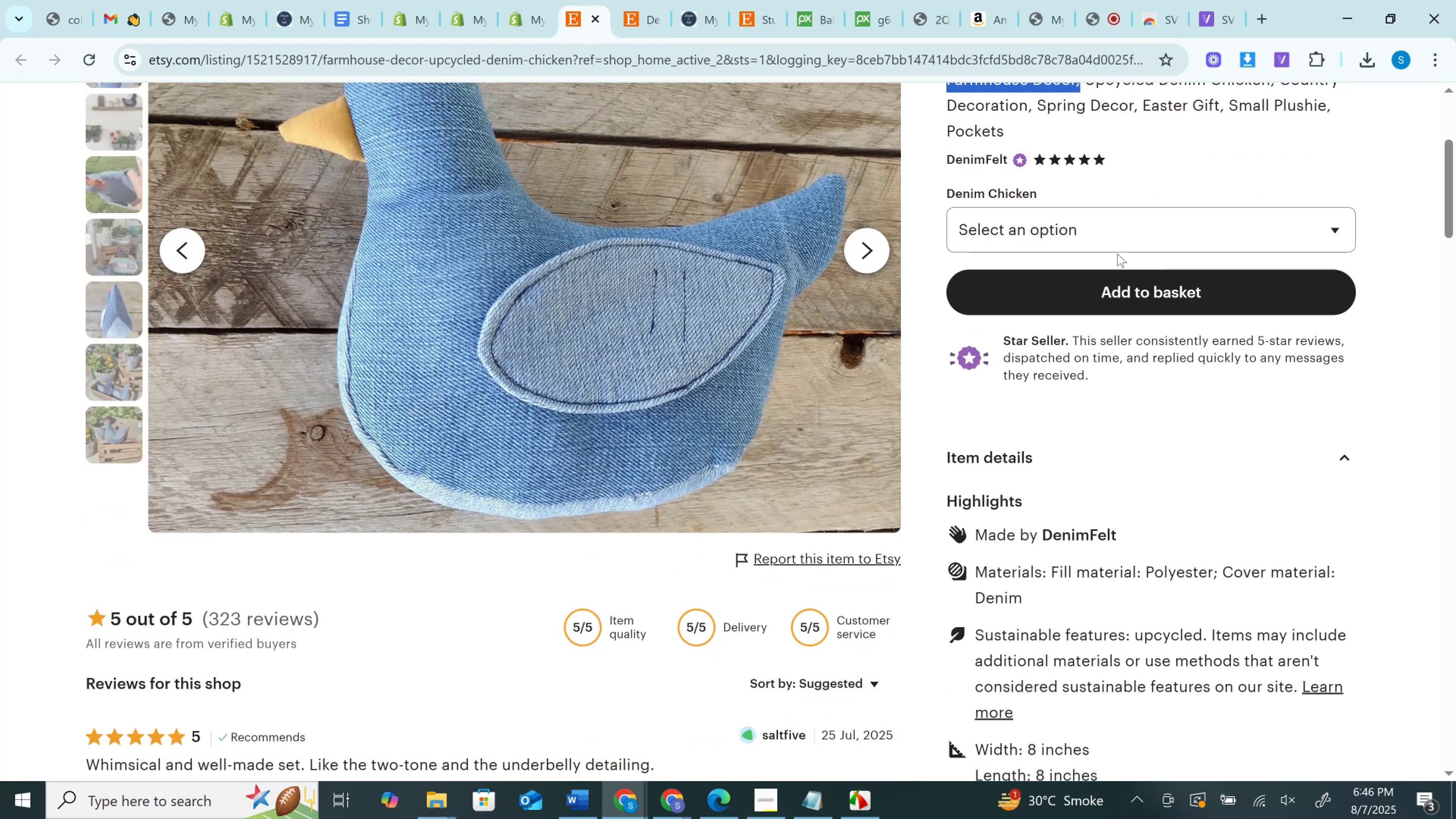 
scroll: coordinate [1117, 254], scroll_direction: up, amount: 1.0
 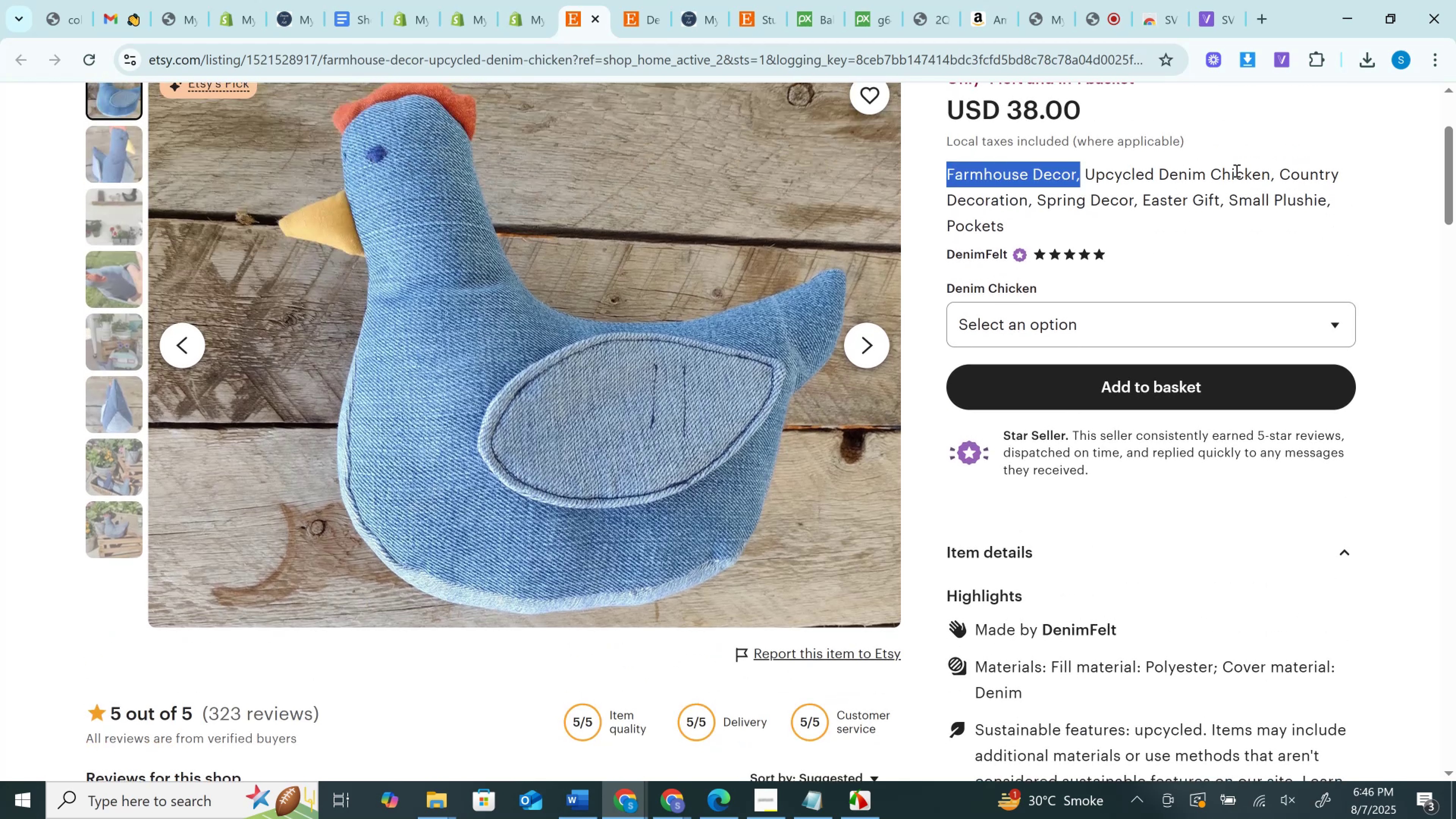 
left_click_drag(start_coordinate=[1269, 171], to_coordinate=[938, 176])
 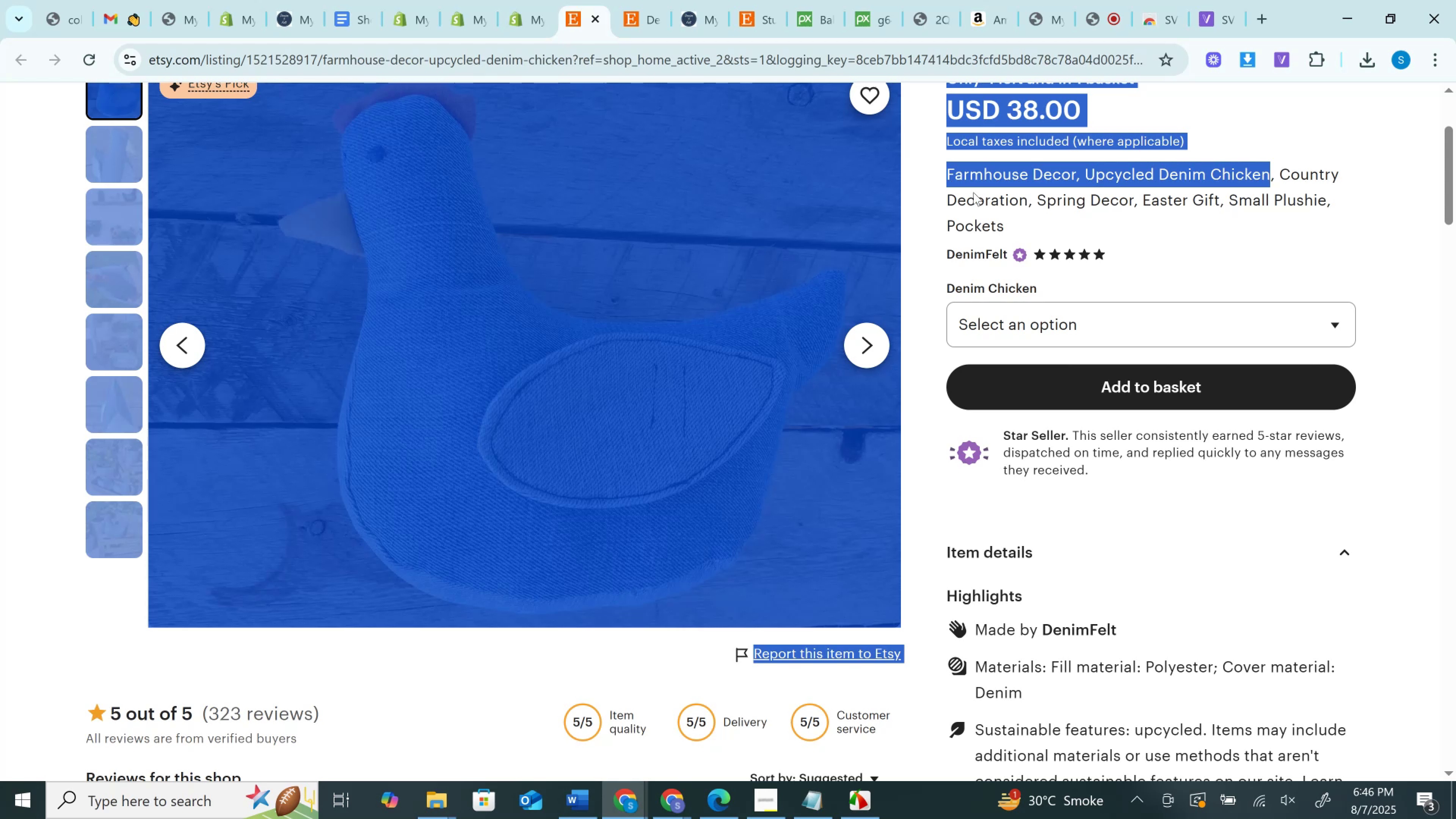 
left_click_drag(start_coordinate=[977, 193], to_coordinate=[986, 193])
 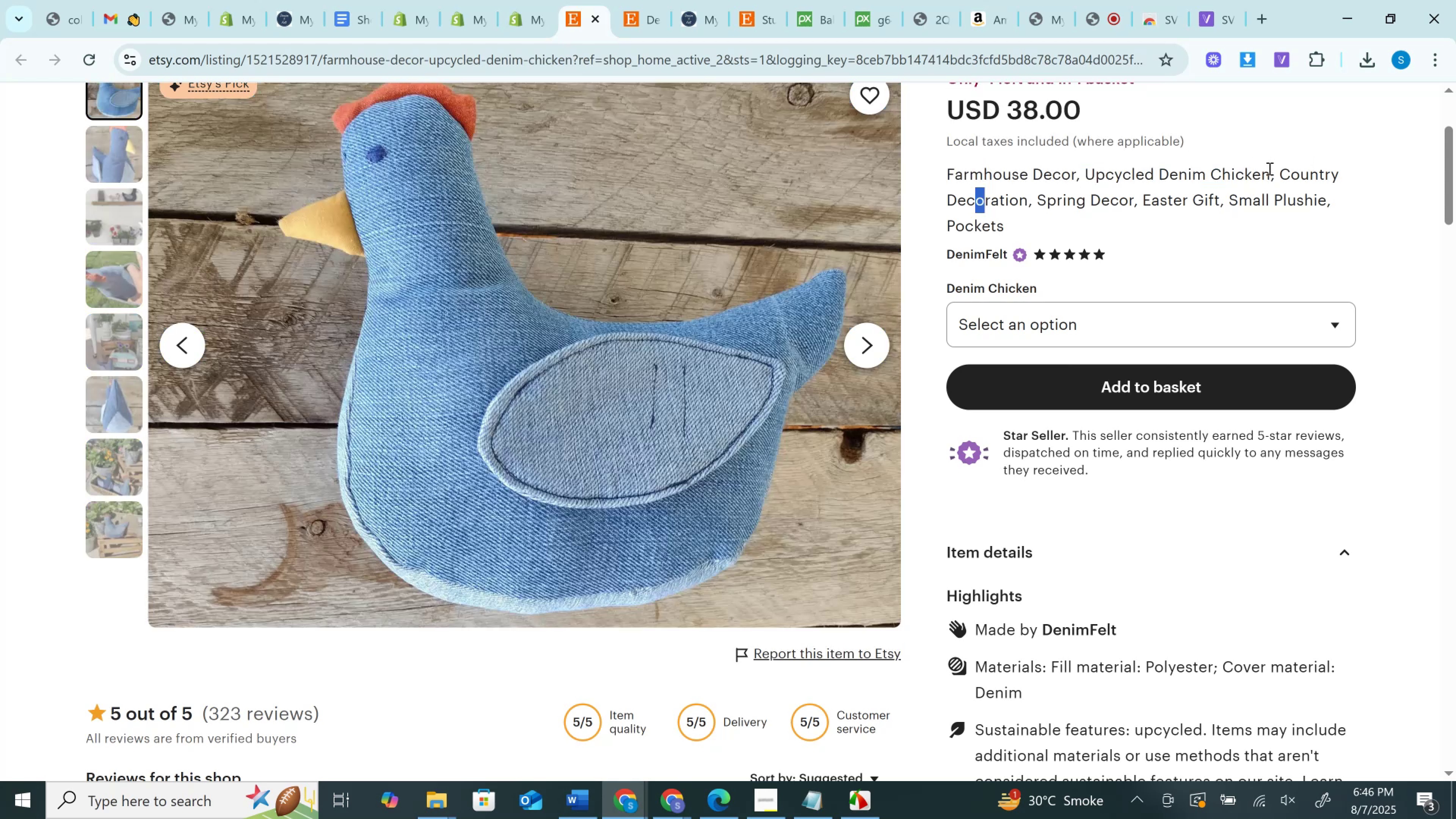 
left_click_drag(start_coordinate=[1271, 173], to_coordinate=[948, 177])
 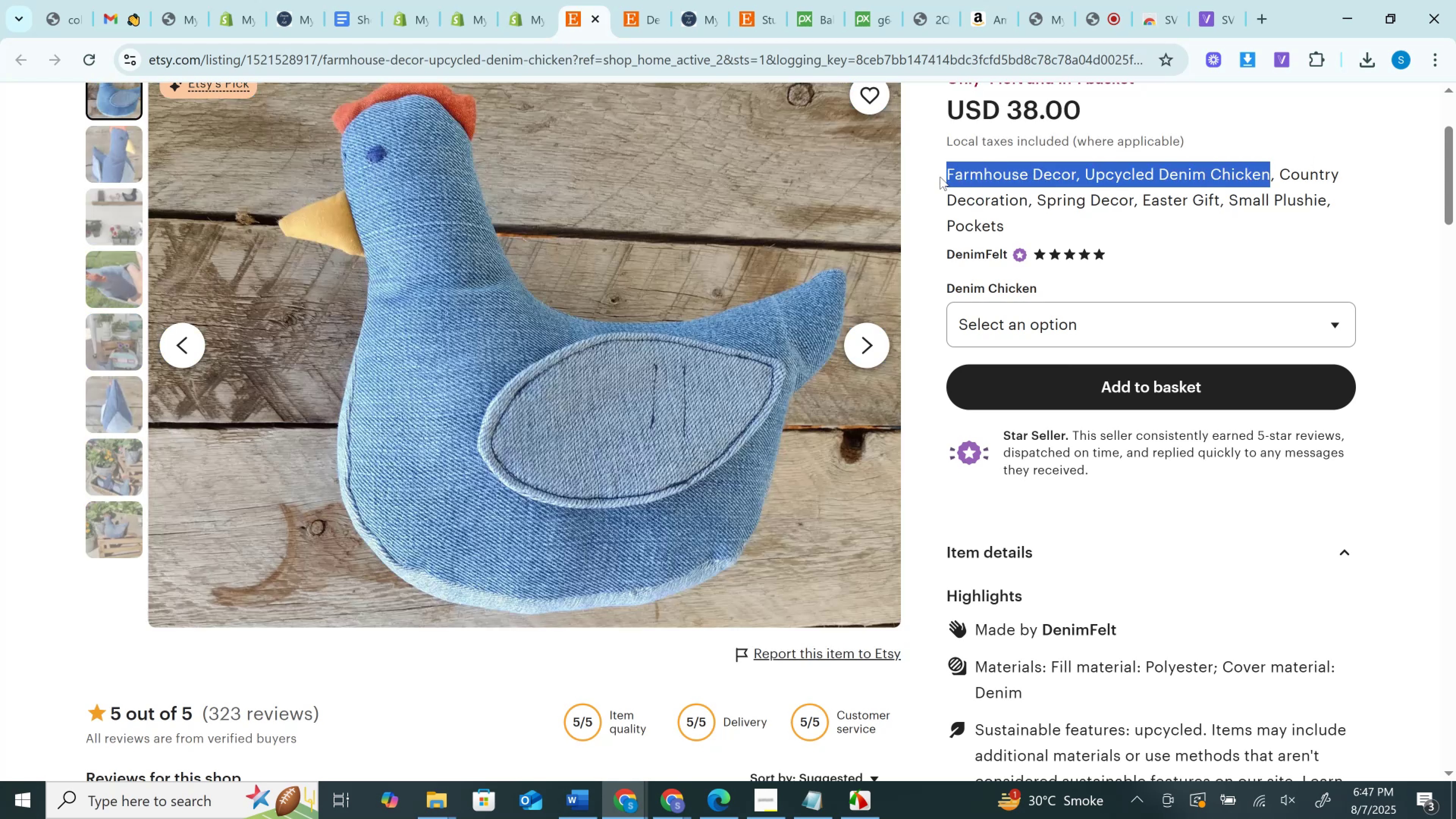 
key(Control+C)
 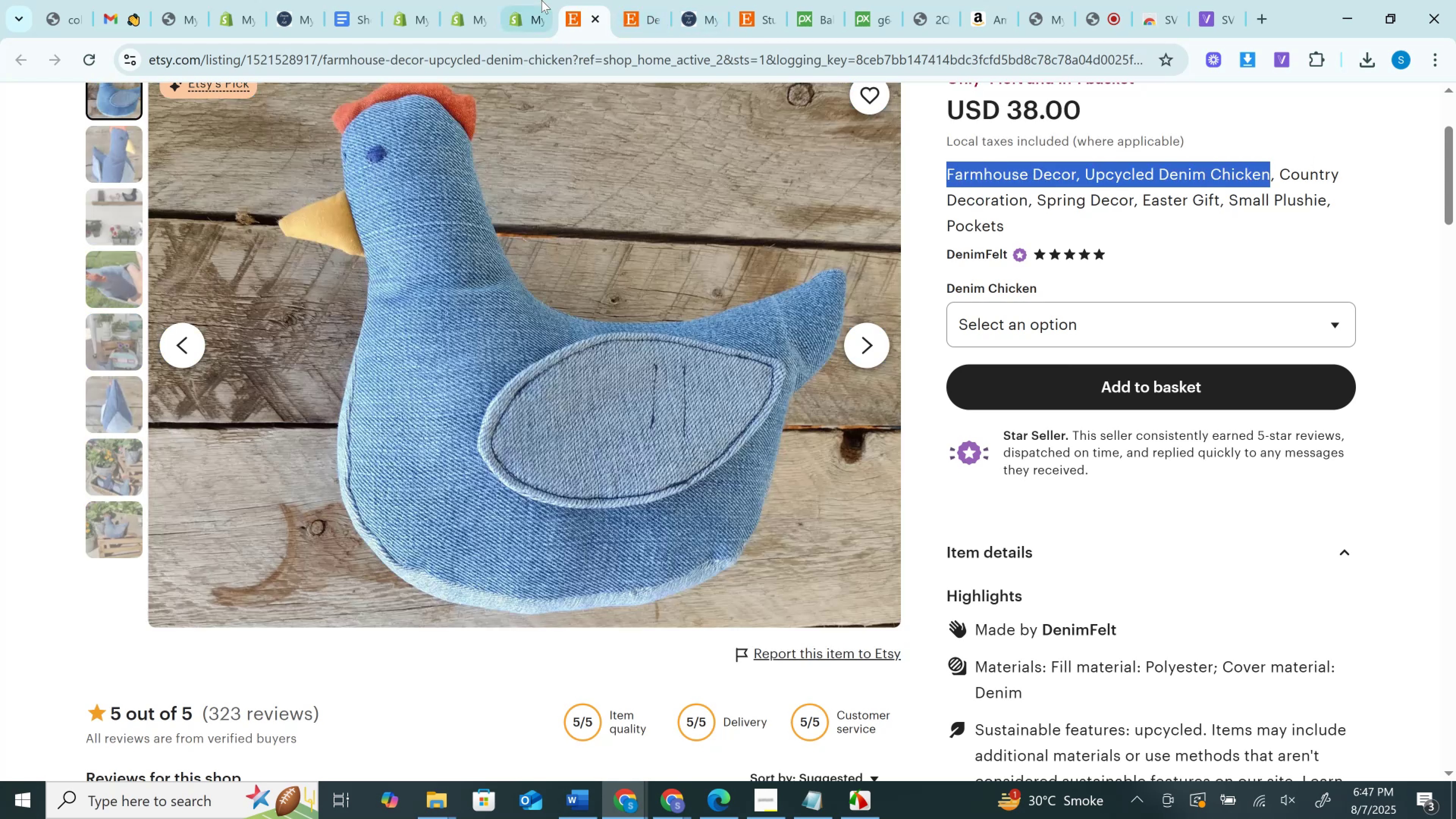 
left_click([541, 0])
 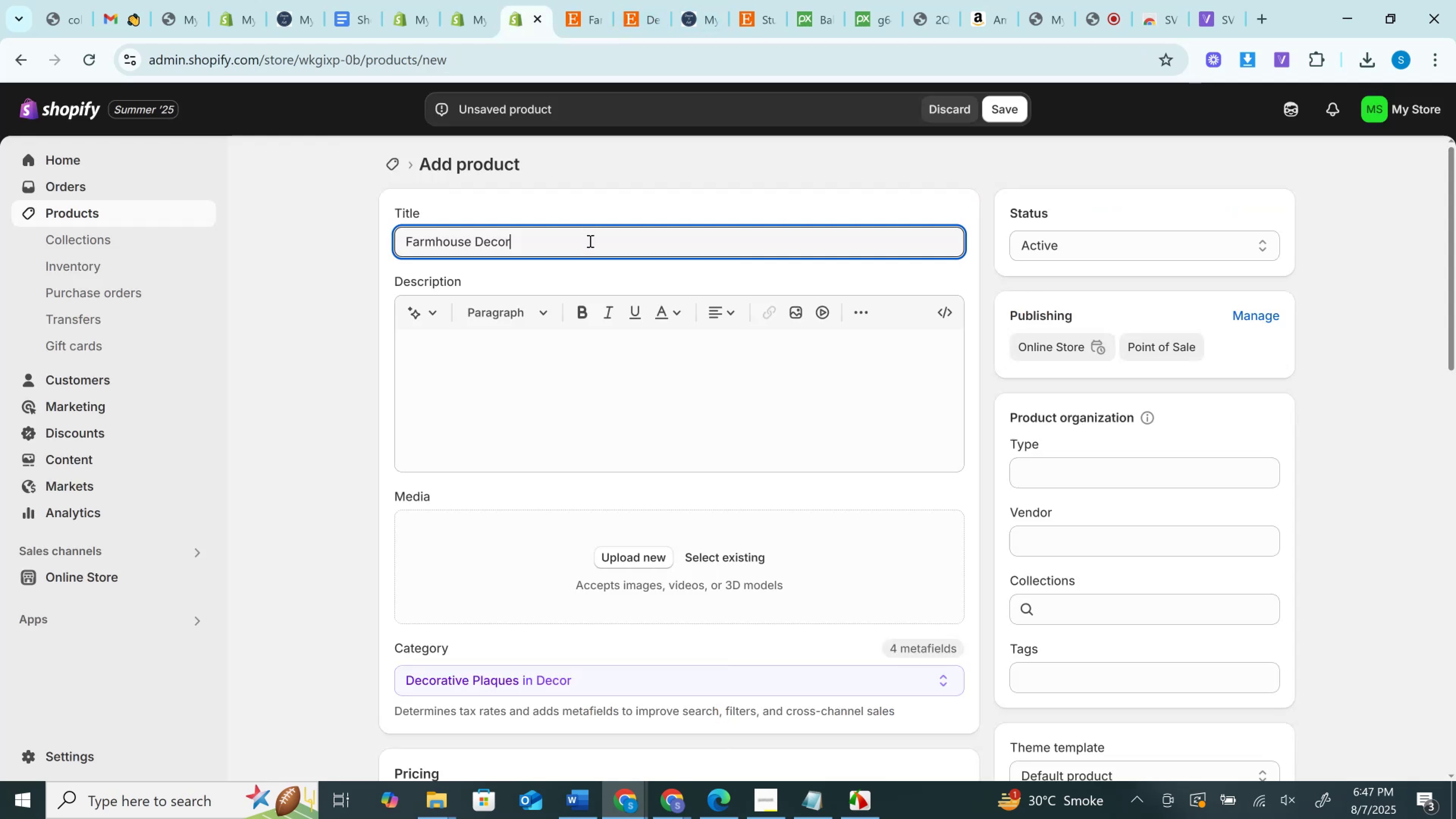 
left_click([589, 241])
 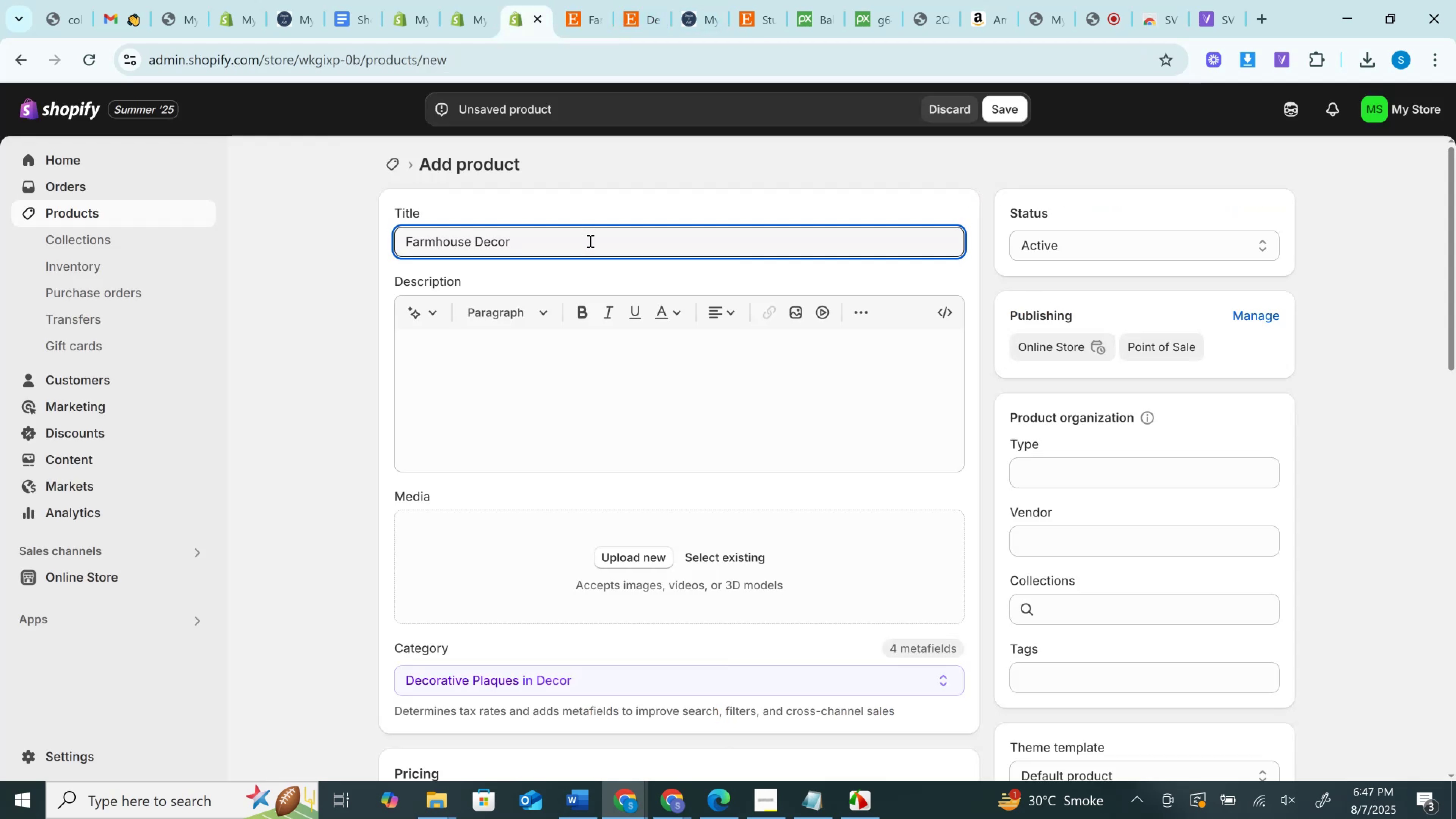 
key(Control+A)
 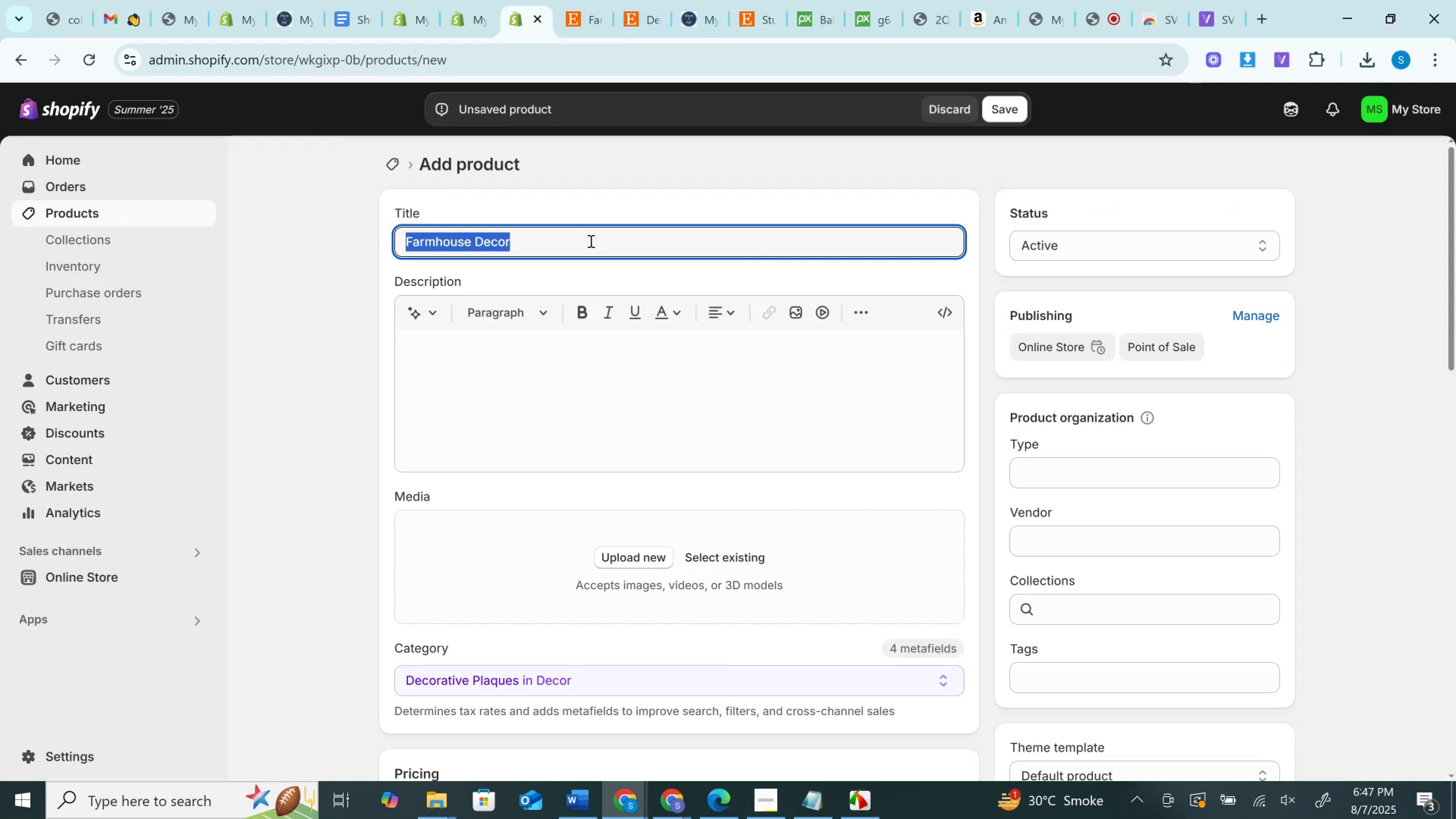 
key(Control+V)
 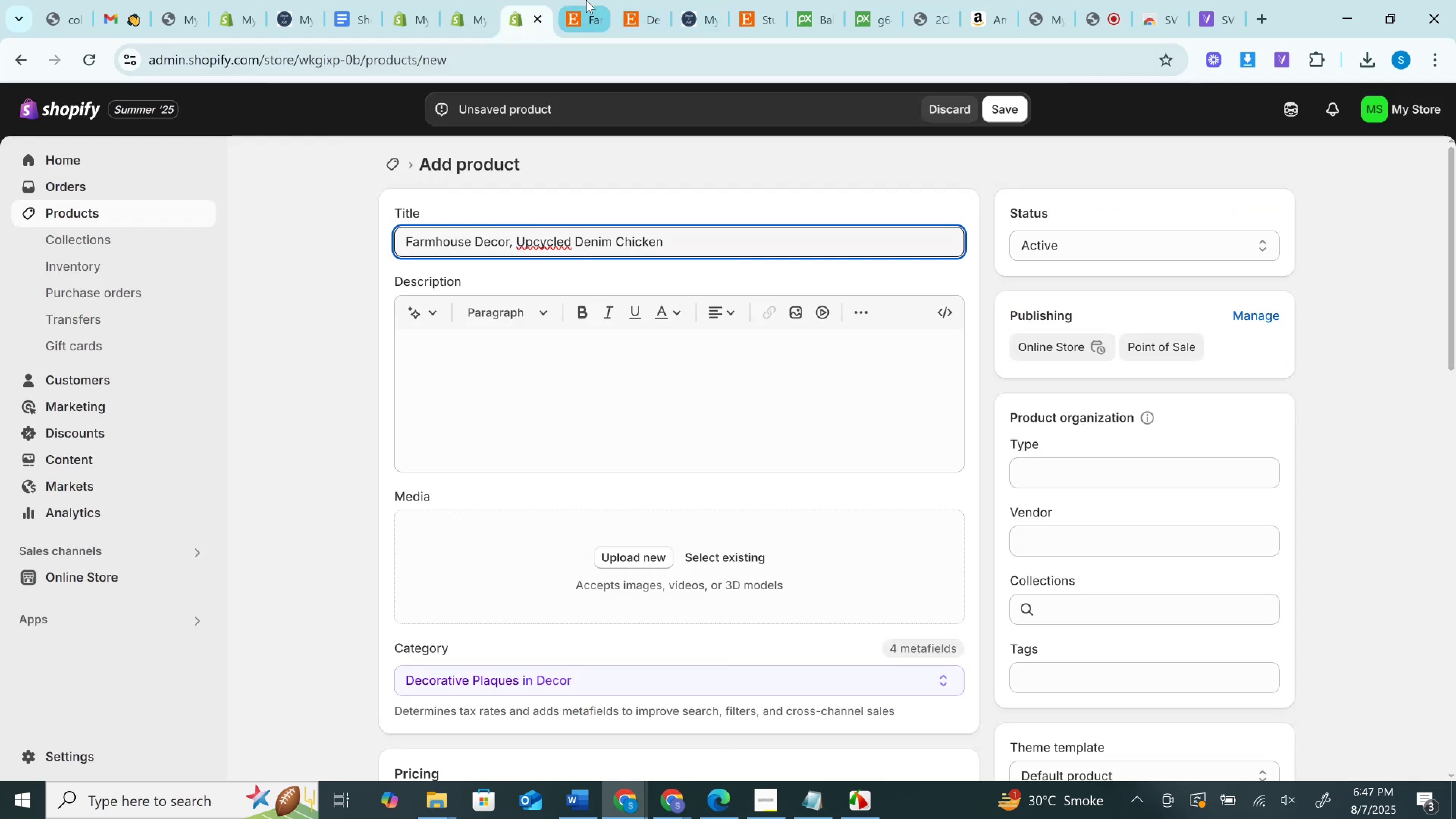 
left_click([586, 0])
 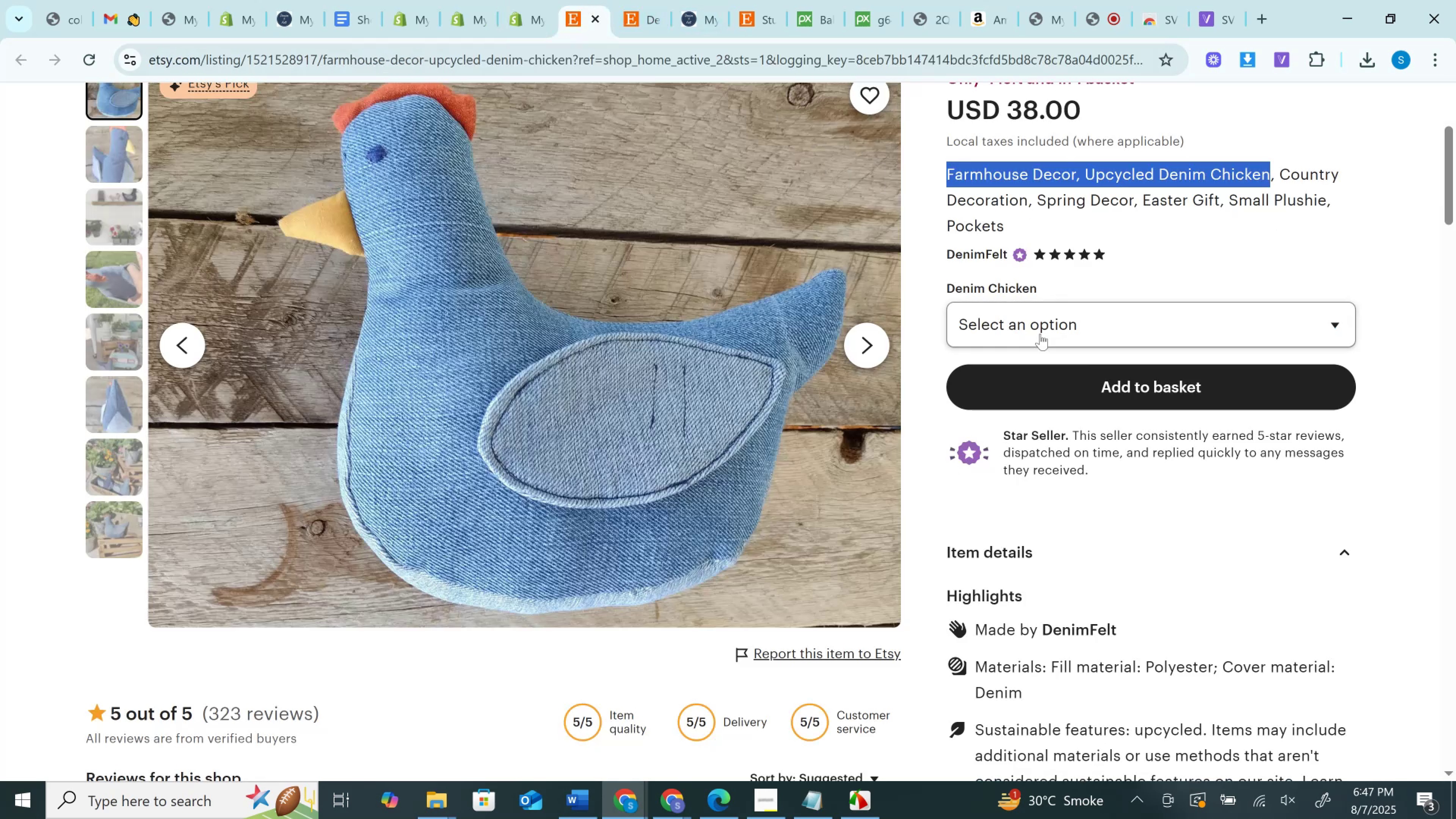 
scroll: coordinate [1040, 523], scroll_direction: down, amount: 3.0
 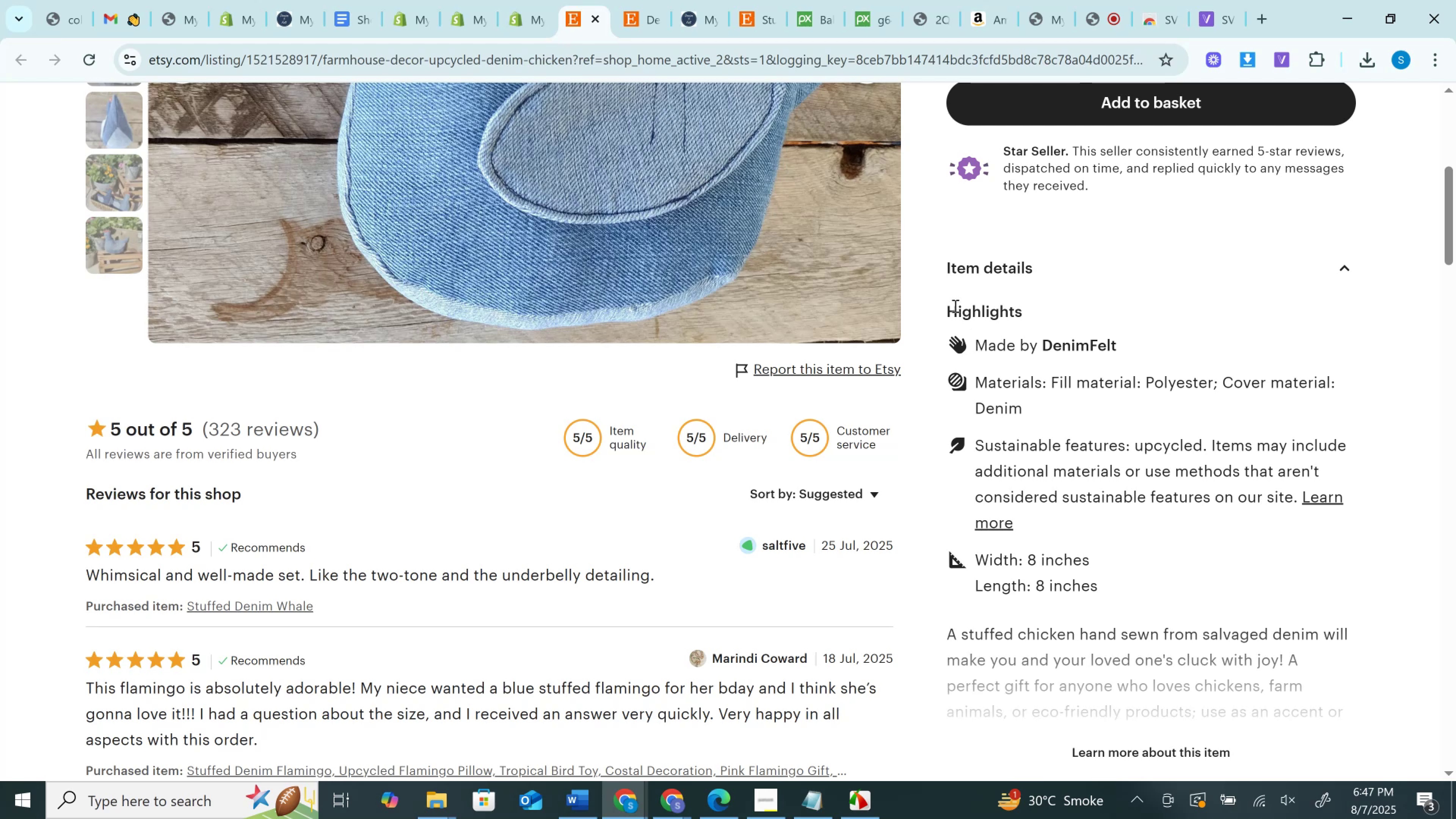 
left_click_drag(start_coordinate=[949, 303], to_coordinate=[1178, 505])
 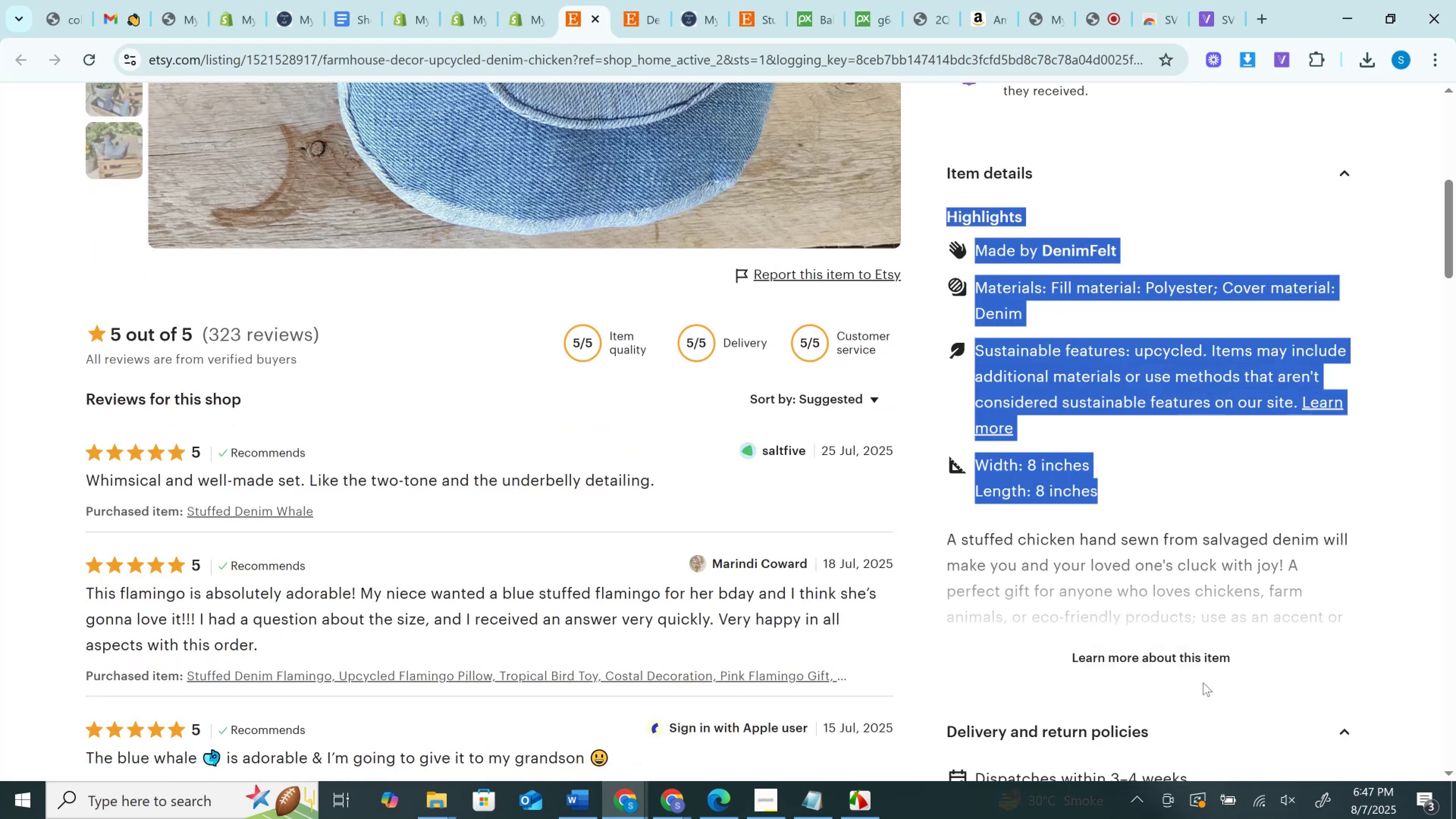 
scroll: coordinate [1061, 353], scroll_direction: down, amount: 1.0
 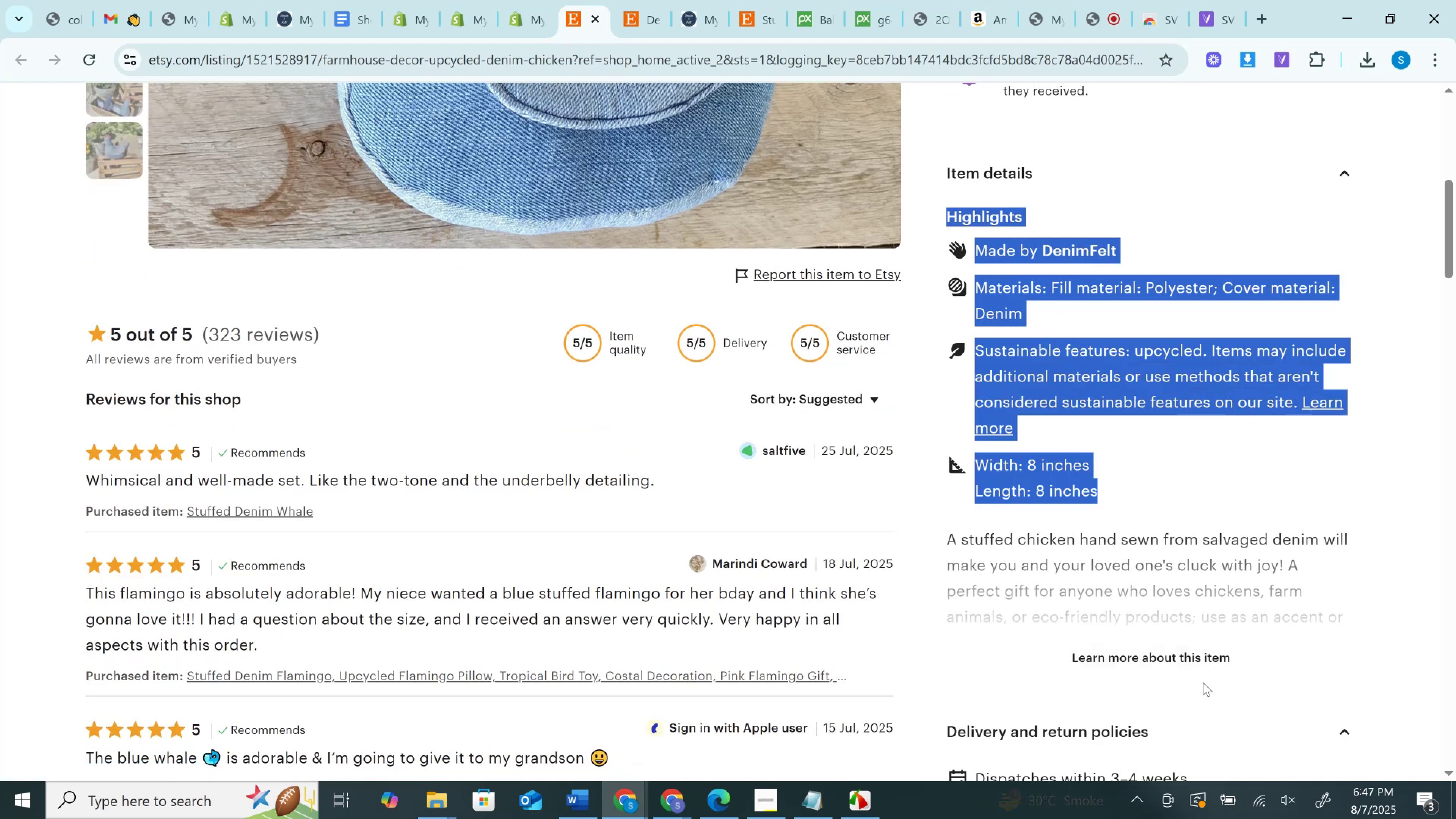 
left_click([1186, 657])
 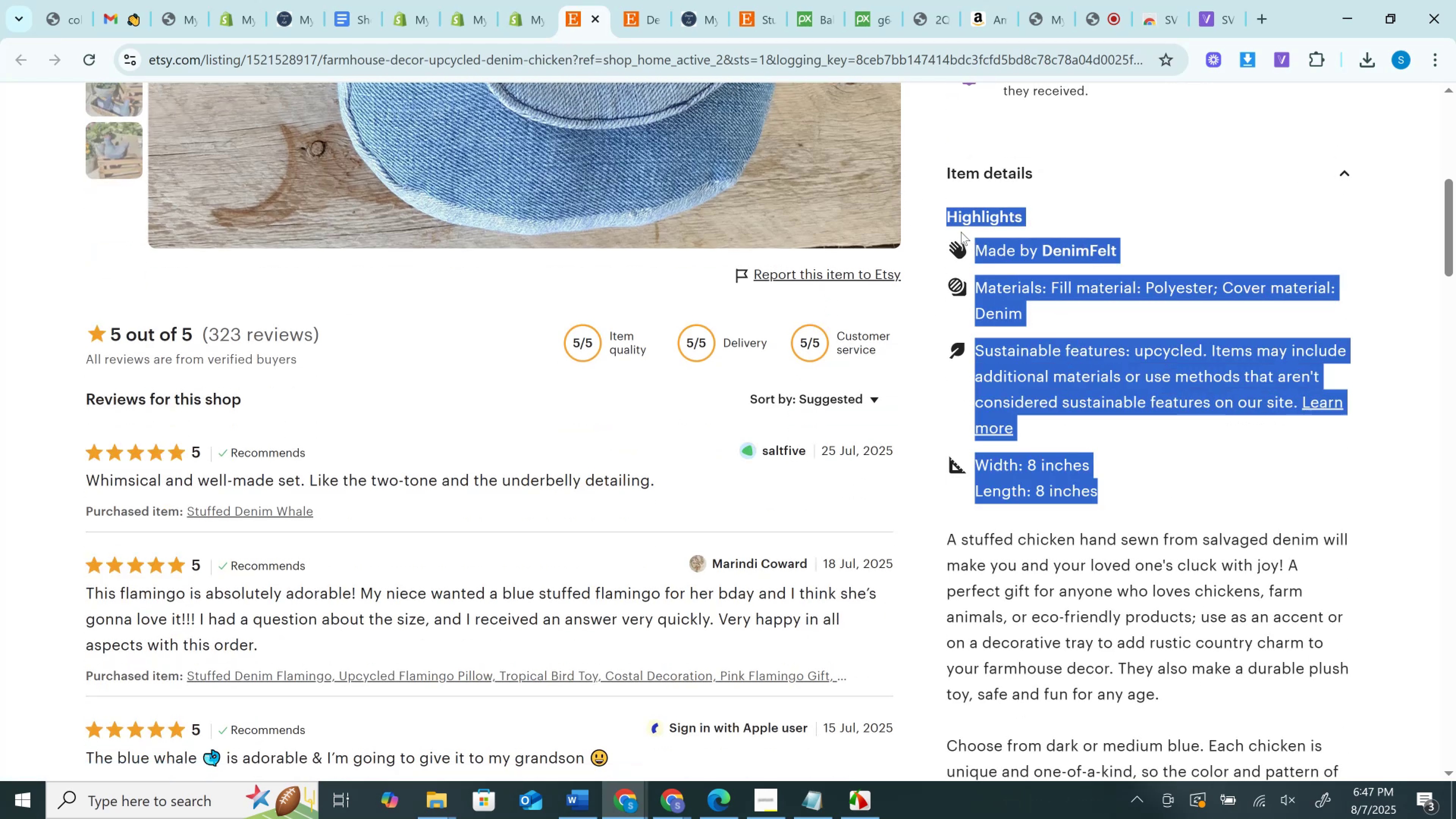 
left_click([949, 222])
 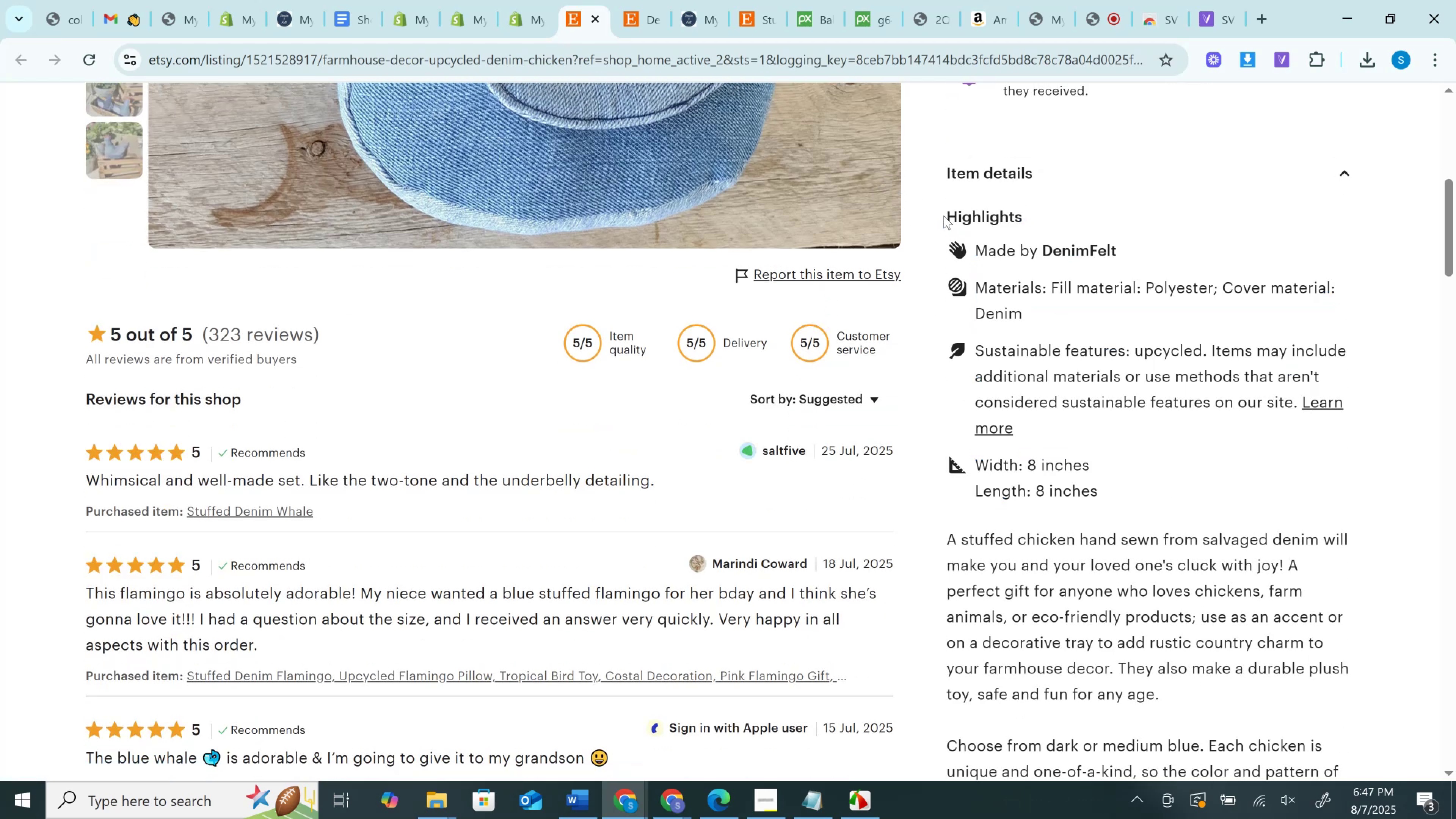 
left_click_drag(start_coordinate=[944, 216], to_coordinate=[1080, 293])
 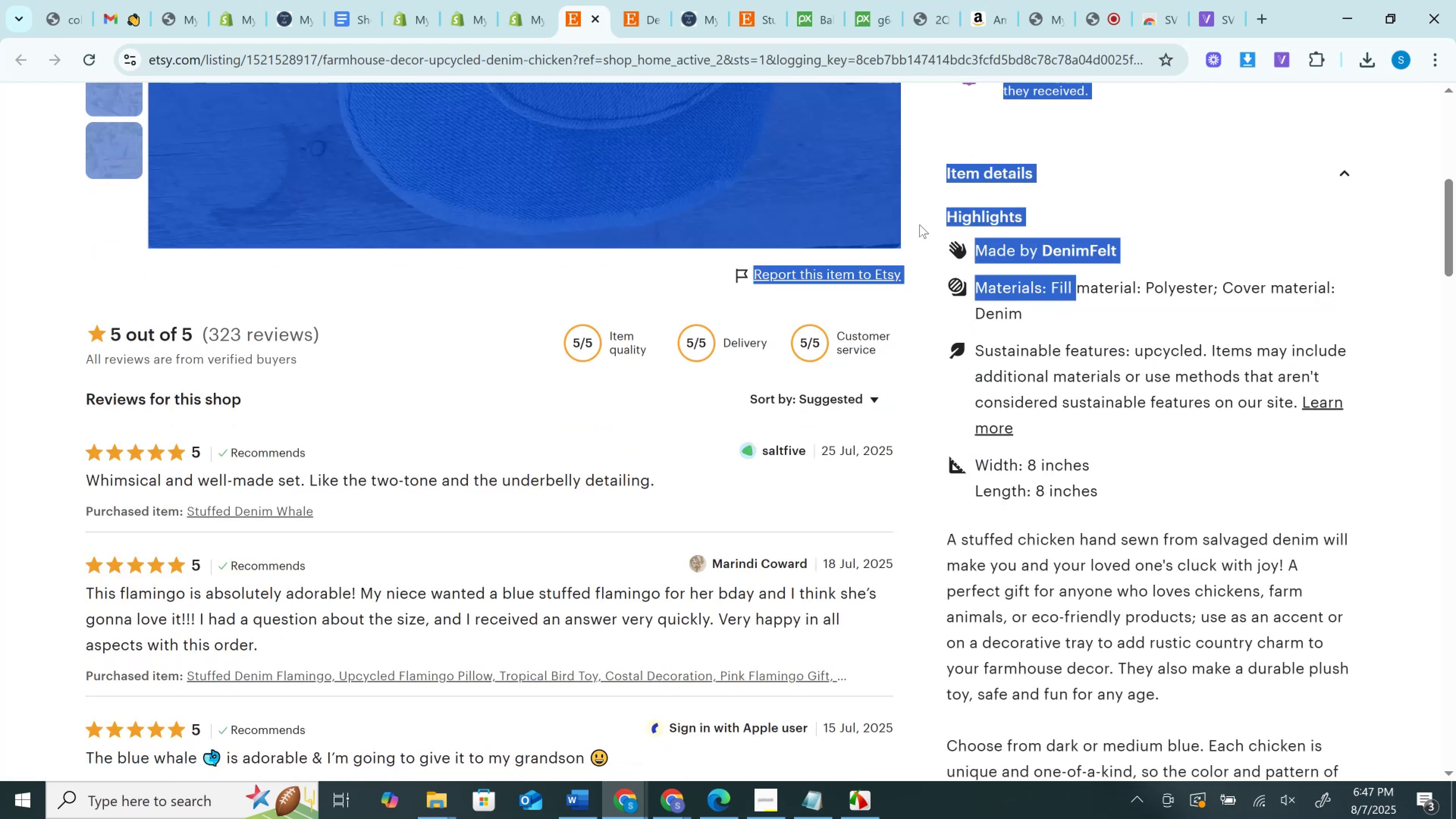 
left_click([919, 224])
 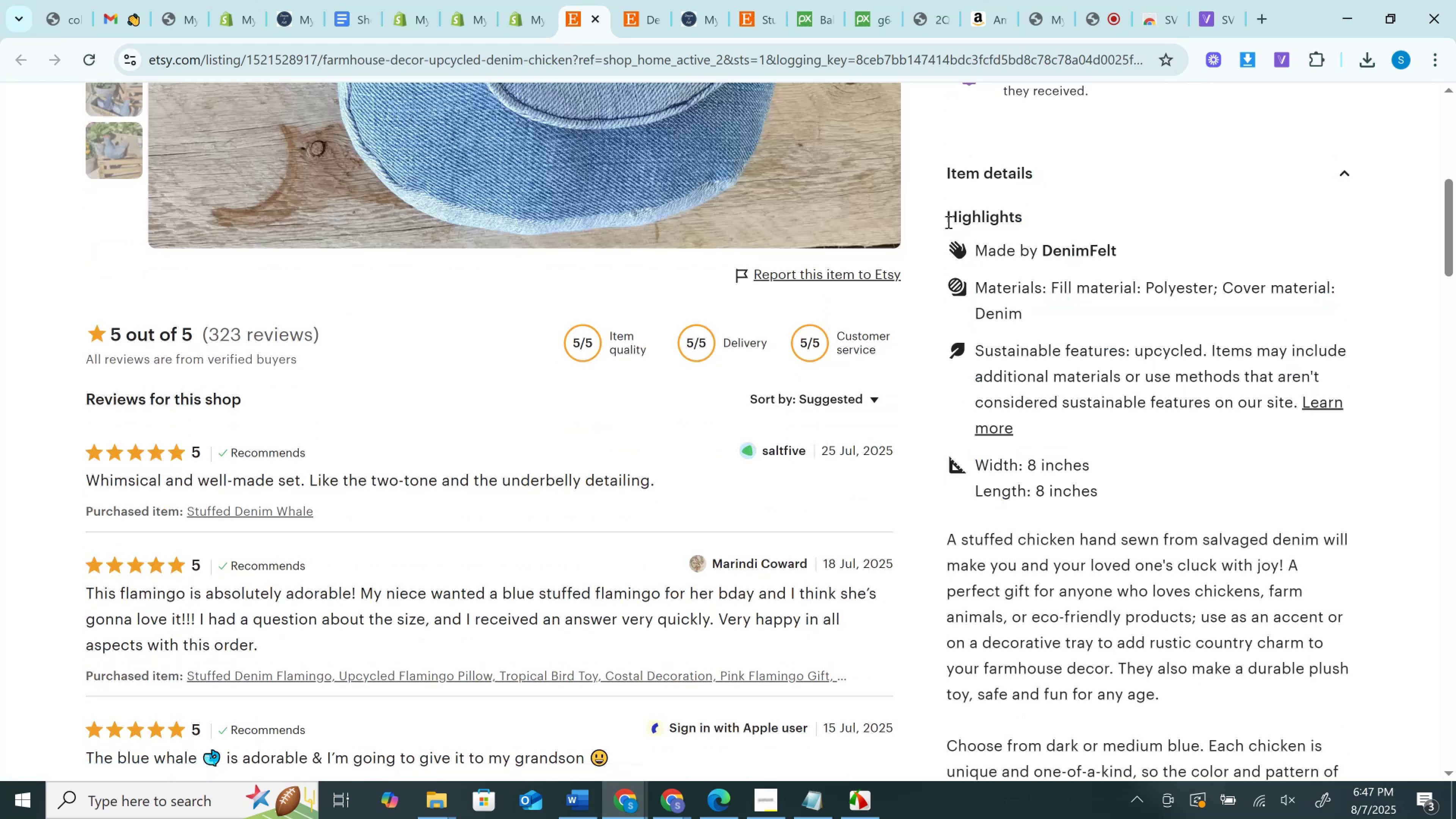 
left_click_drag(start_coordinate=[948, 222], to_coordinate=[1356, 465])
 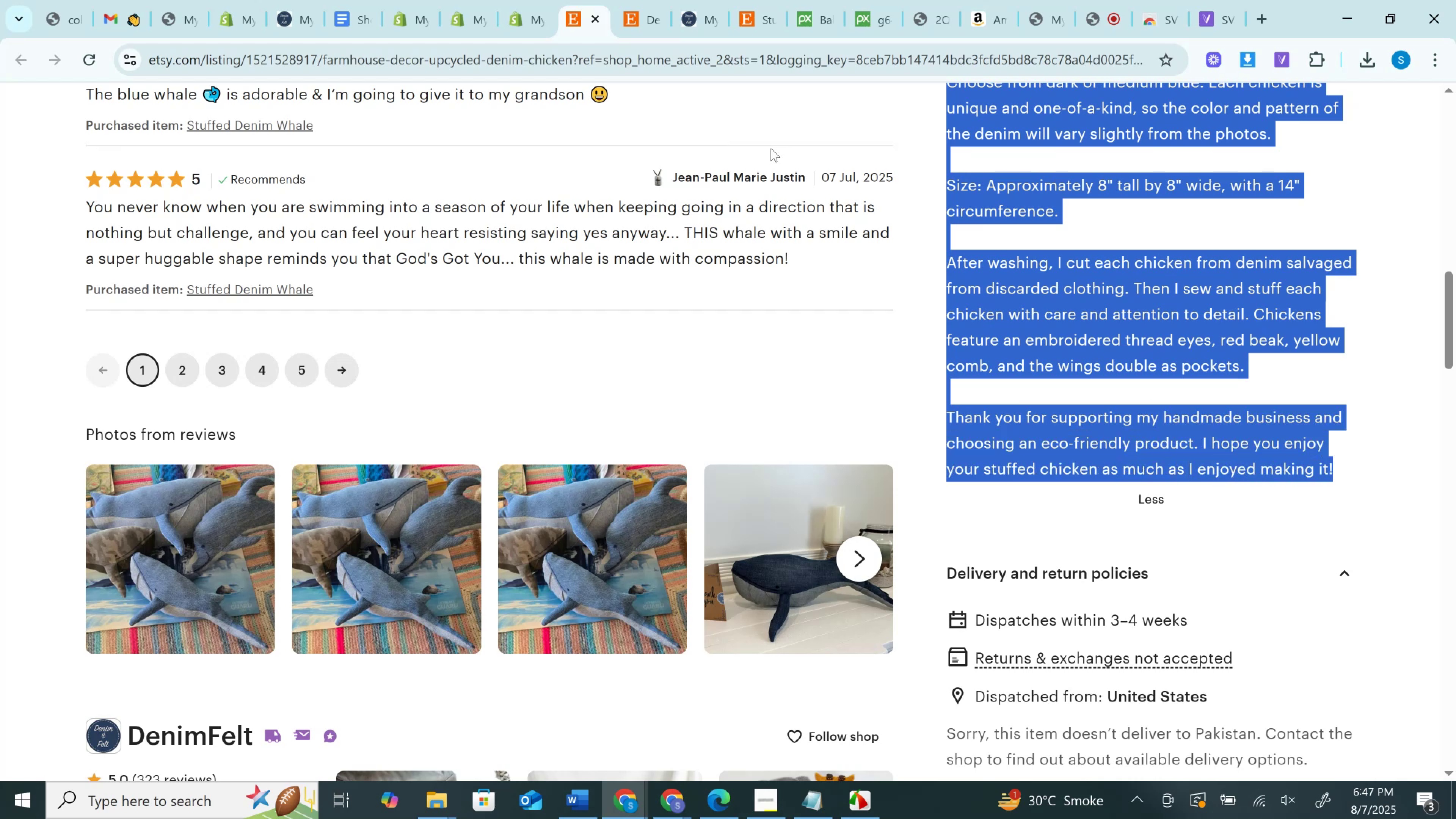 
scroll: coordinate [1138, 400], scroll_direction: down, amount: 7.0
 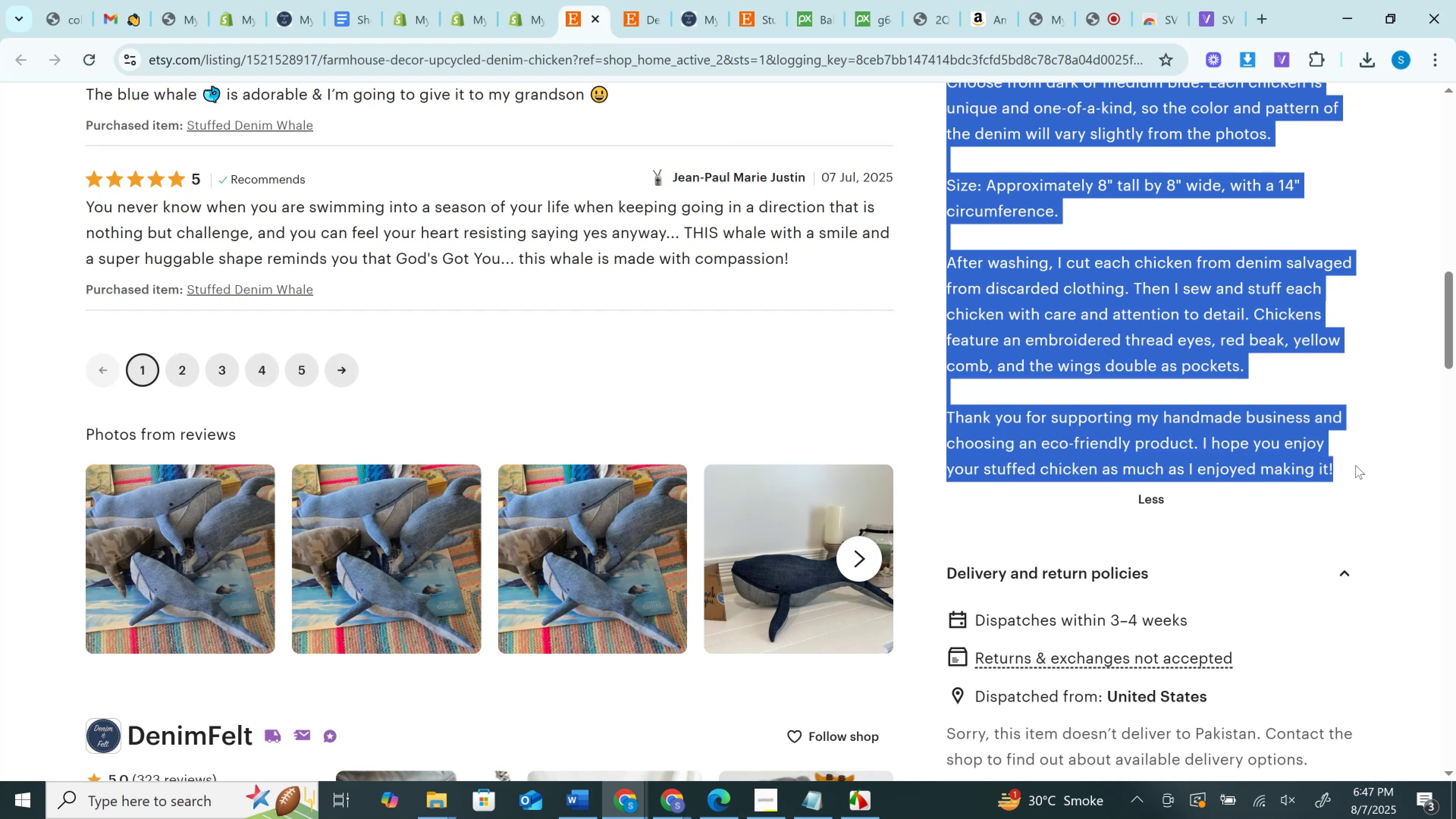 
key(Control+C)
 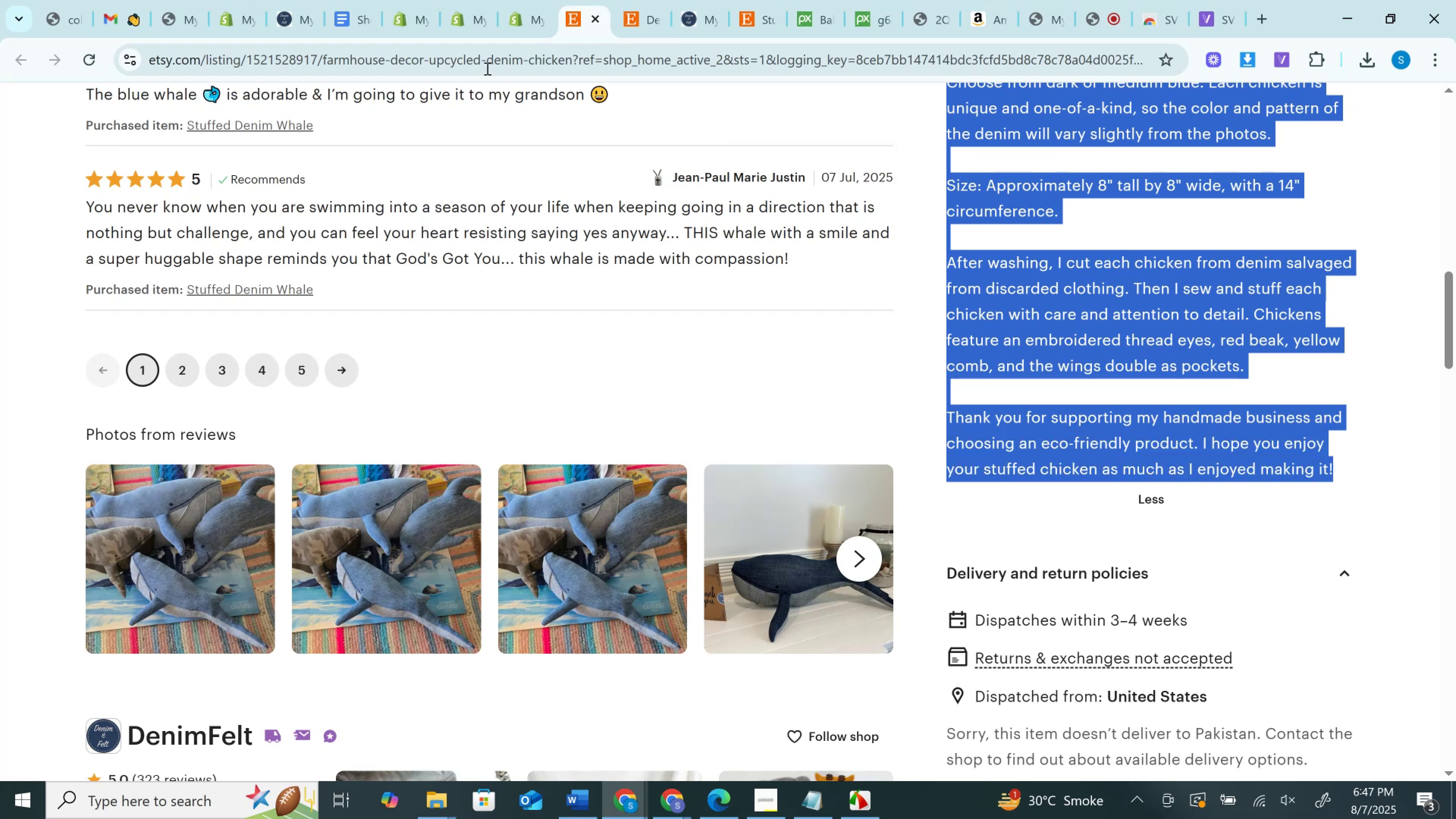 
key(Control+C)
 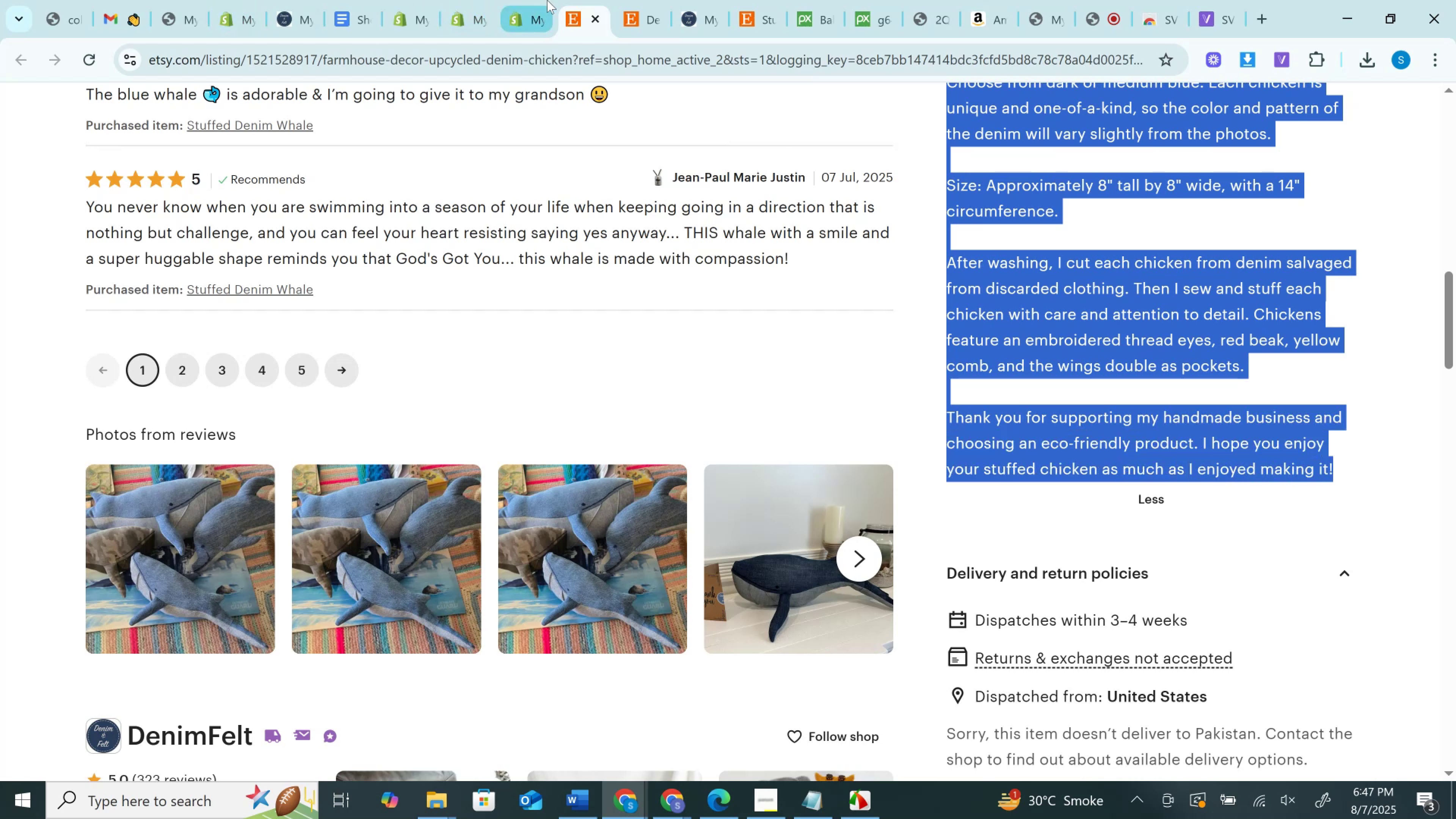 
left_click([541, 0])
 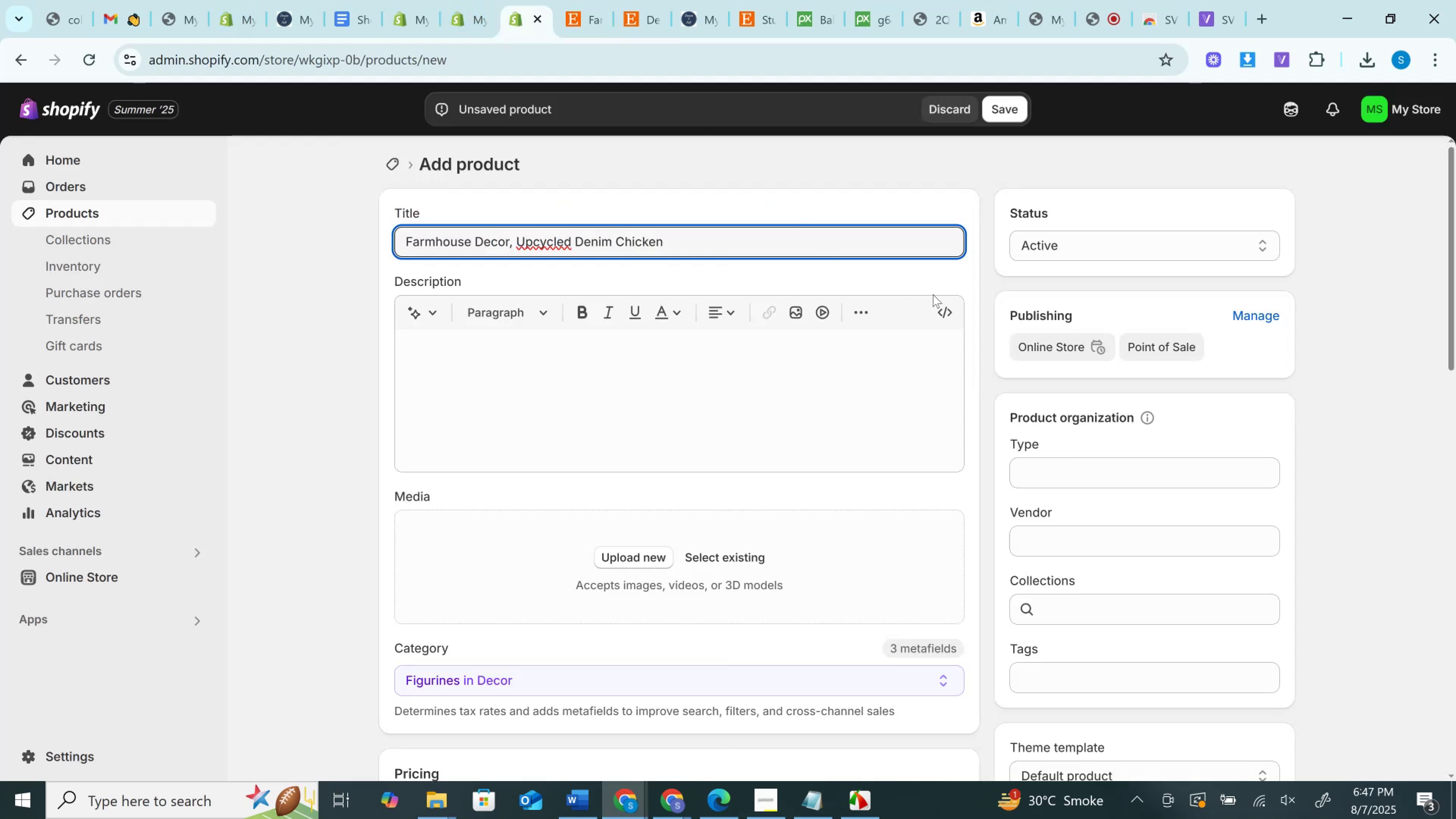 
left_click([945, 314])
 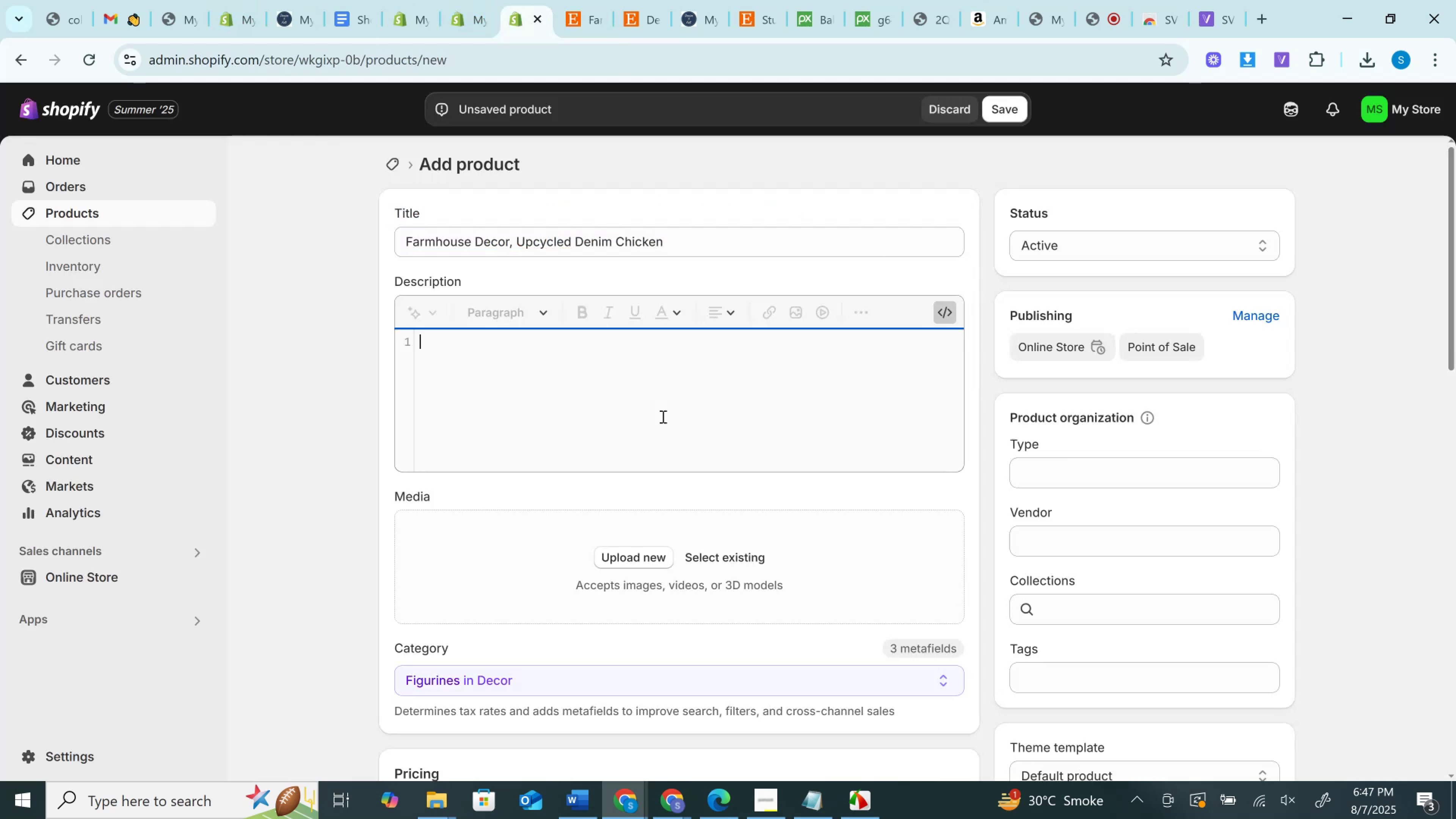 
double_click([662, 416])
 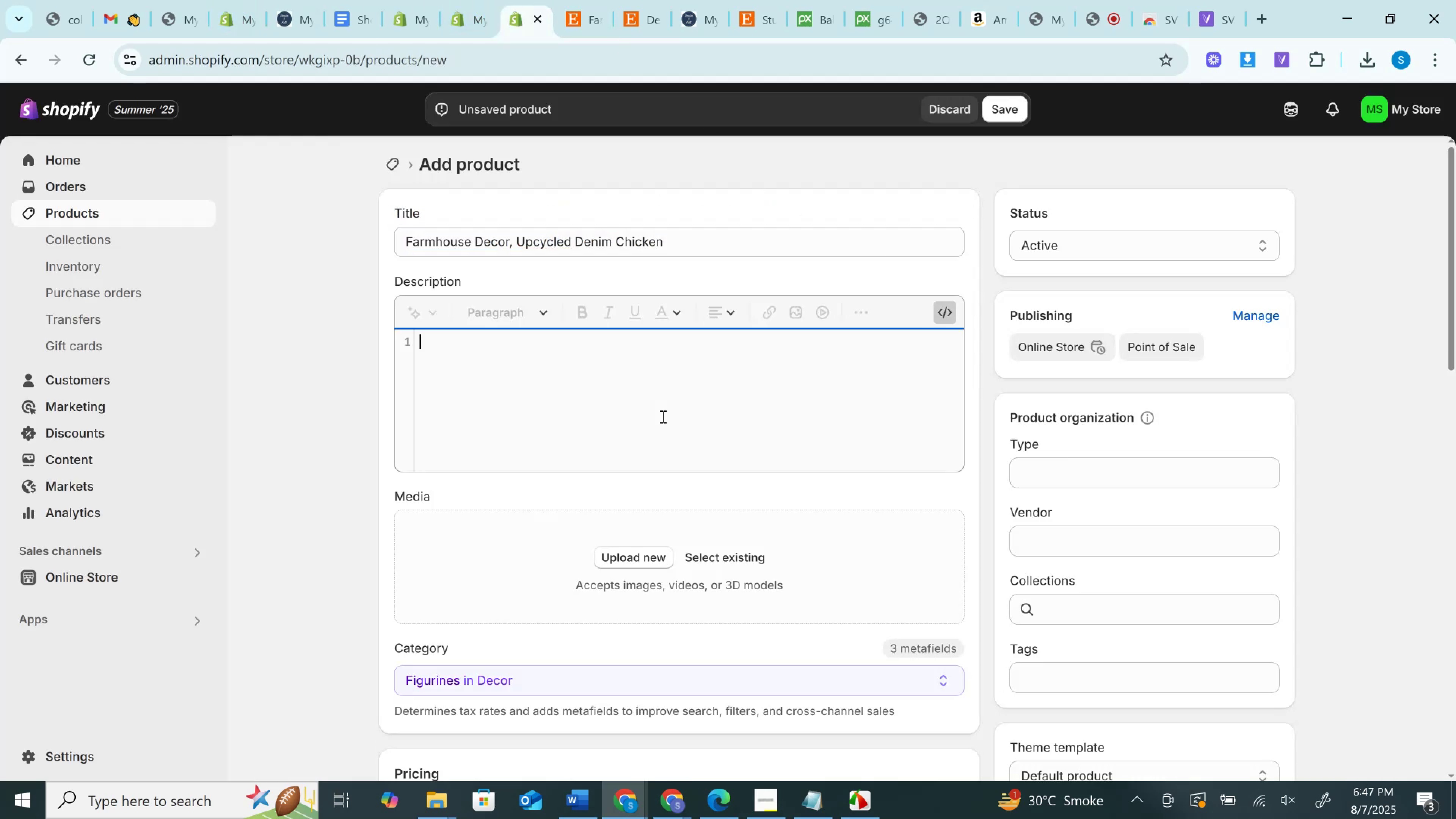 
key(Control+V)
 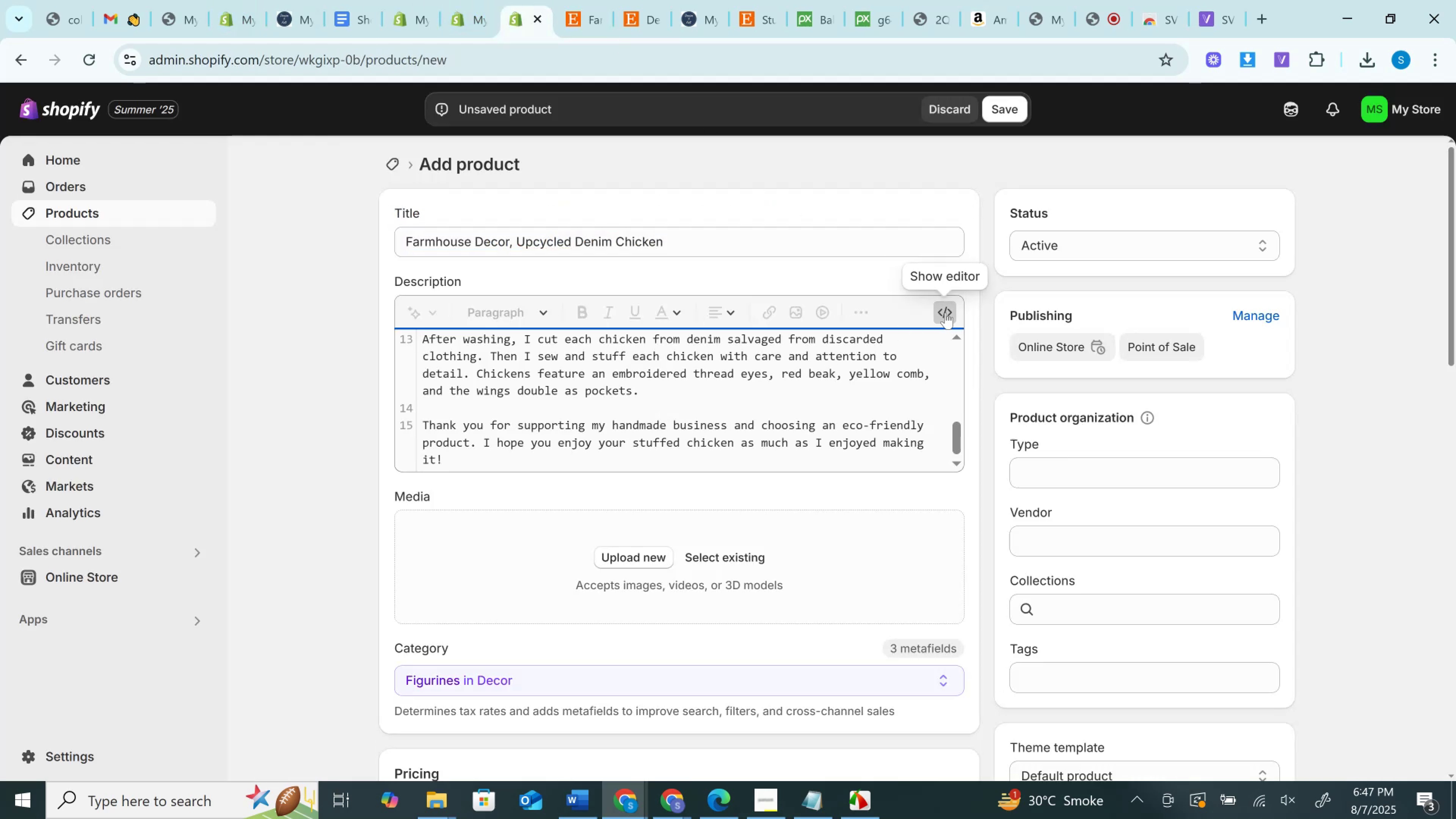 
scroll: coordinate [901, 408], scroll_direction: up, amount: 7.0
 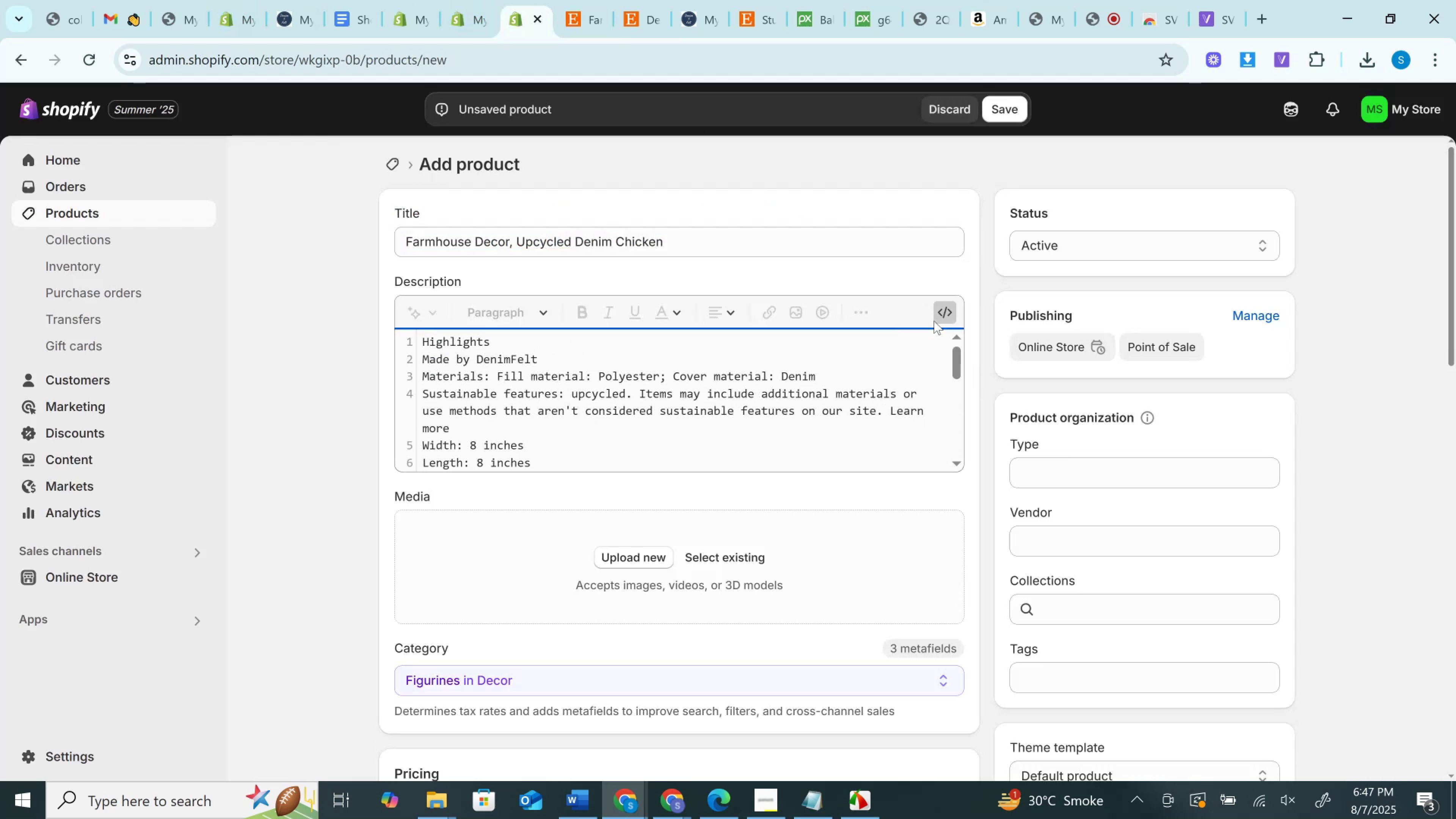 
left_click([936, 313])
 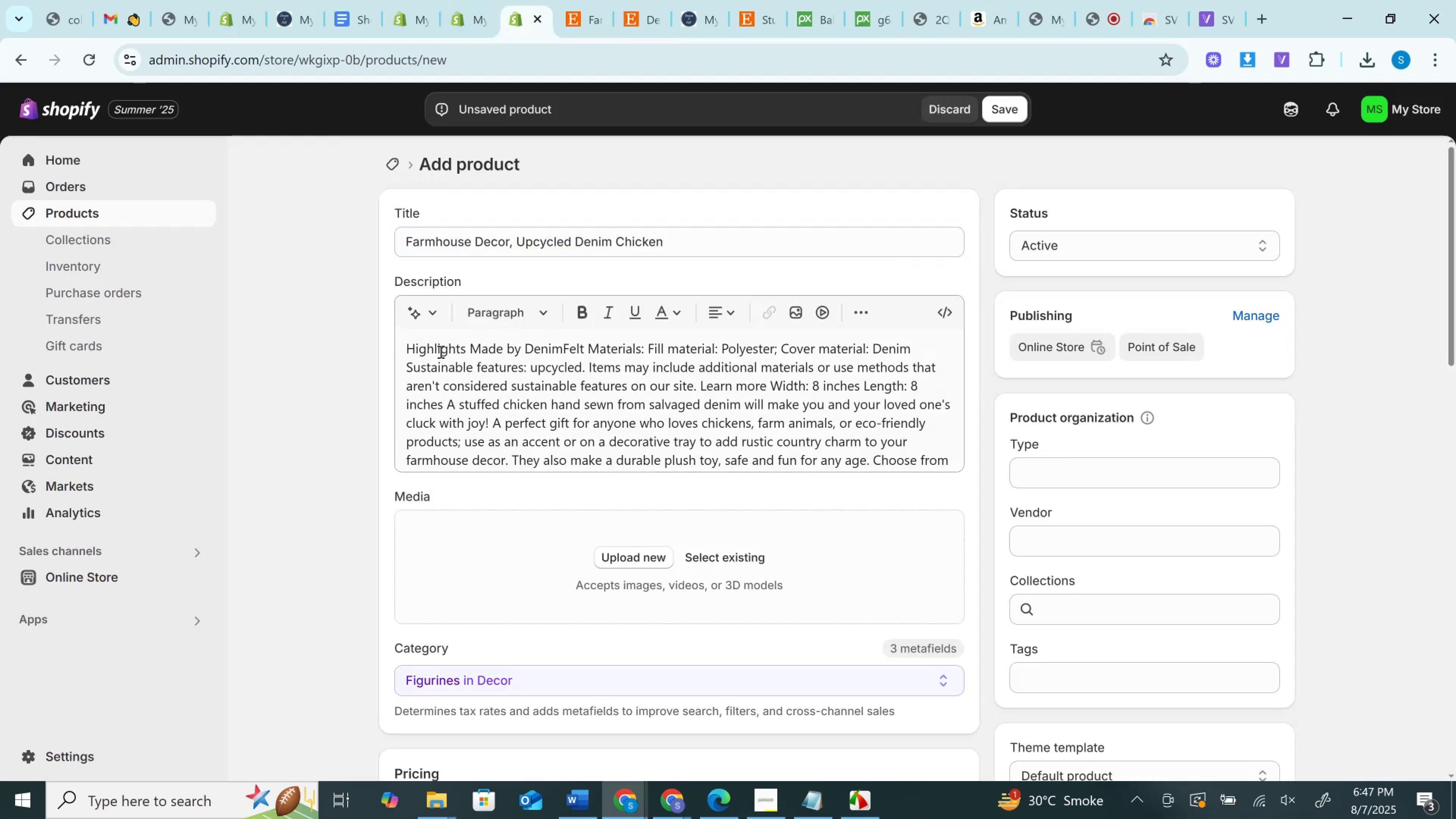 
double_click([440, 351])
 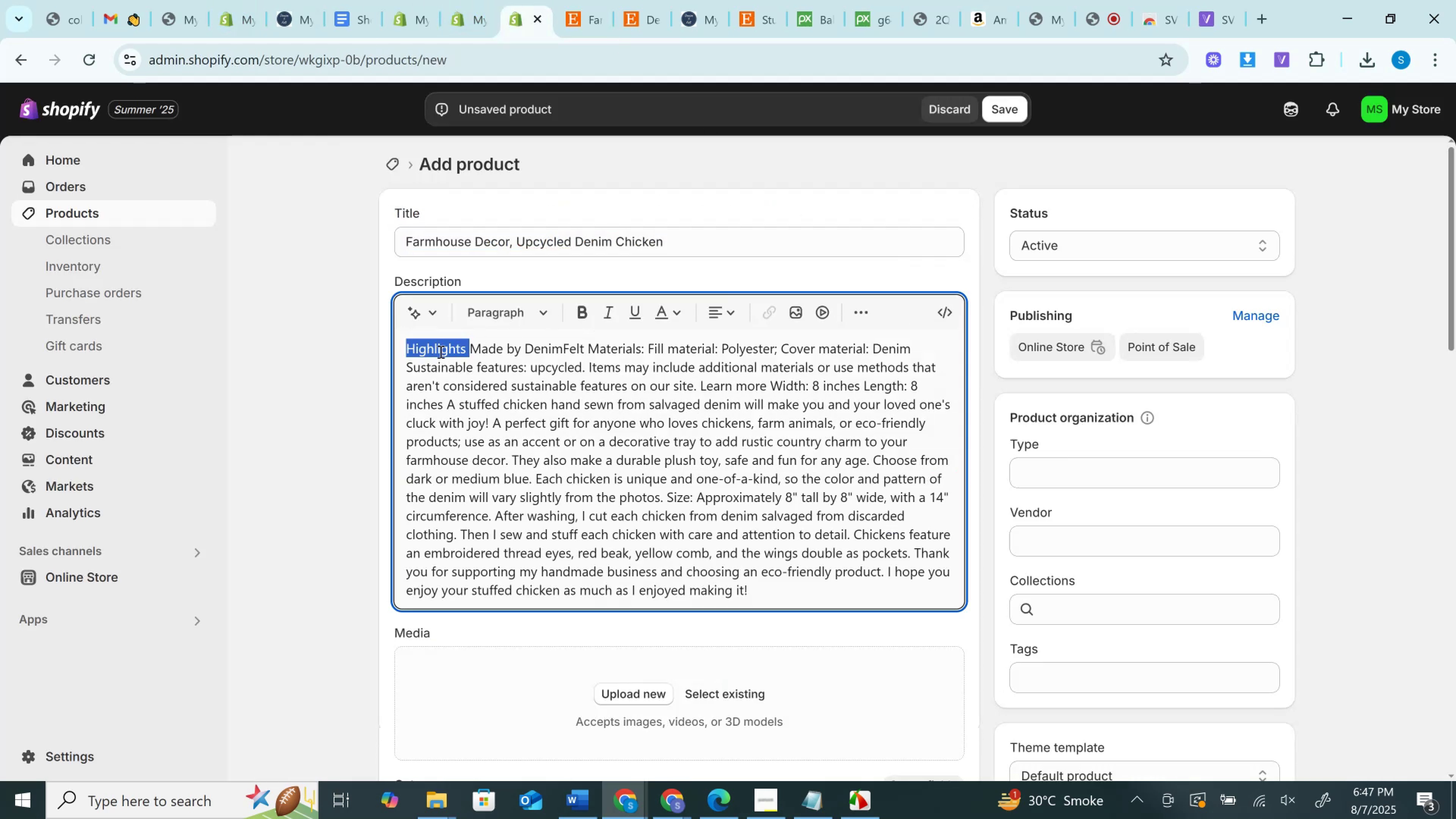 
key(Control+B)
 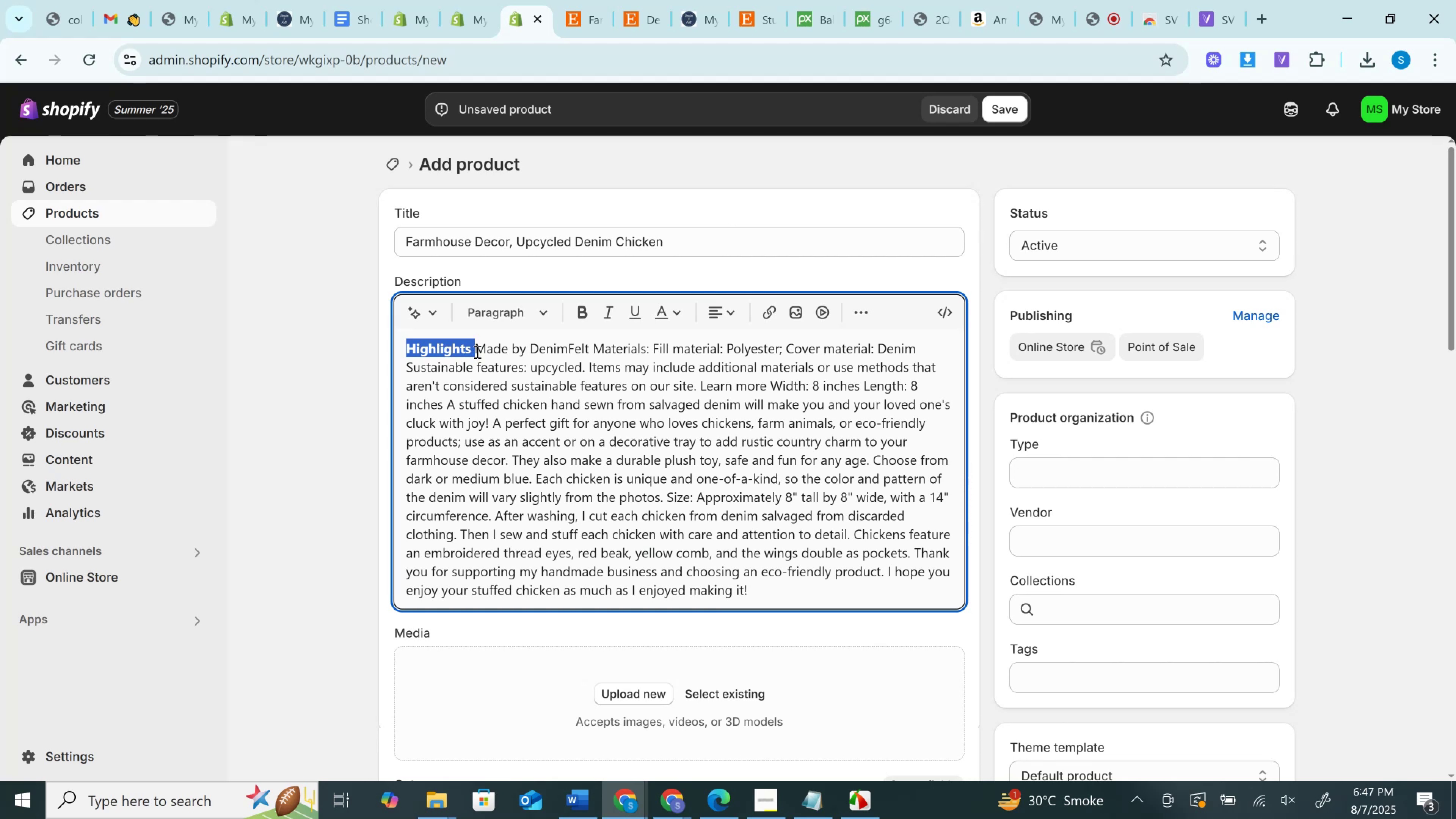 
left_click([476, 351])
 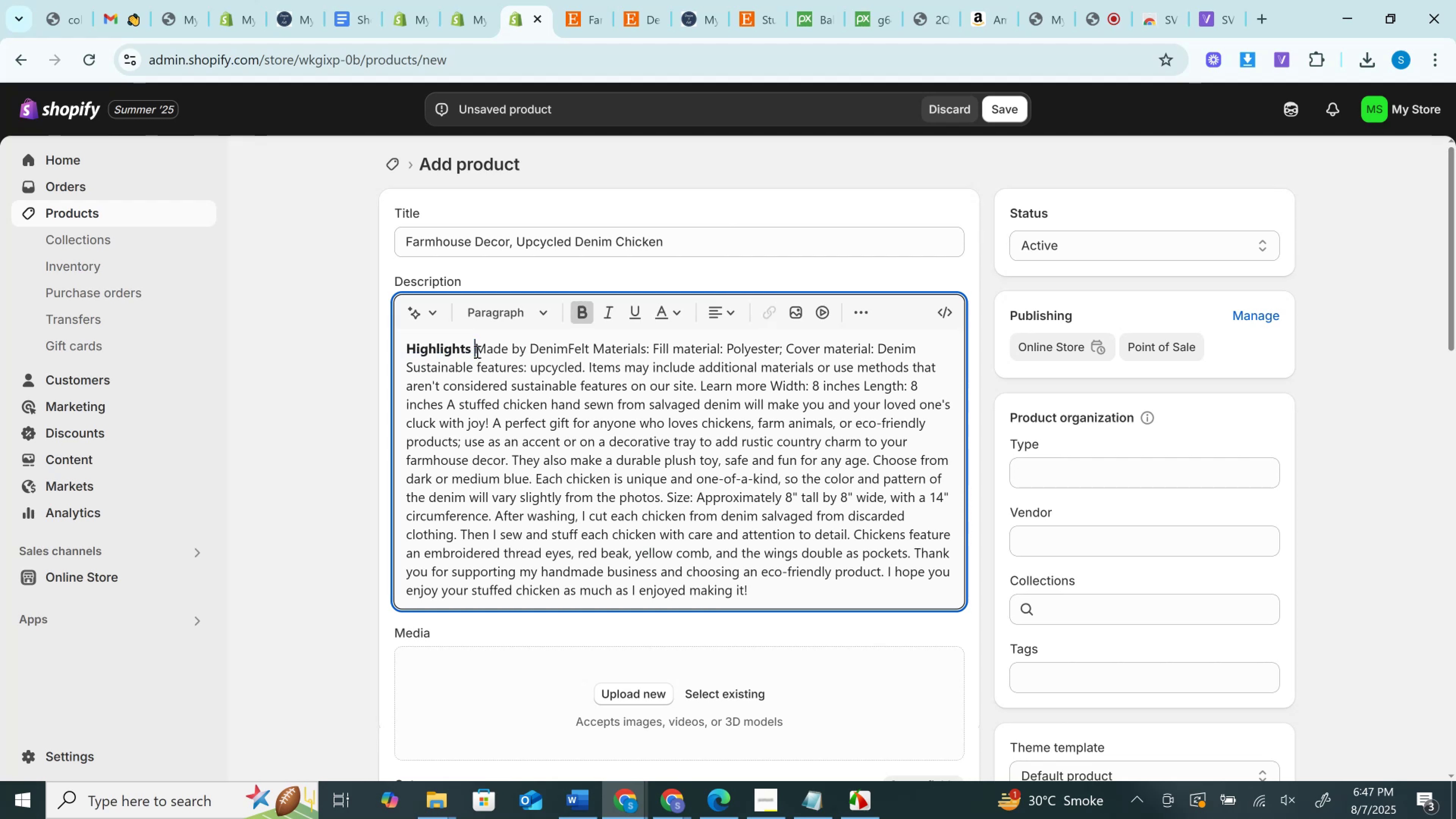 
key(Shift+Enter)
 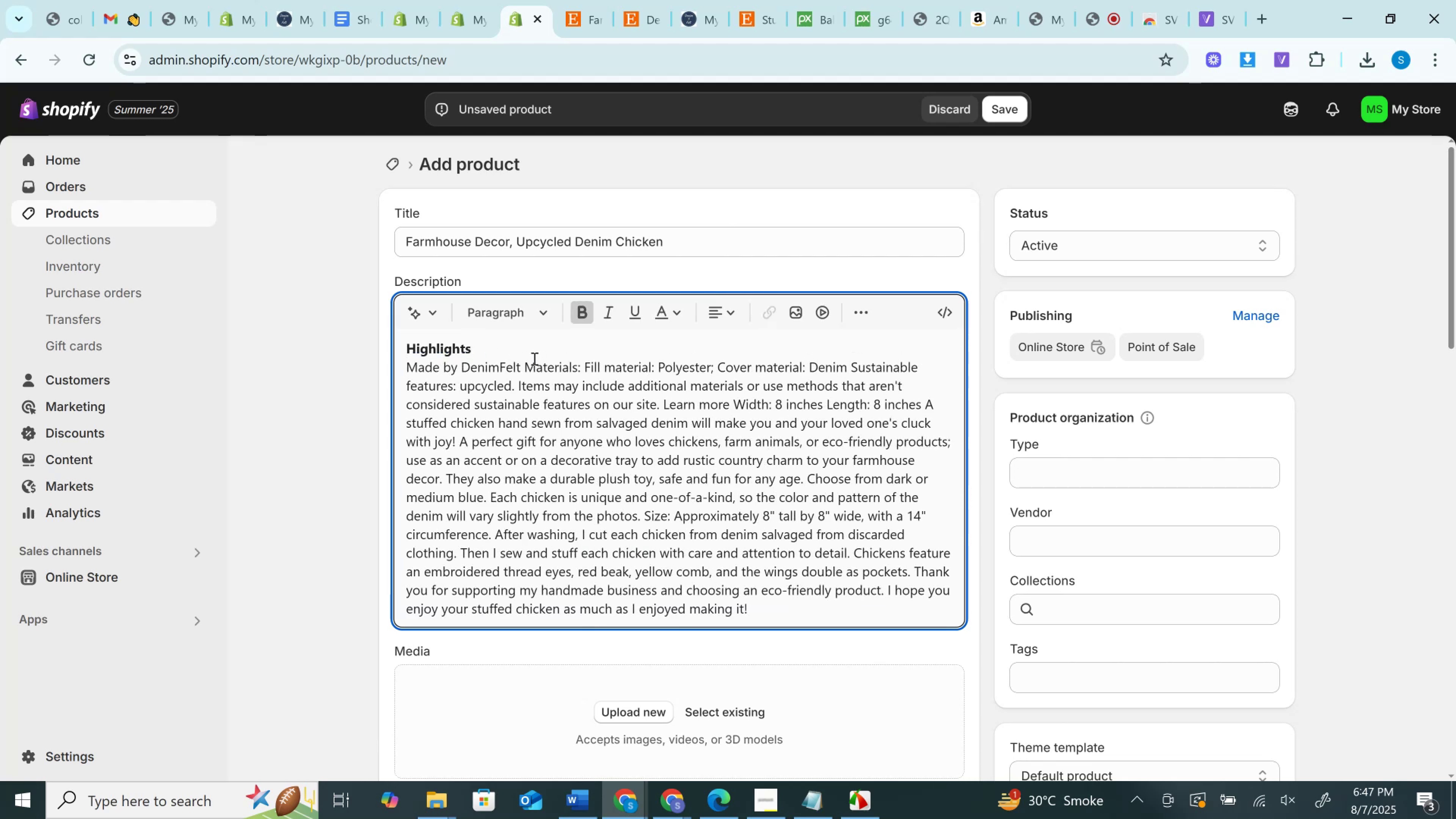 
left_click([529, 362])
 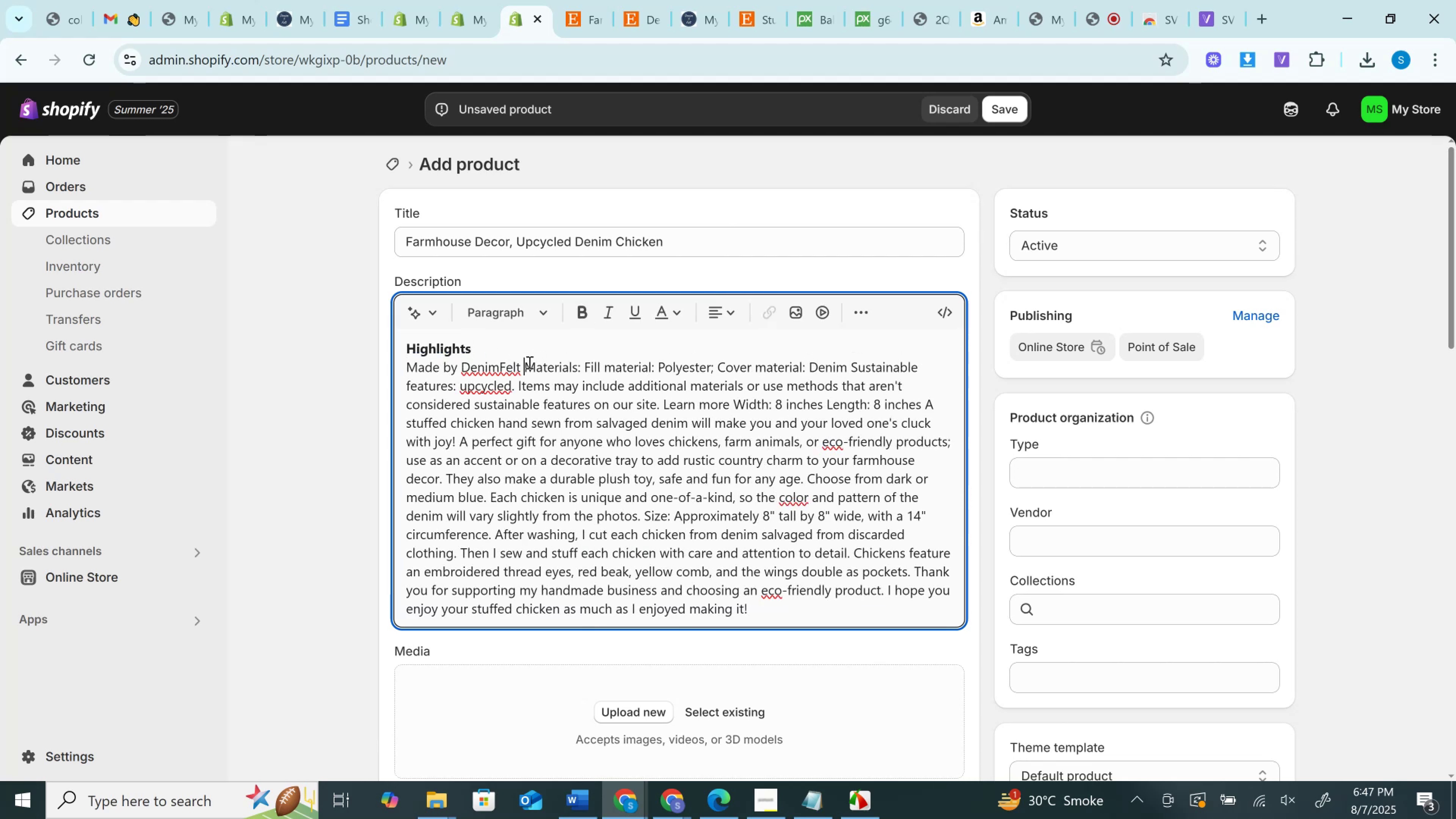 
key(Shift+Enter)
 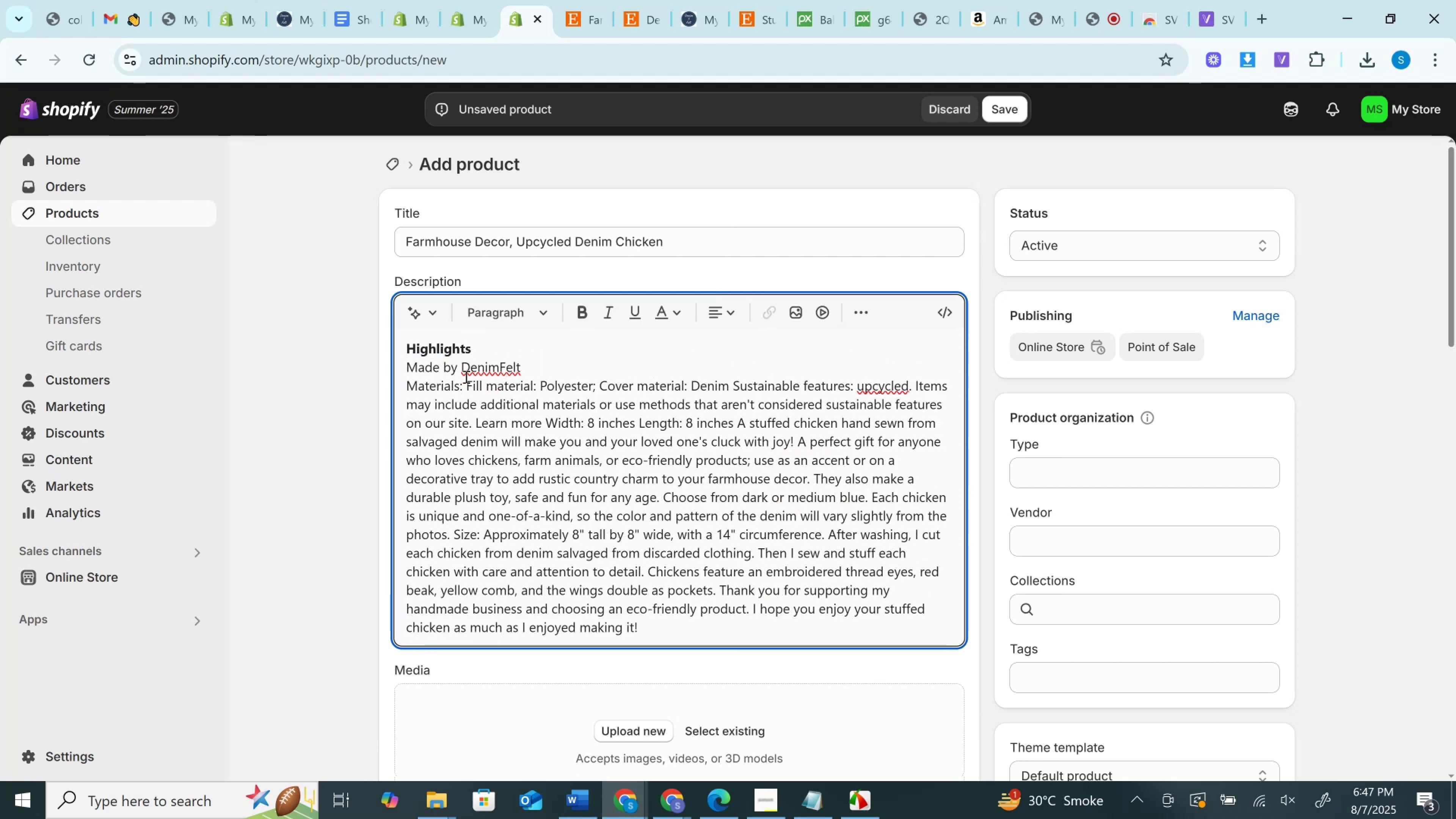 
double_click([482, 370])
 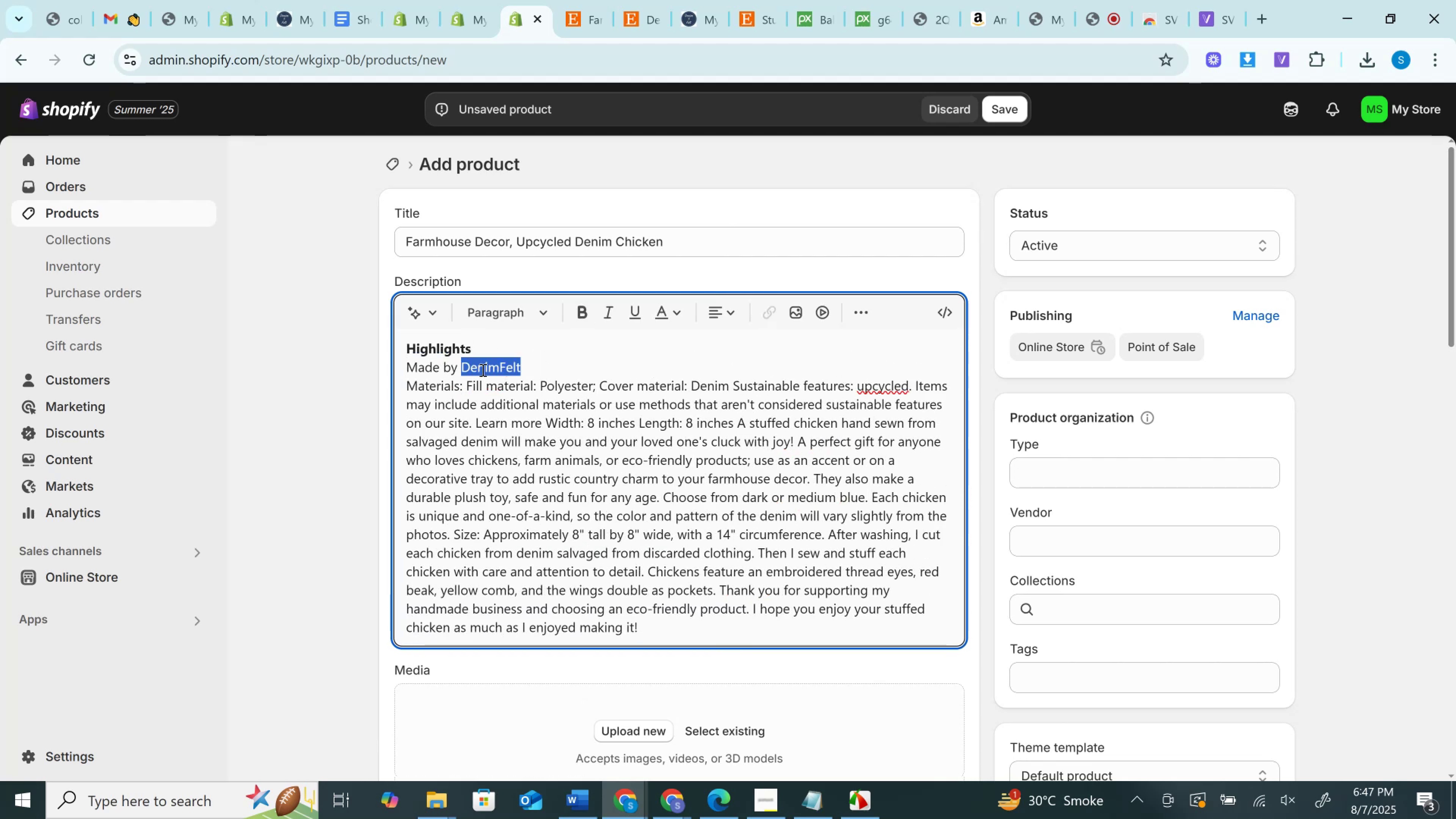 
key(Control+B)
 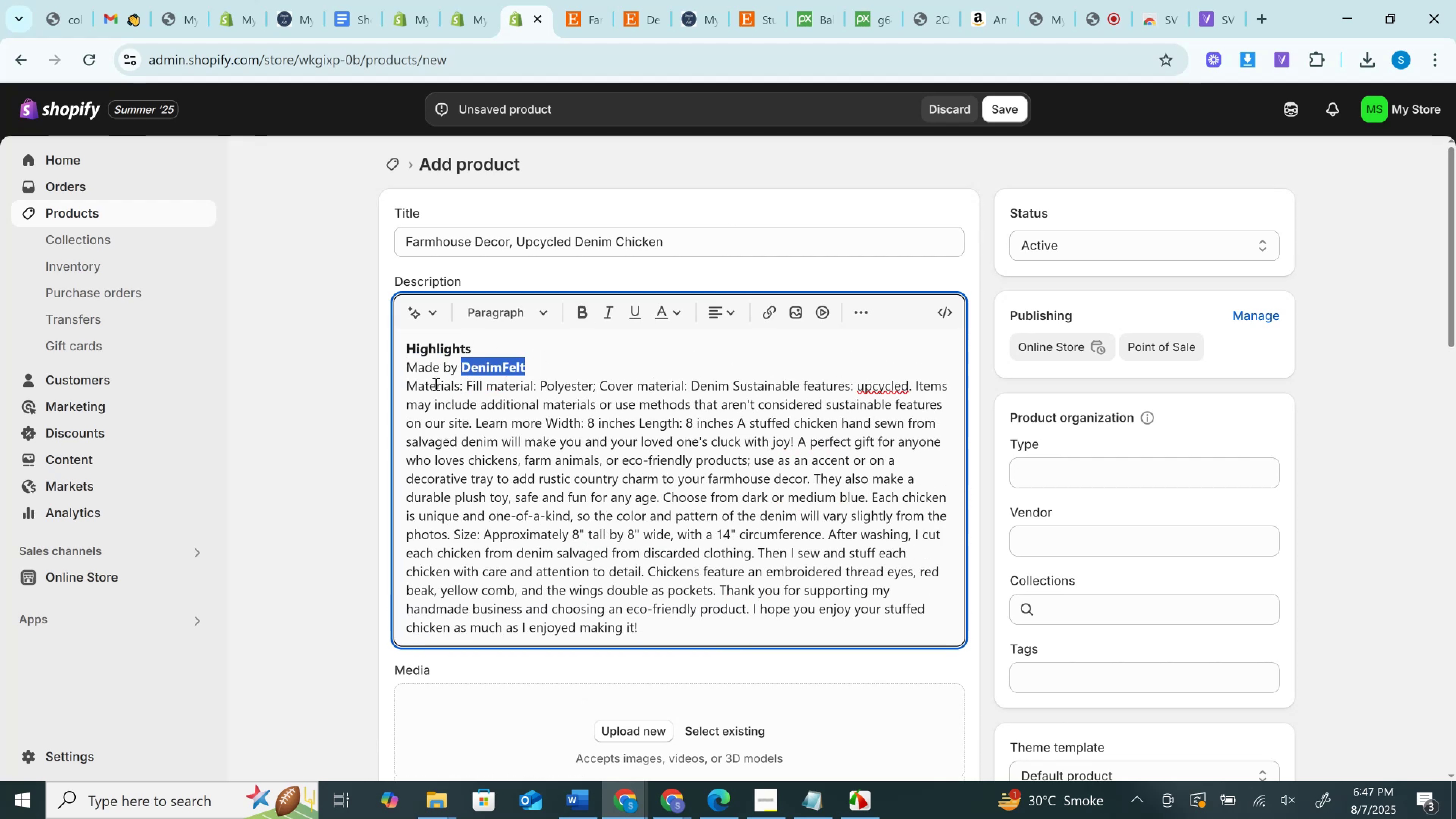 
left_click([435, 384])
 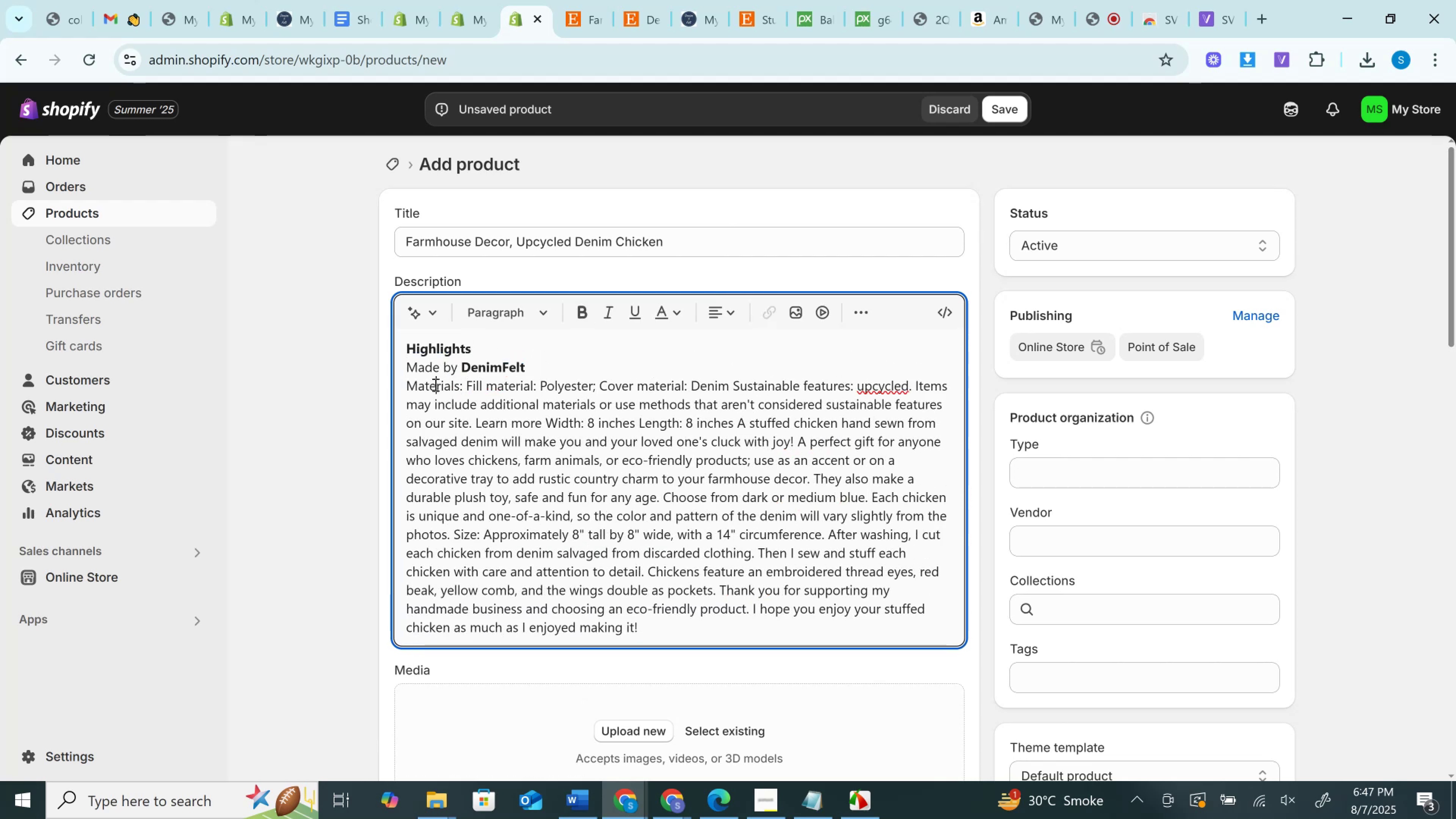 
double_click([435, 384])
 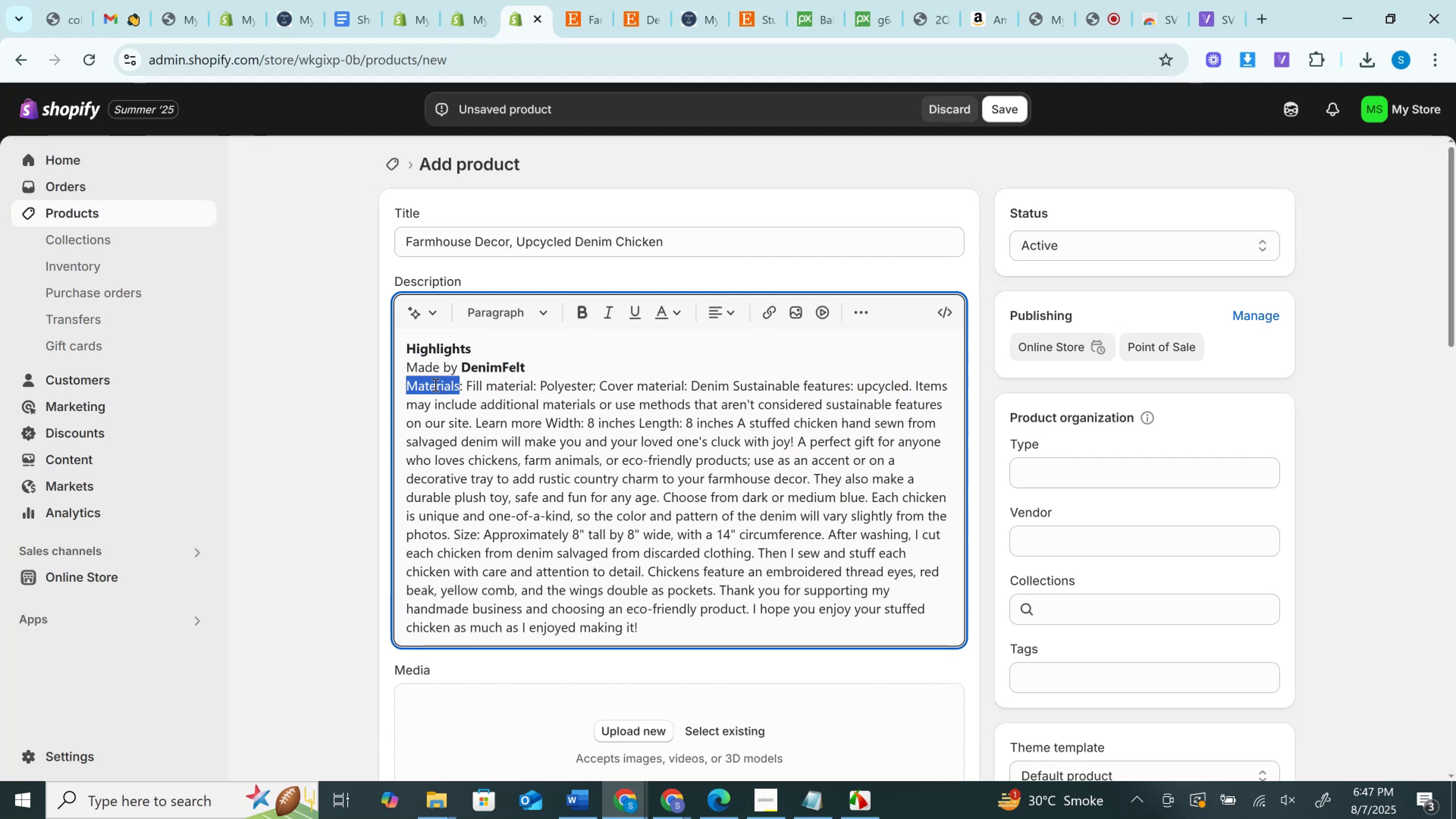 
key(Control+B)
 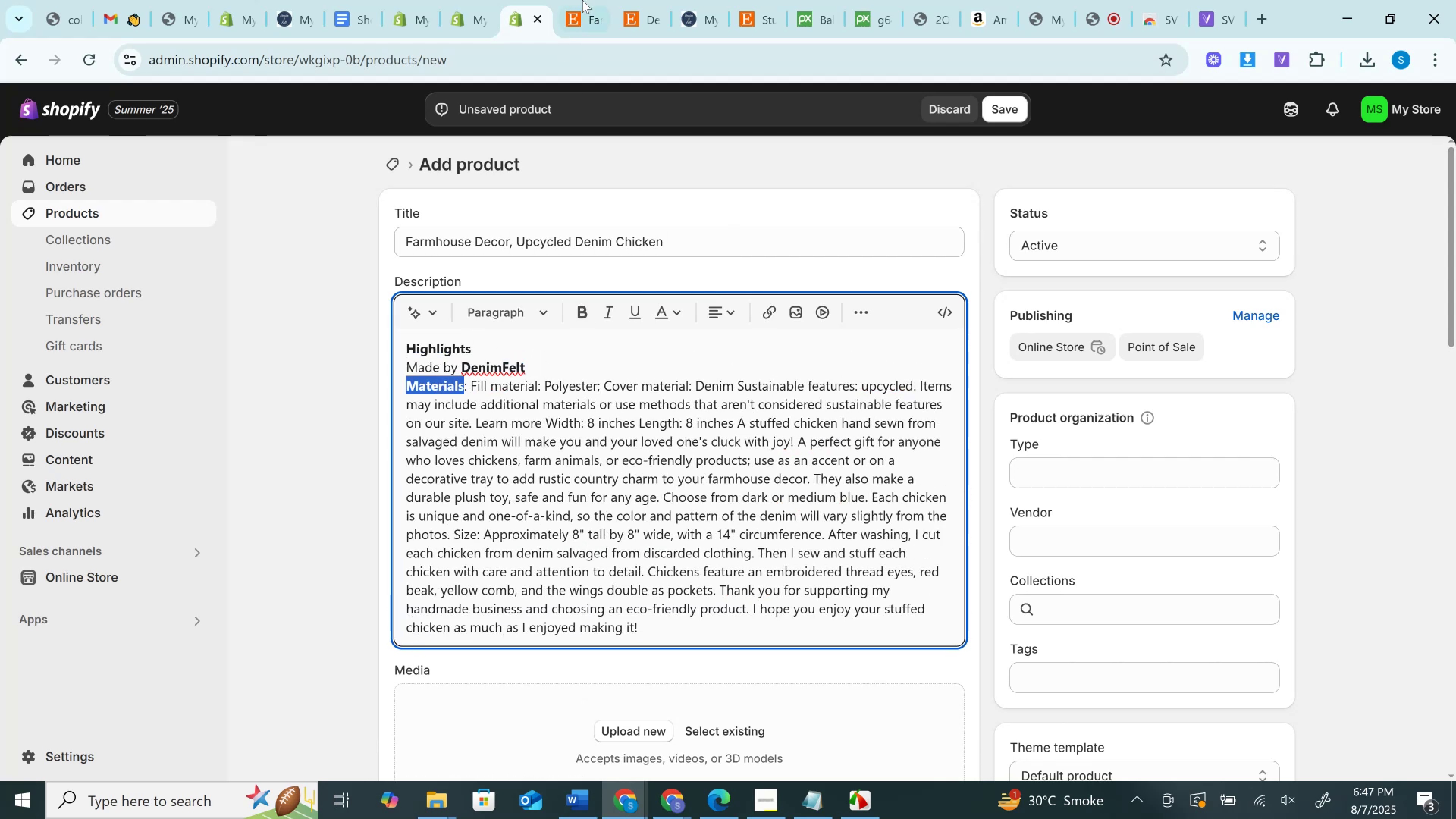 
left_click([583, 0])
 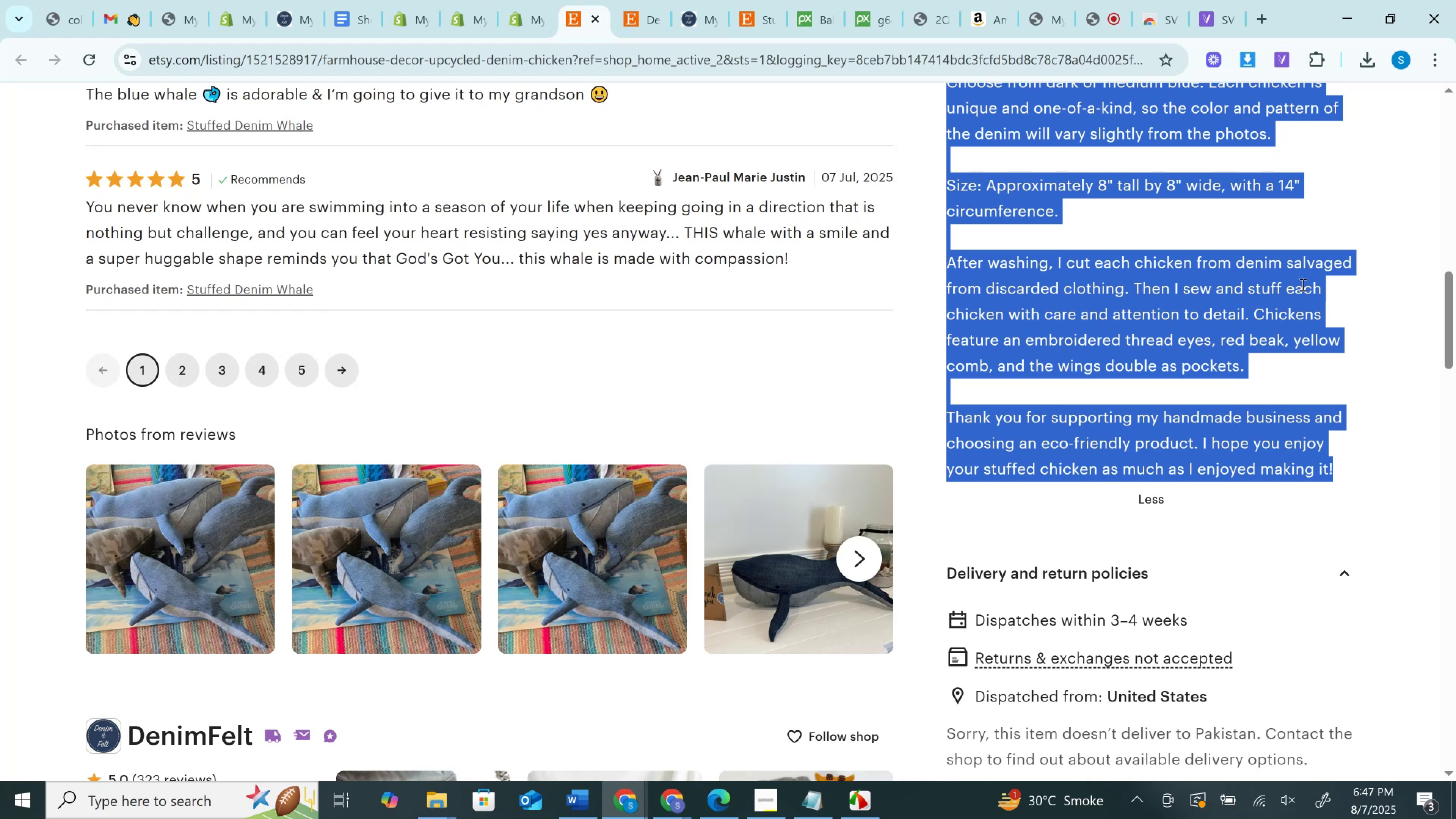 
scroll: coordinate [1355, 311], scroll_direction: up, amount: 4.0
 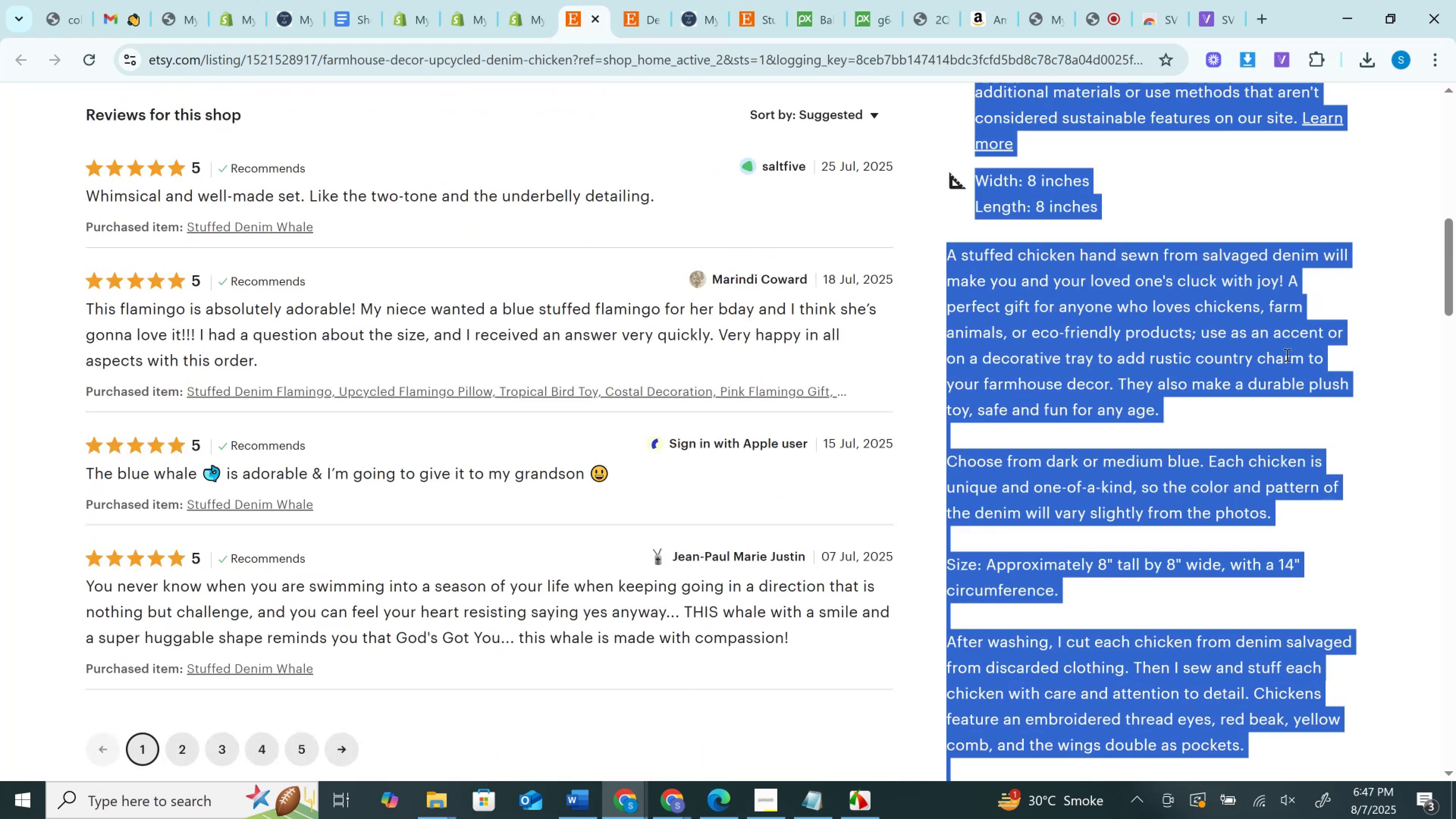 
left_click([1286, 355])
 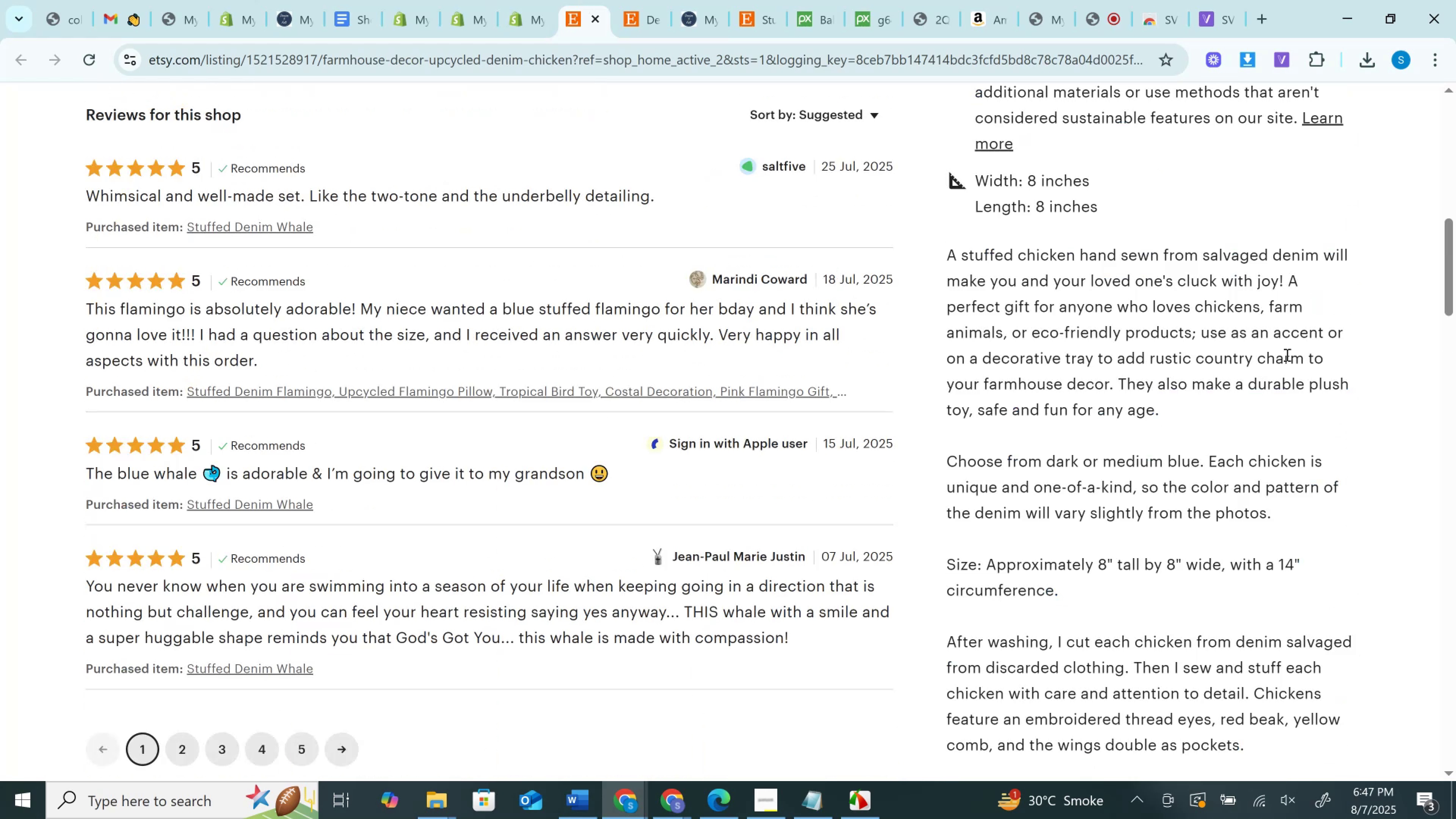 
scroll: coordinate [1286, 355], scroll_direction: up, amount: 2.0
 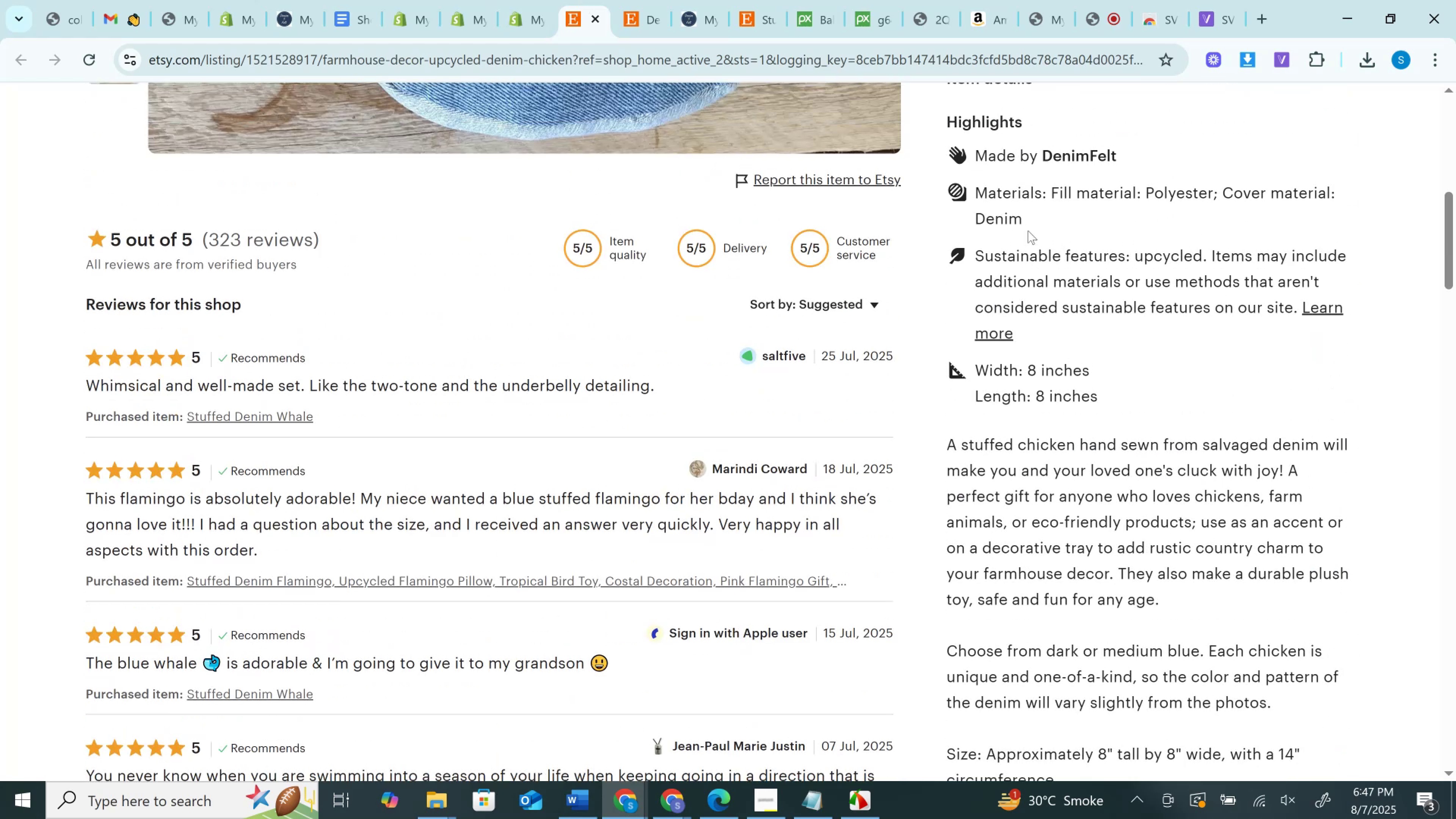 
wait(6.09)
 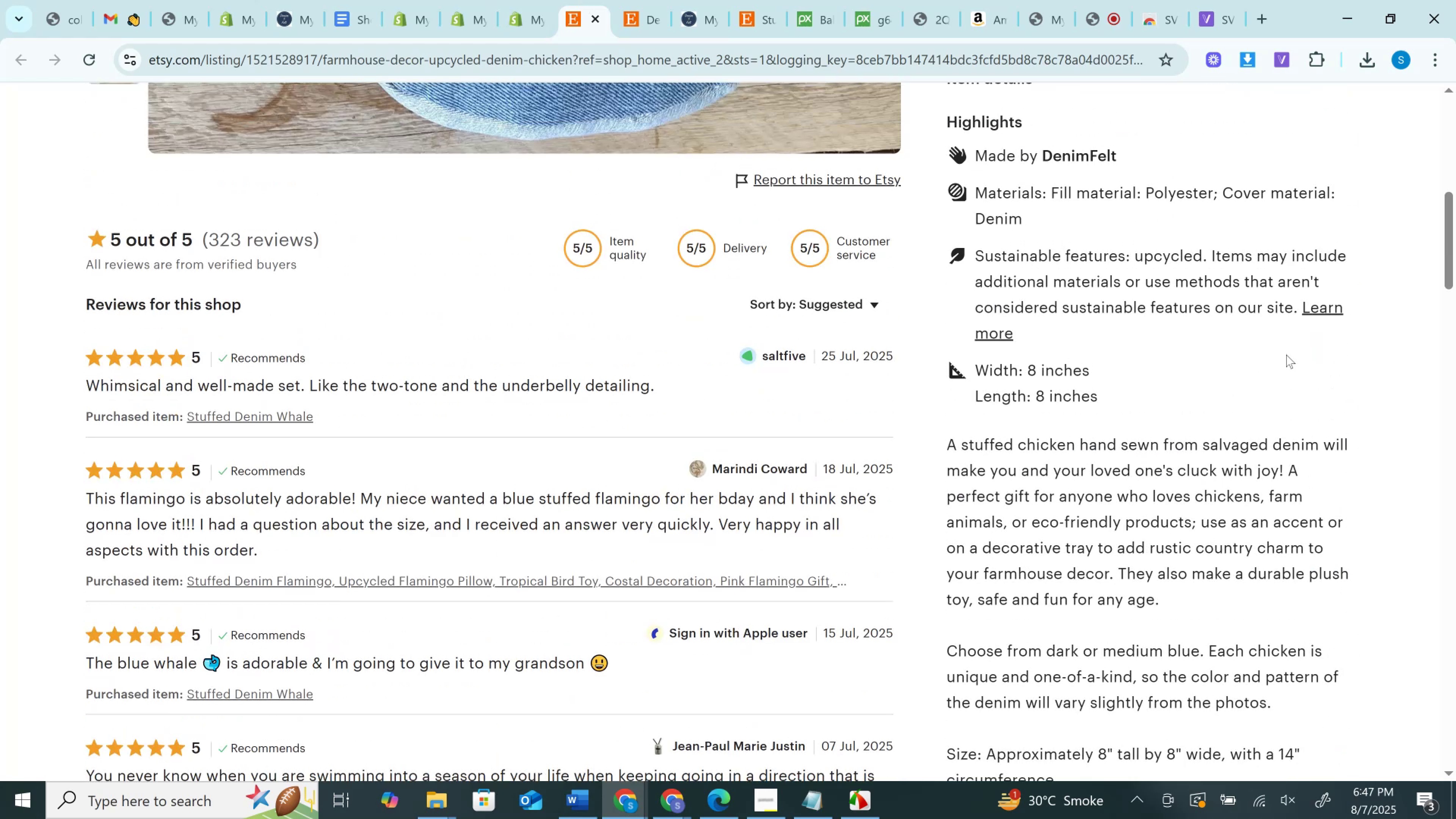 
left_click([535, 0])
 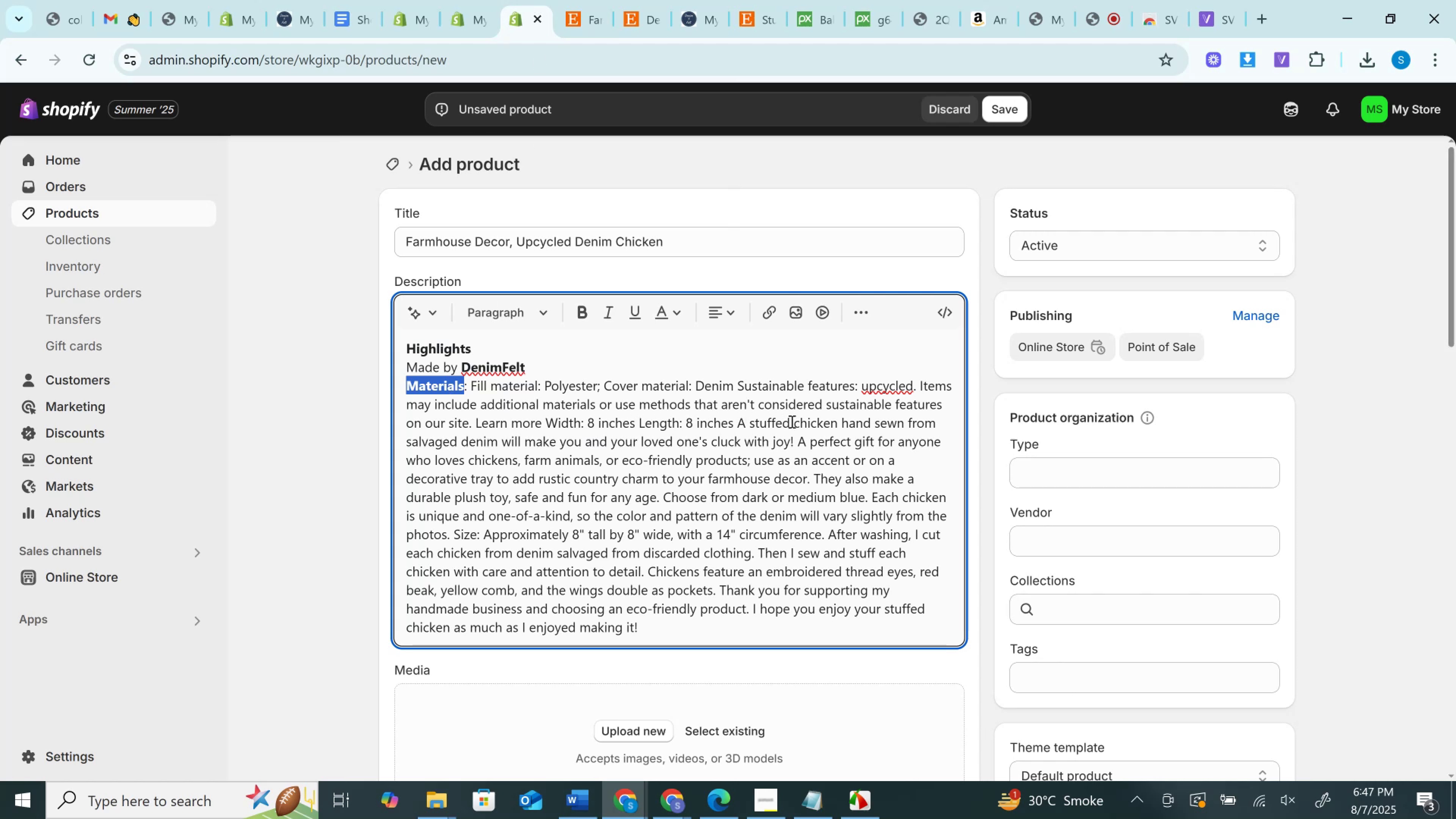 
left_click([827, 404])
 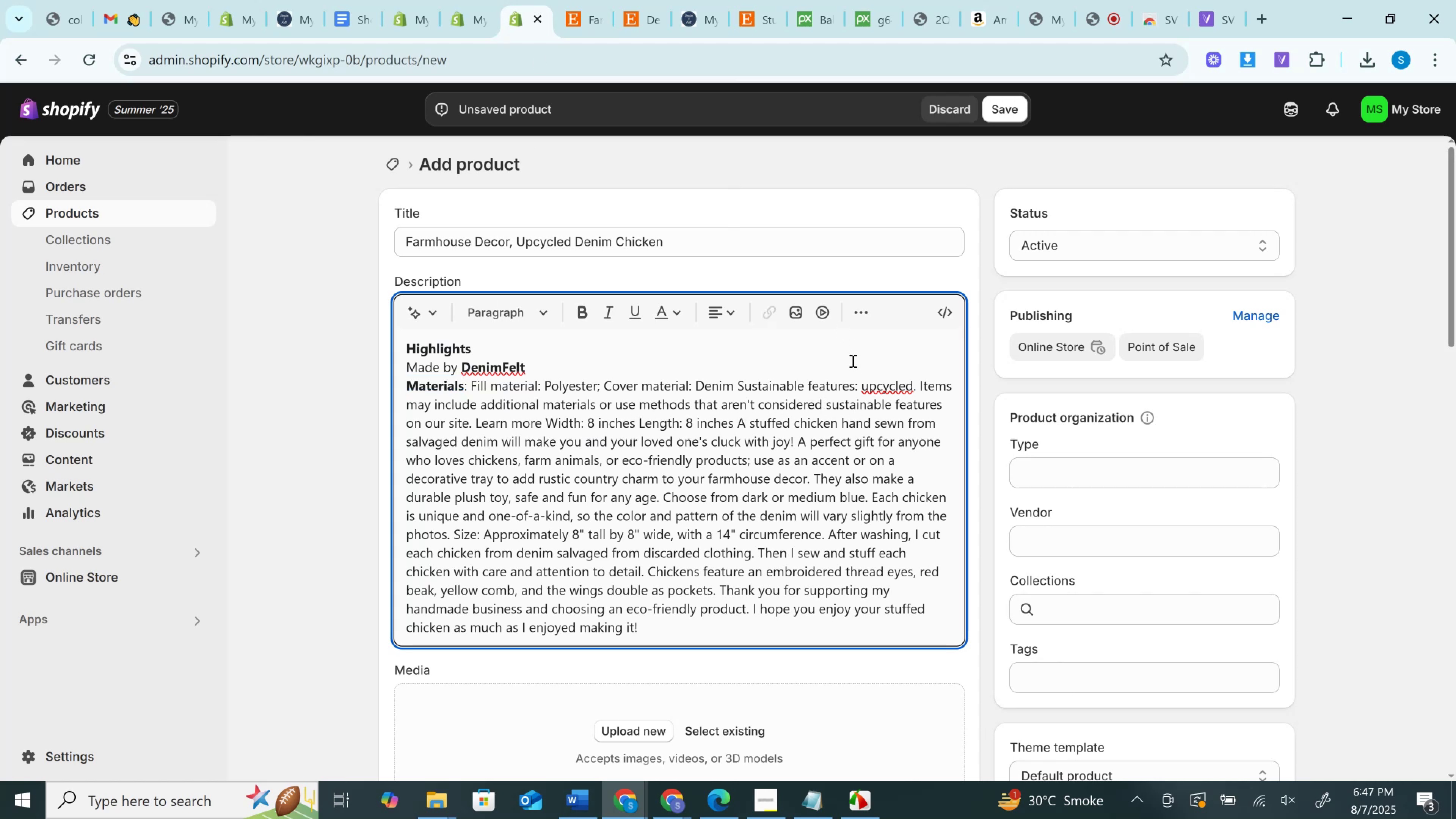 
key(Shift+Enter)
 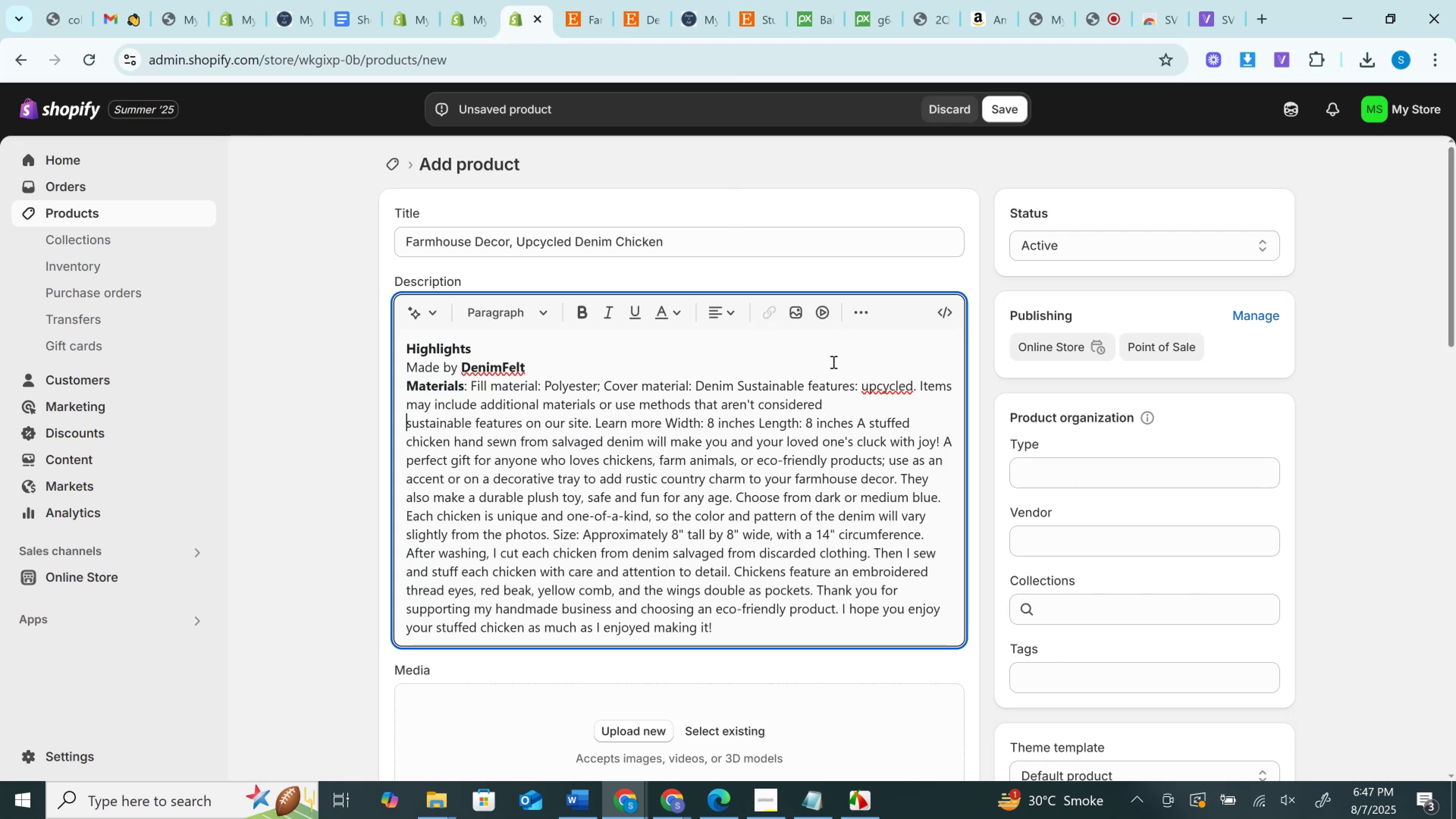 
key(Shift+Enter)
 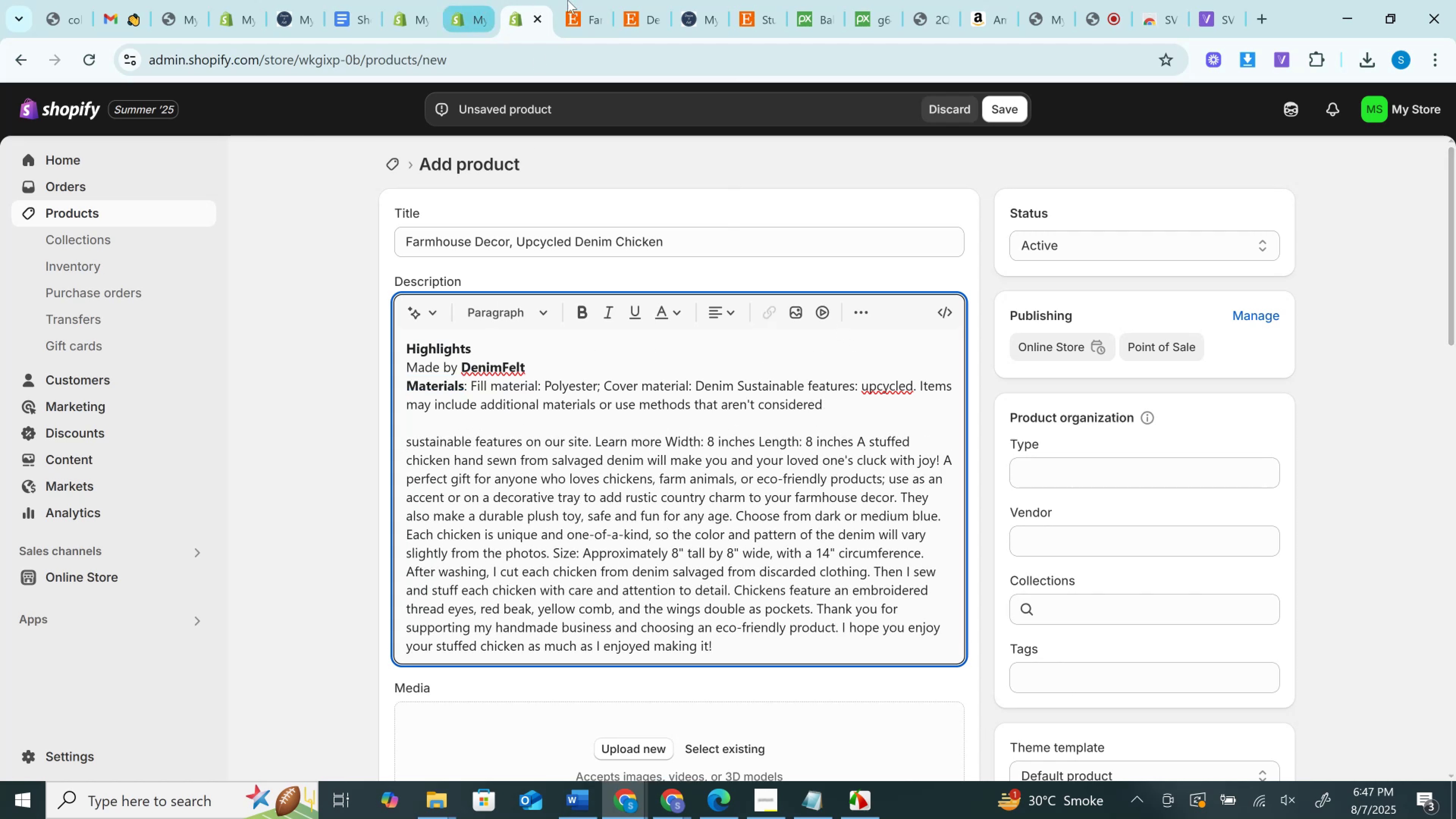 
left_click([597, 0])
 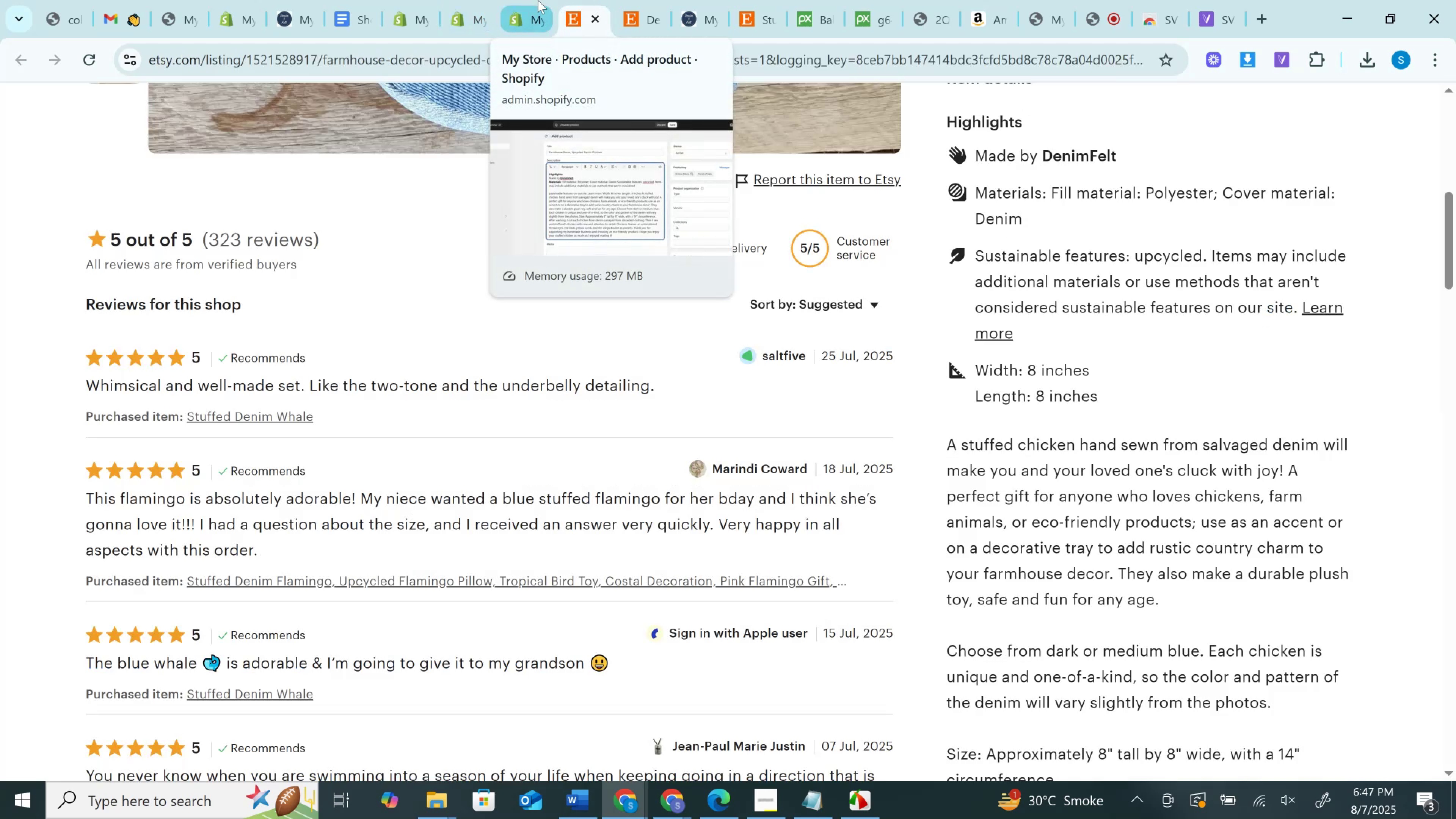 
left_click([538, 0])
 